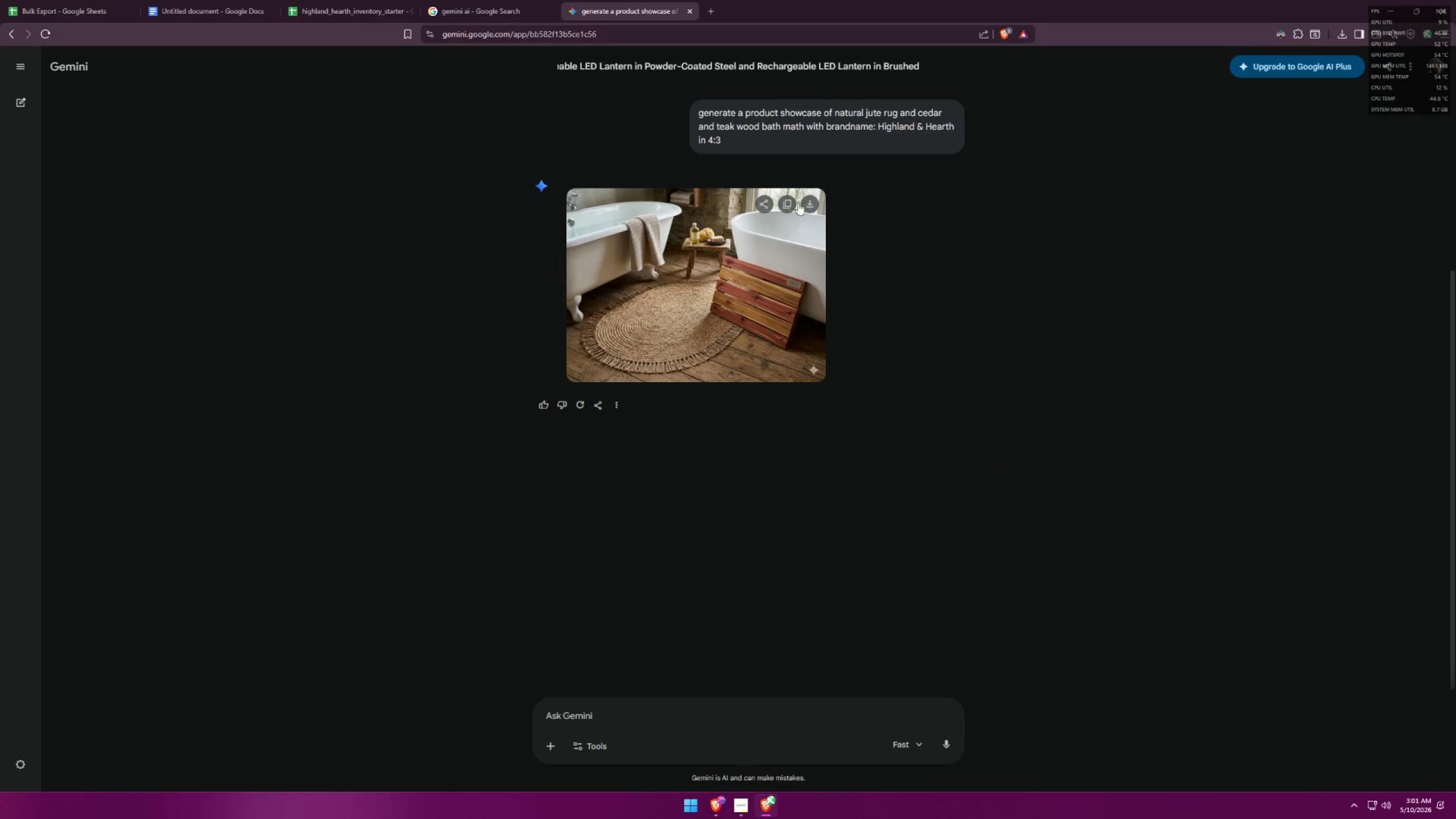 
left_click([808, 198])
 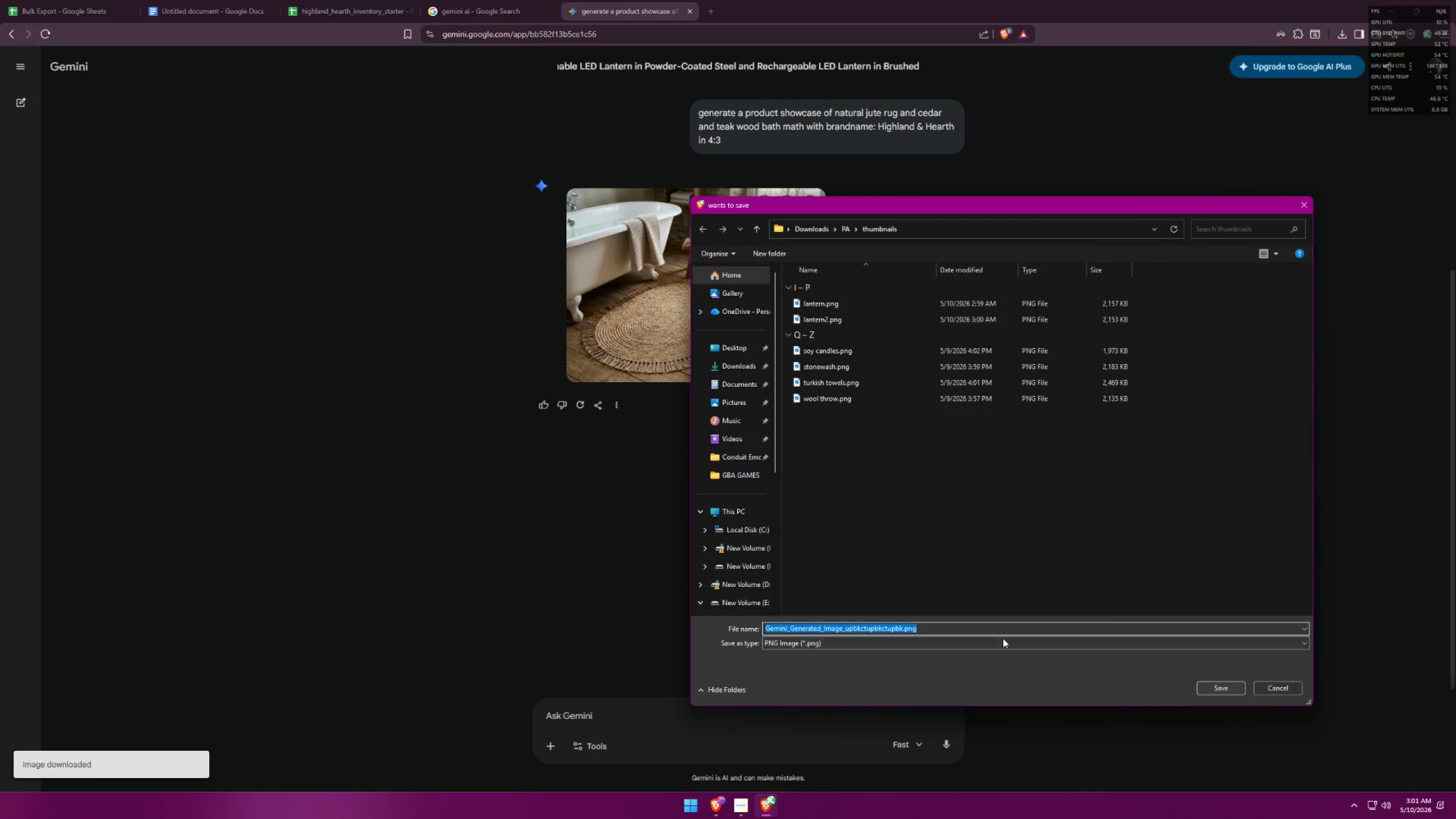 
type(rug and cefar)
key(Backspace)
key(Backspace)
key(Backspace)
type(dar)
 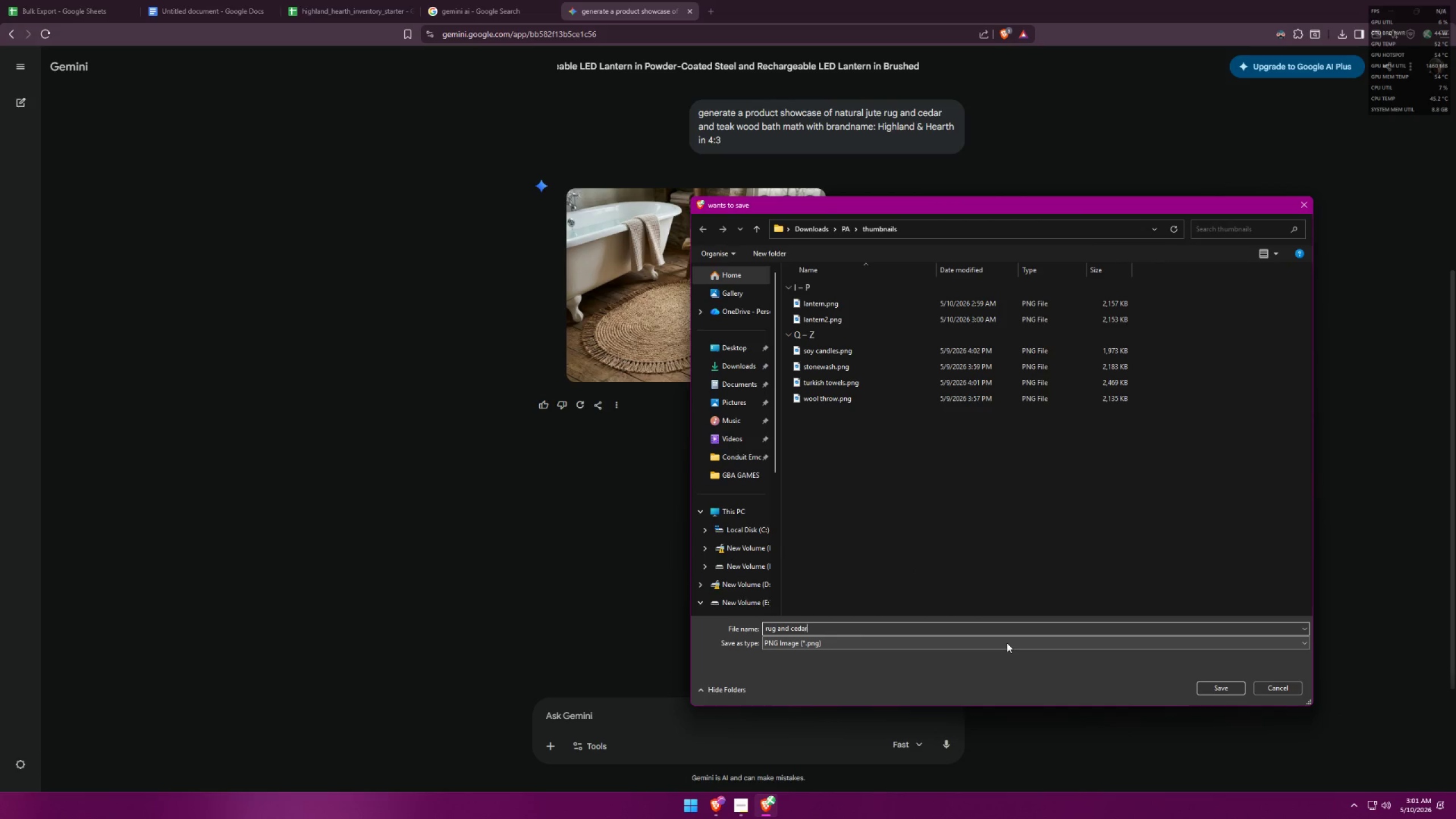 
key(Enter)
 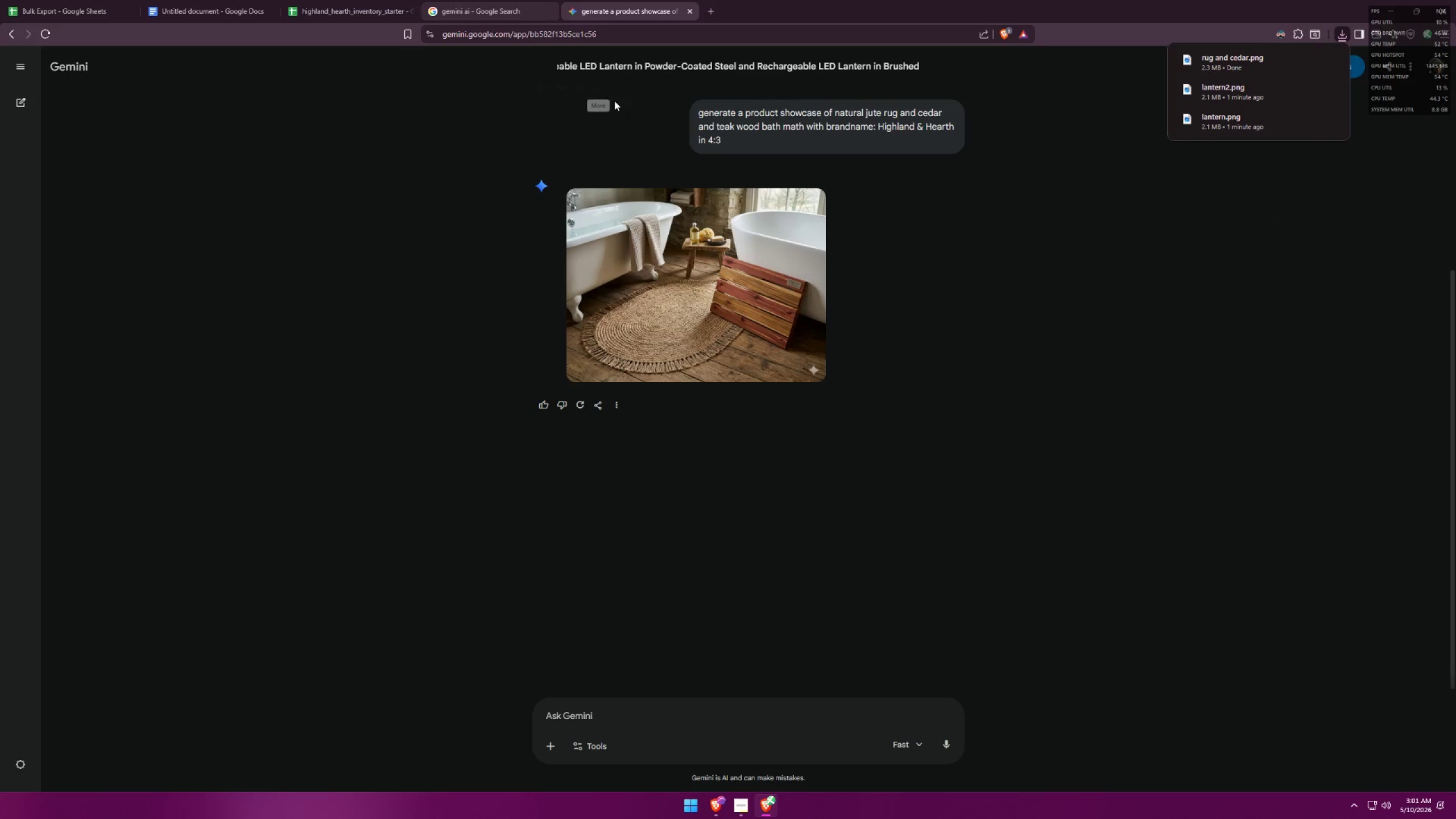 
left_click_drag(start_coordinate=[698, 115], to_coordinate=[726, 143])
 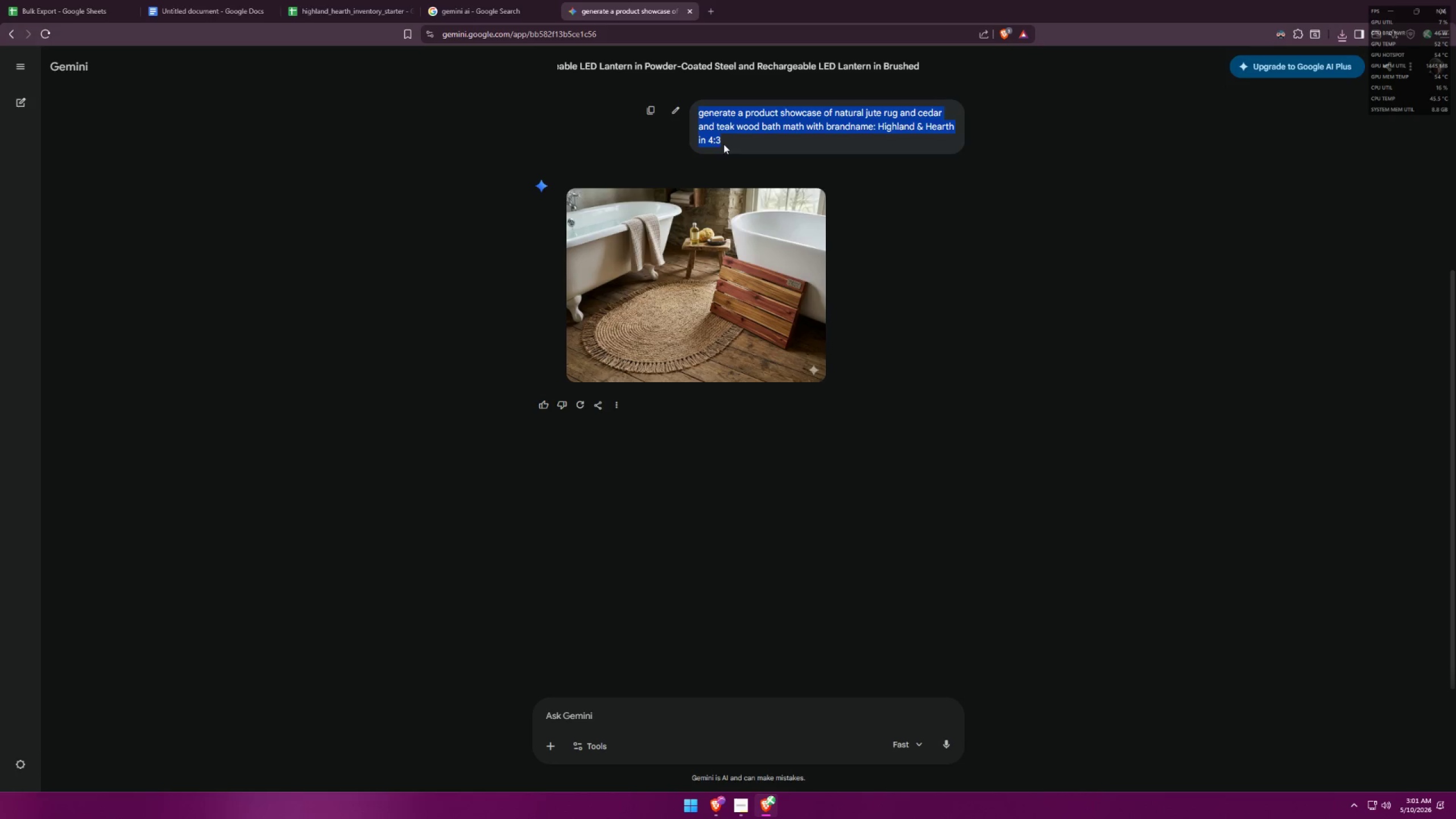 
key(Control+C)
 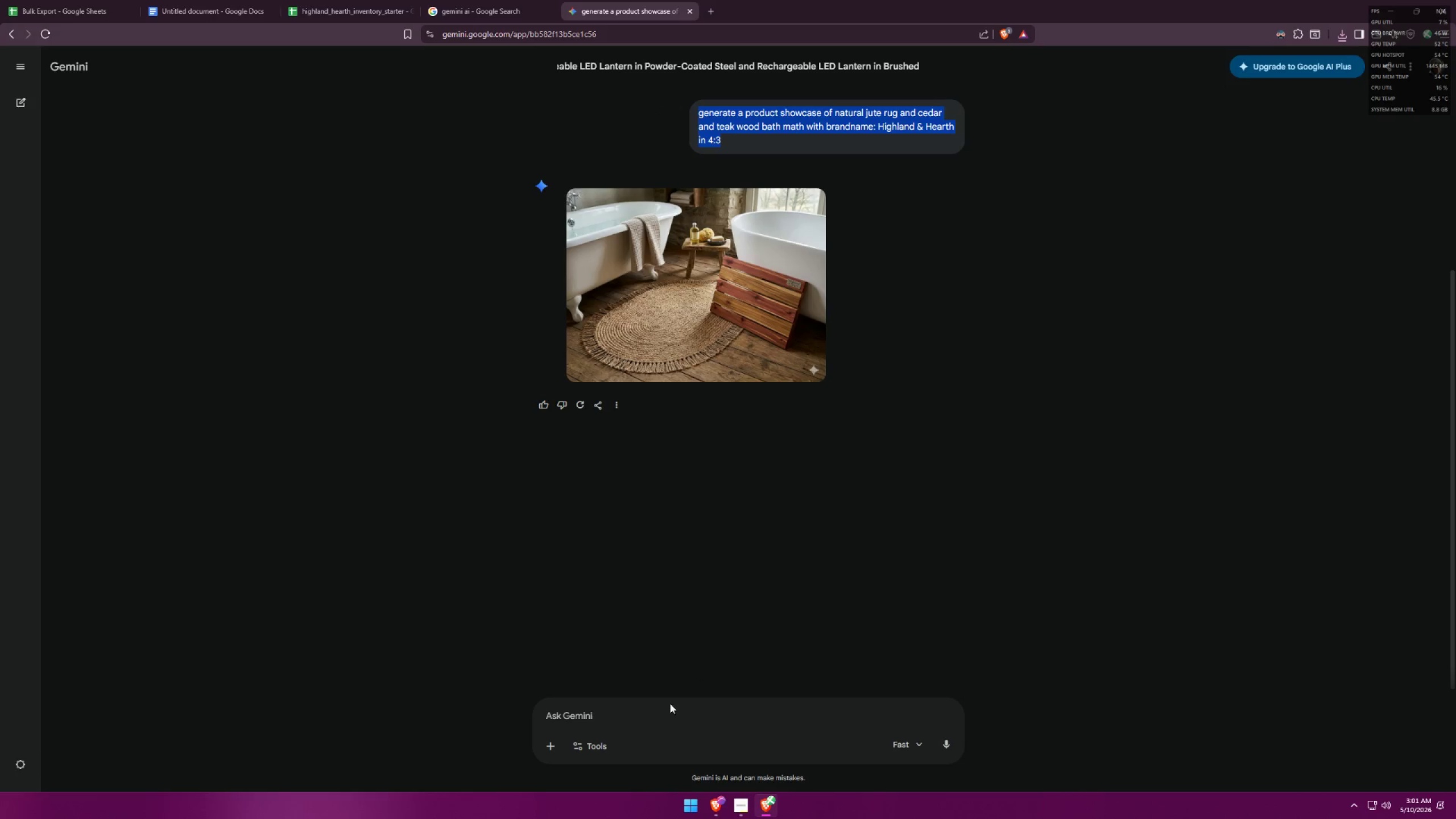 
left_click([660, 712])
 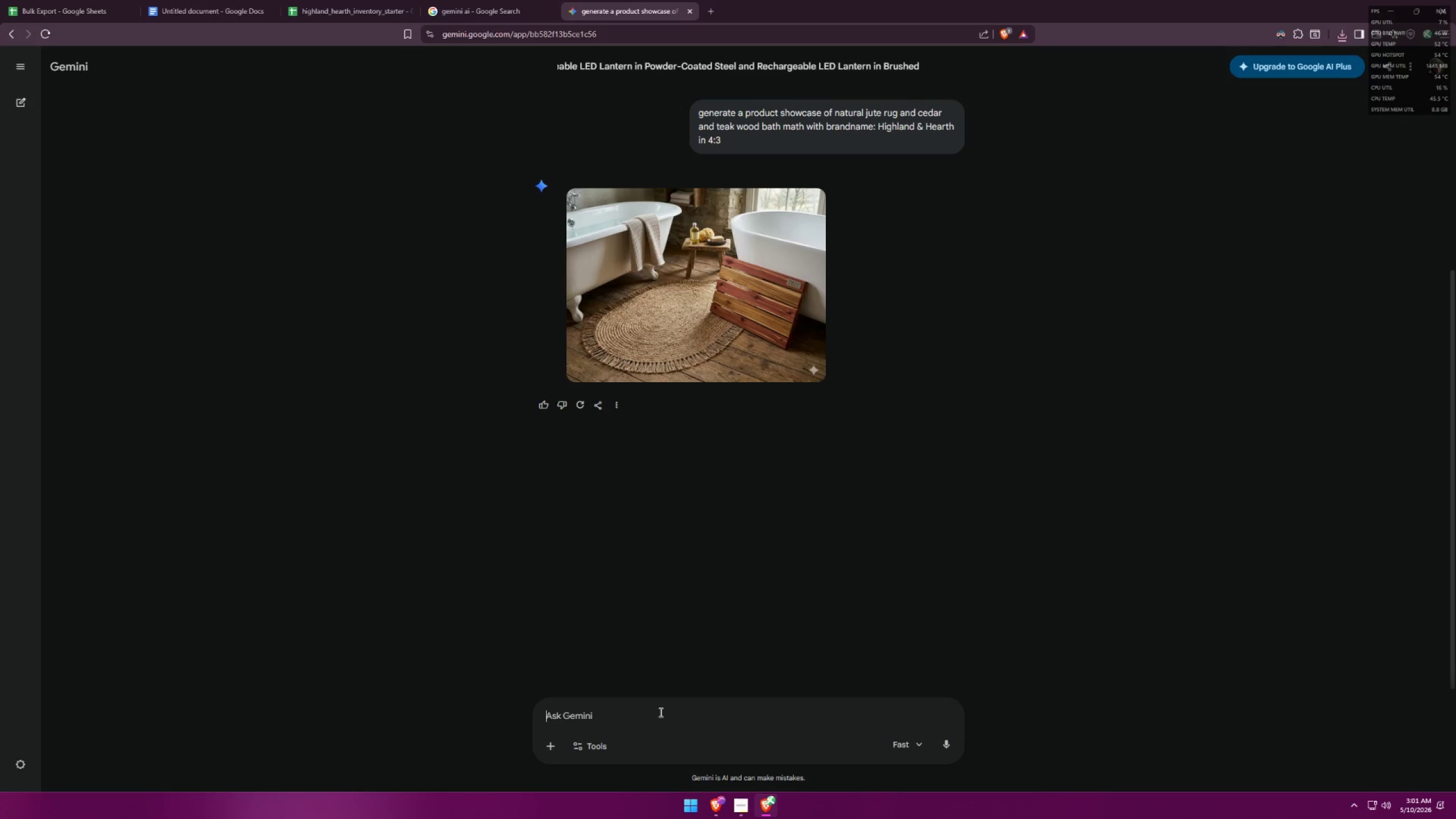 
key(Control+V)
 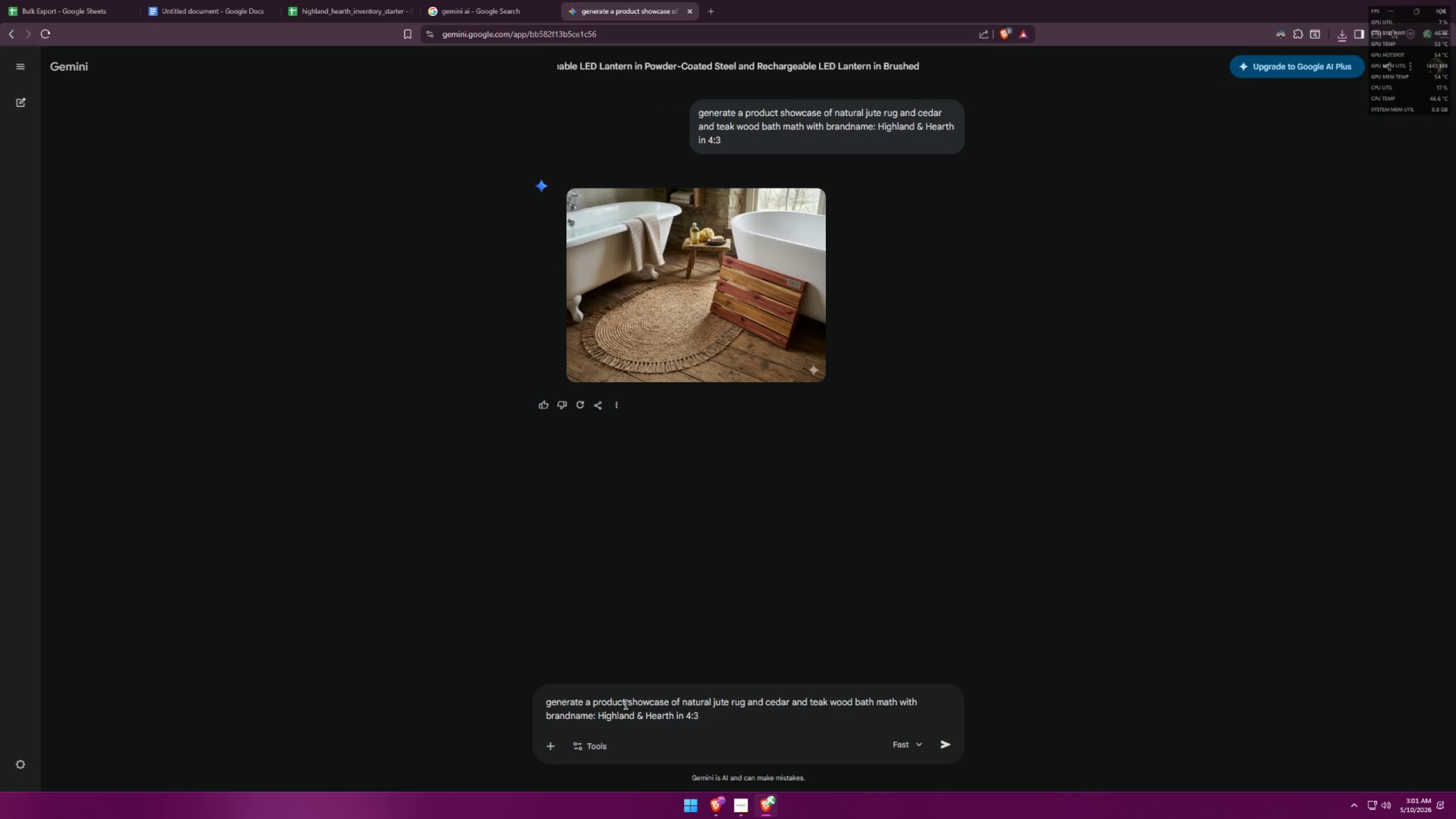 
wait(5.23)
 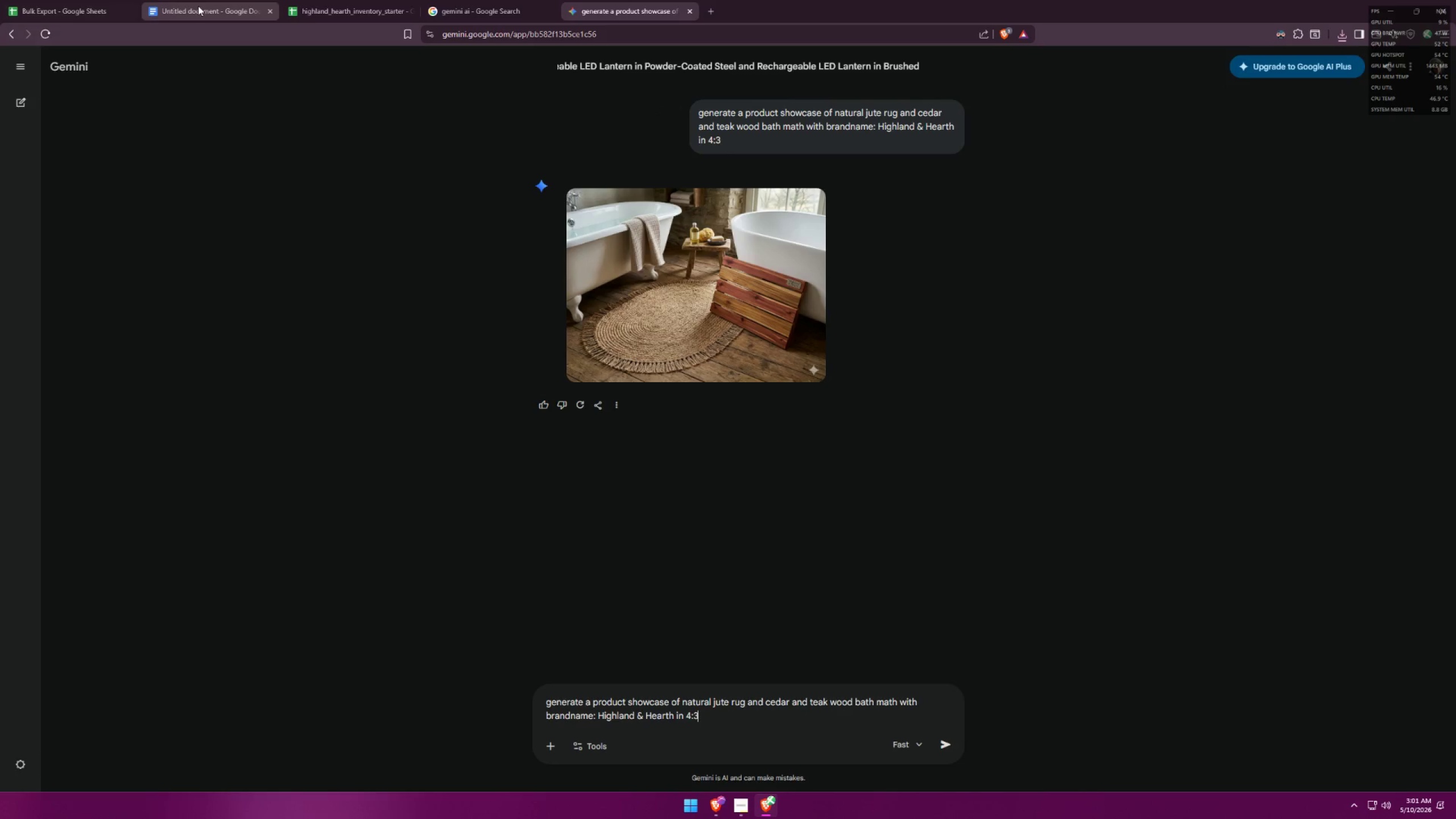 
left_click_drag(start_coordinate=[683, 702], to_coordinate=[897, 698])
 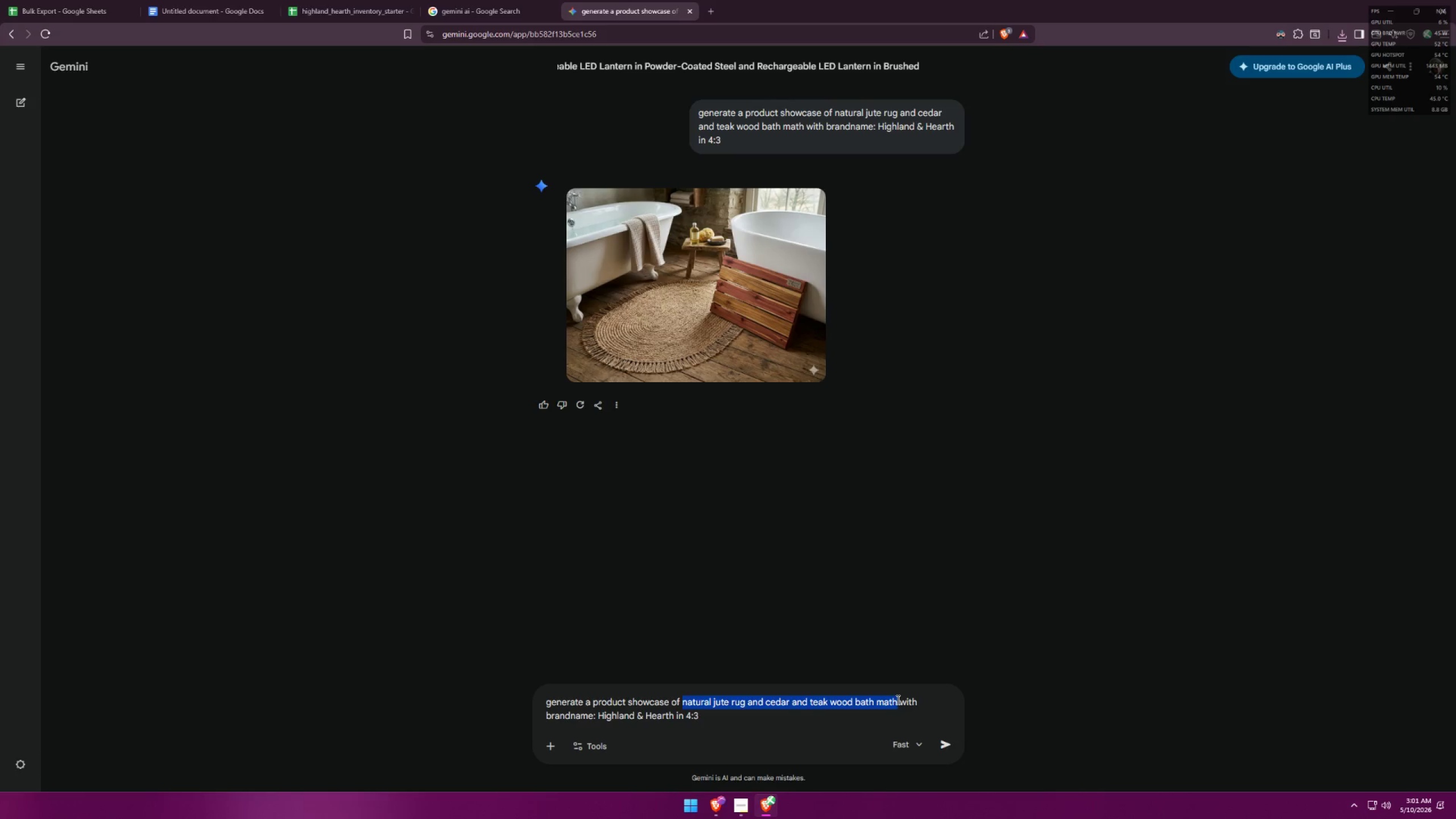 
key(Backspace)
type(acacia serving board with jute )
key(Backspace)
key(Backspace)
key(Backspace)
key(Backspace)
key(Backspace)
type(jute fi)
key(Backspace)
key(Backspace)
key(Backspace)
key(Backspace)
key(Backspace)
key(Backspace)
key(Backspace)
type(hand woven jute fiber lining)
 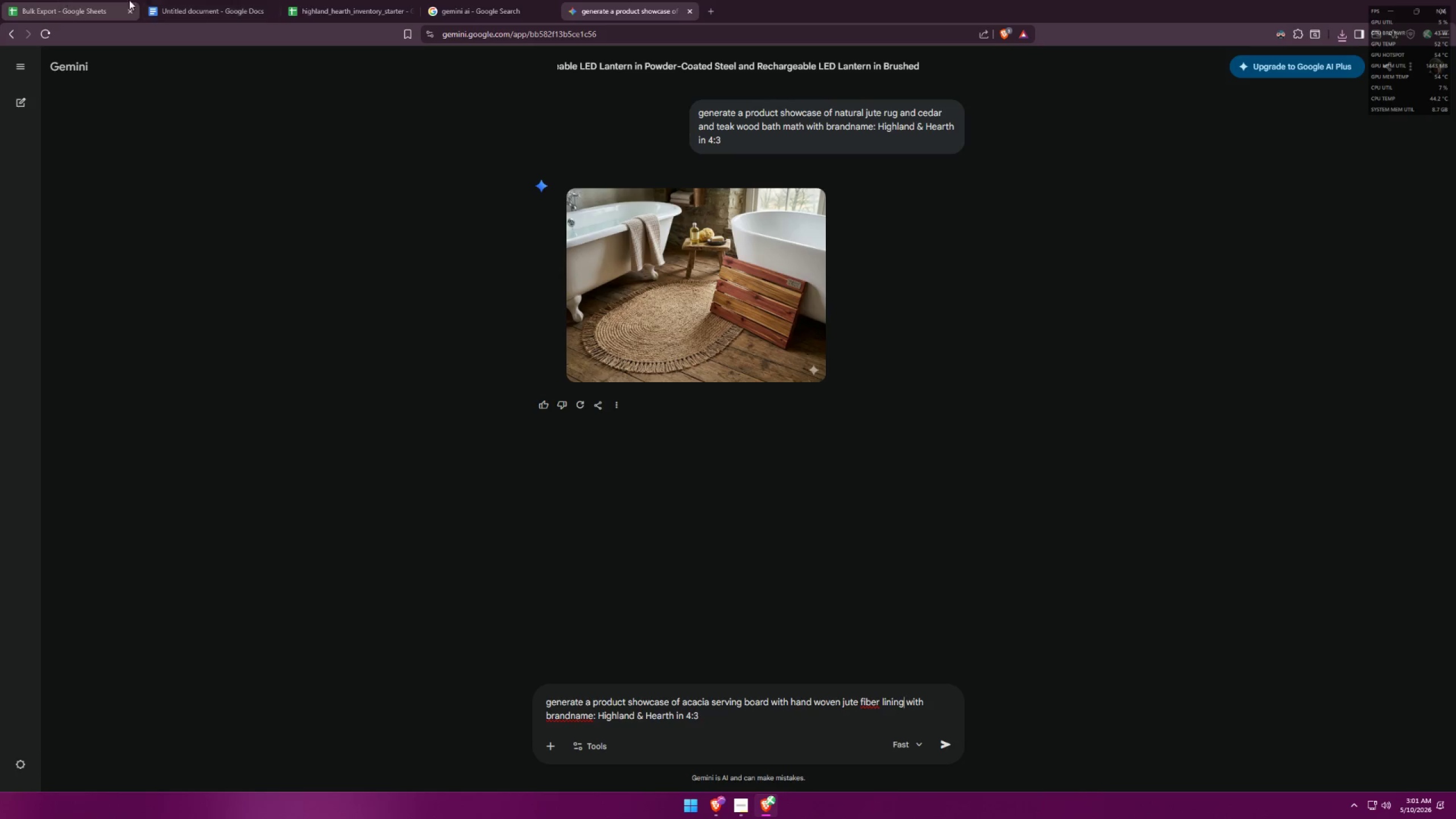 
left_click_drag(start_coordinate=[289, 1], to_coordinate=[296, 3])
 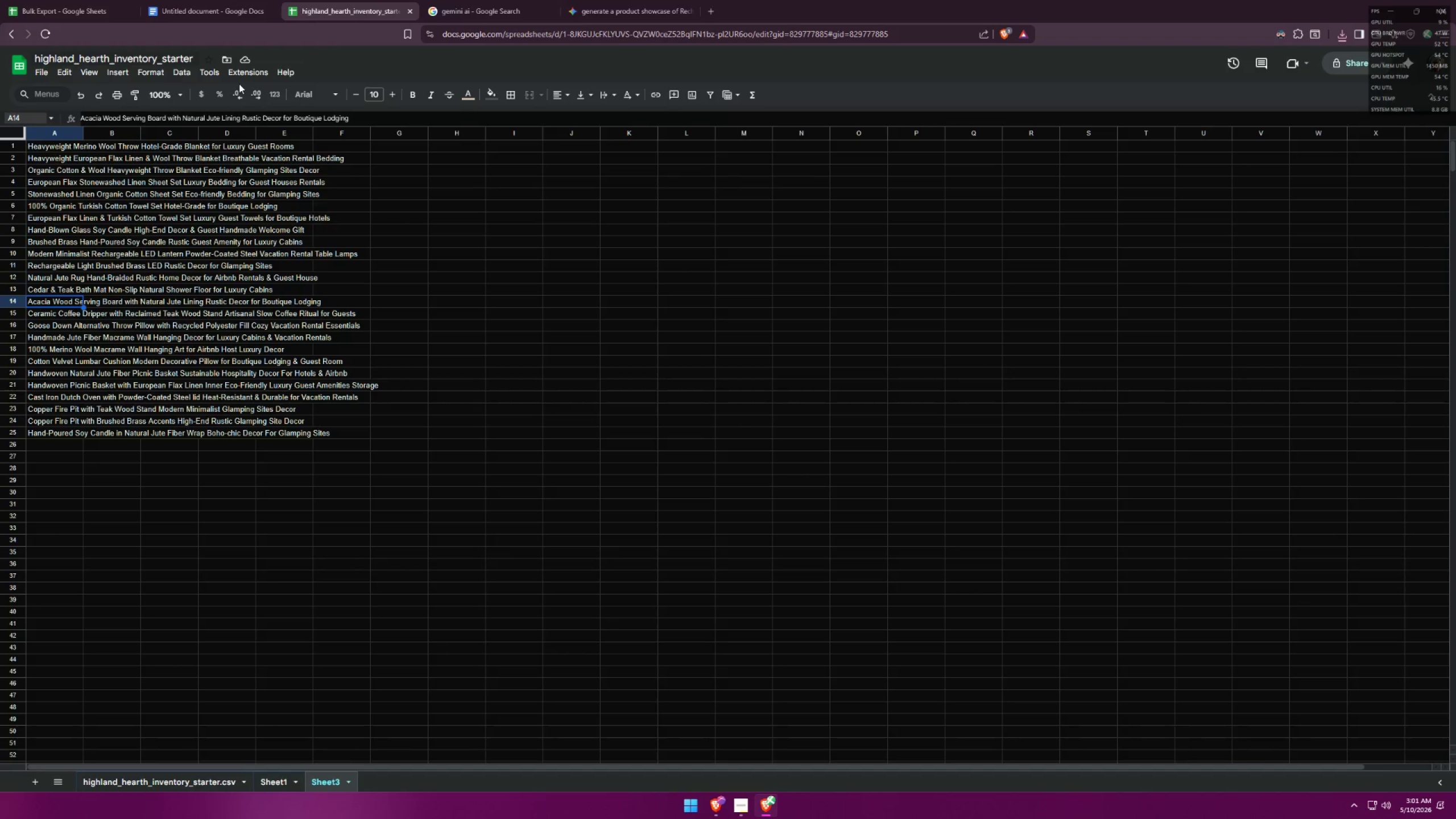 
left_click([659, 0])
 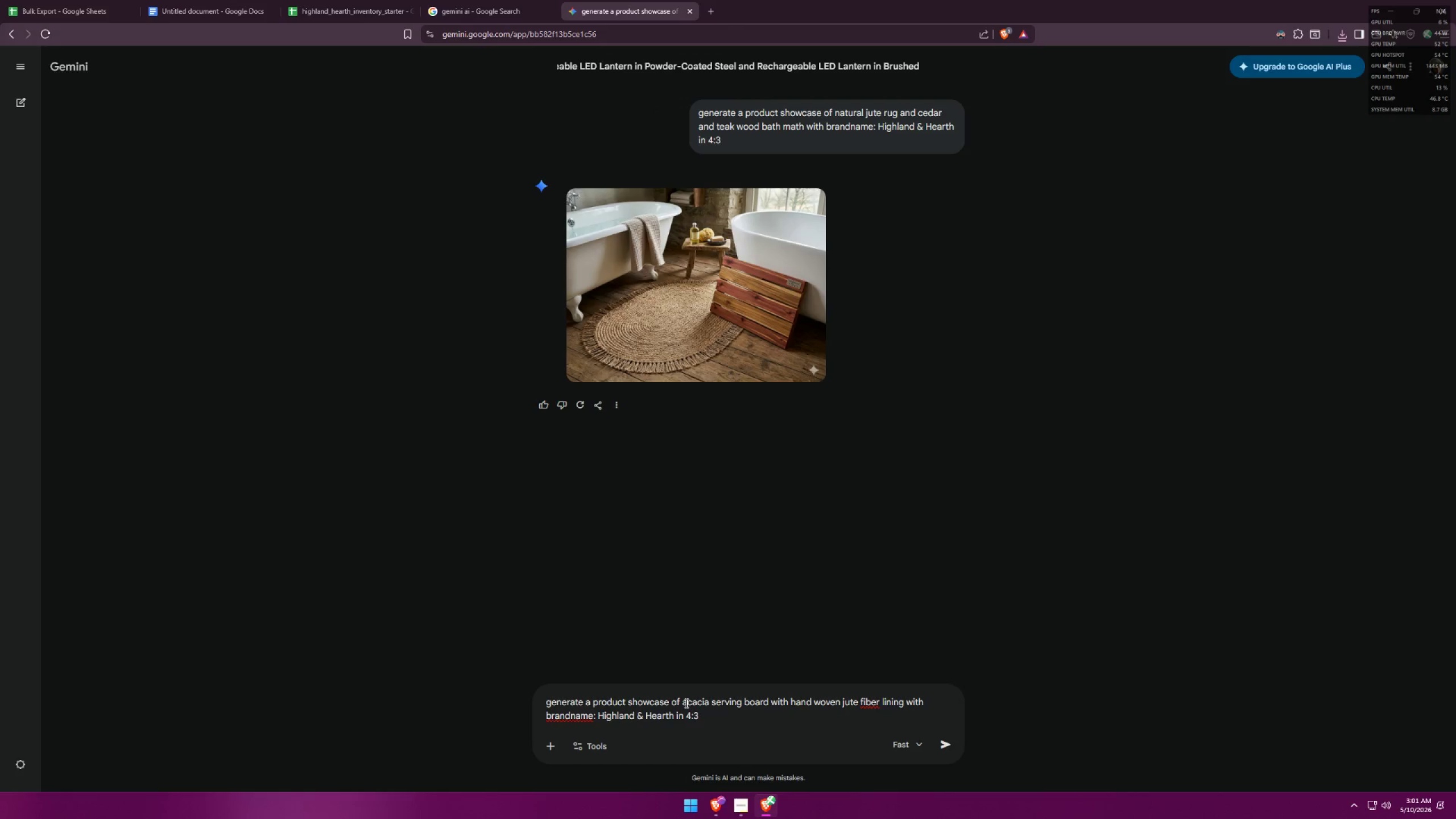 
wait(5.16)
 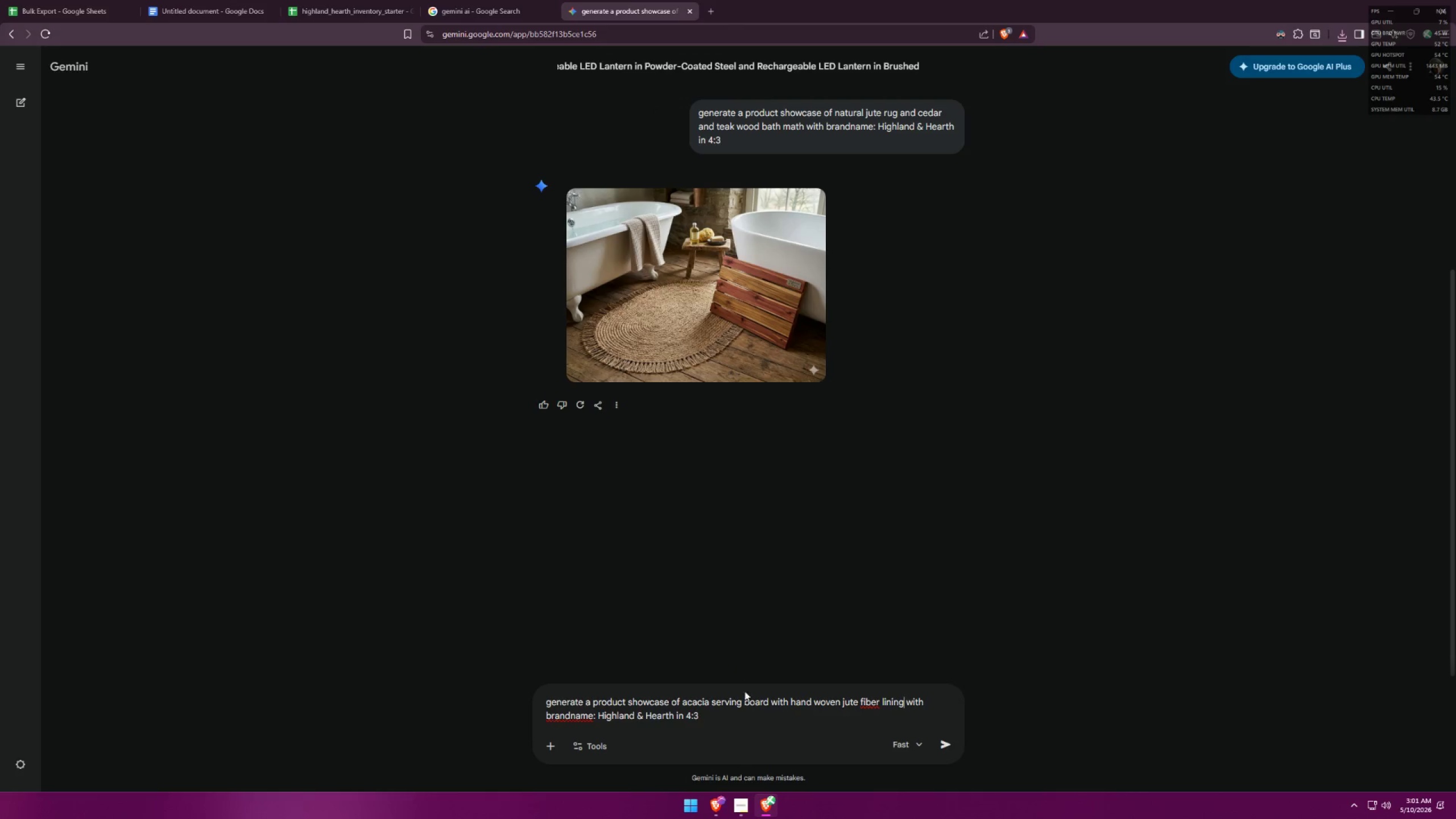 
left_click([940, 743])
 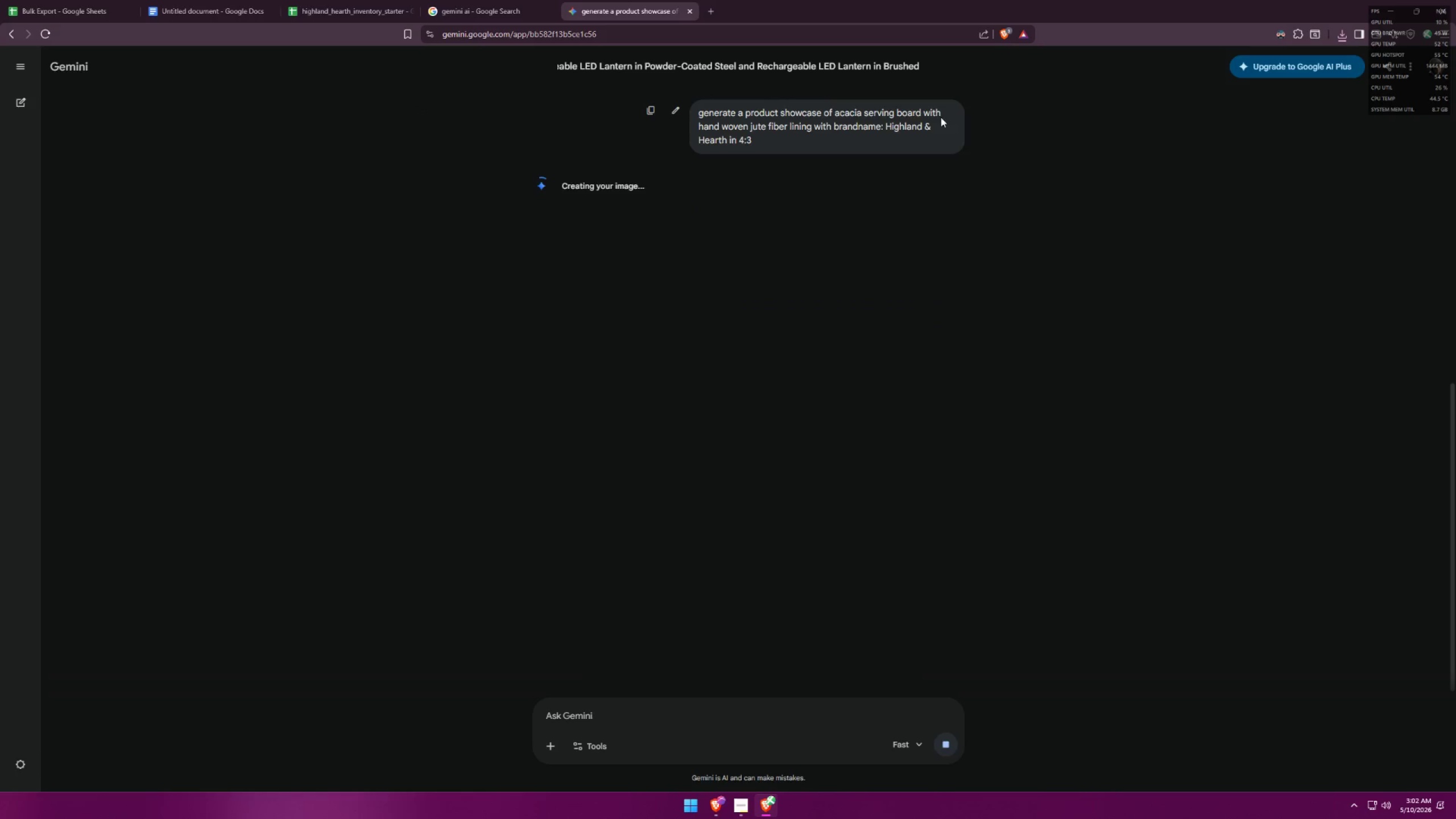 
left_click_drag(start_coordinate=[695, 113], to_coordinate=[768, 144])
 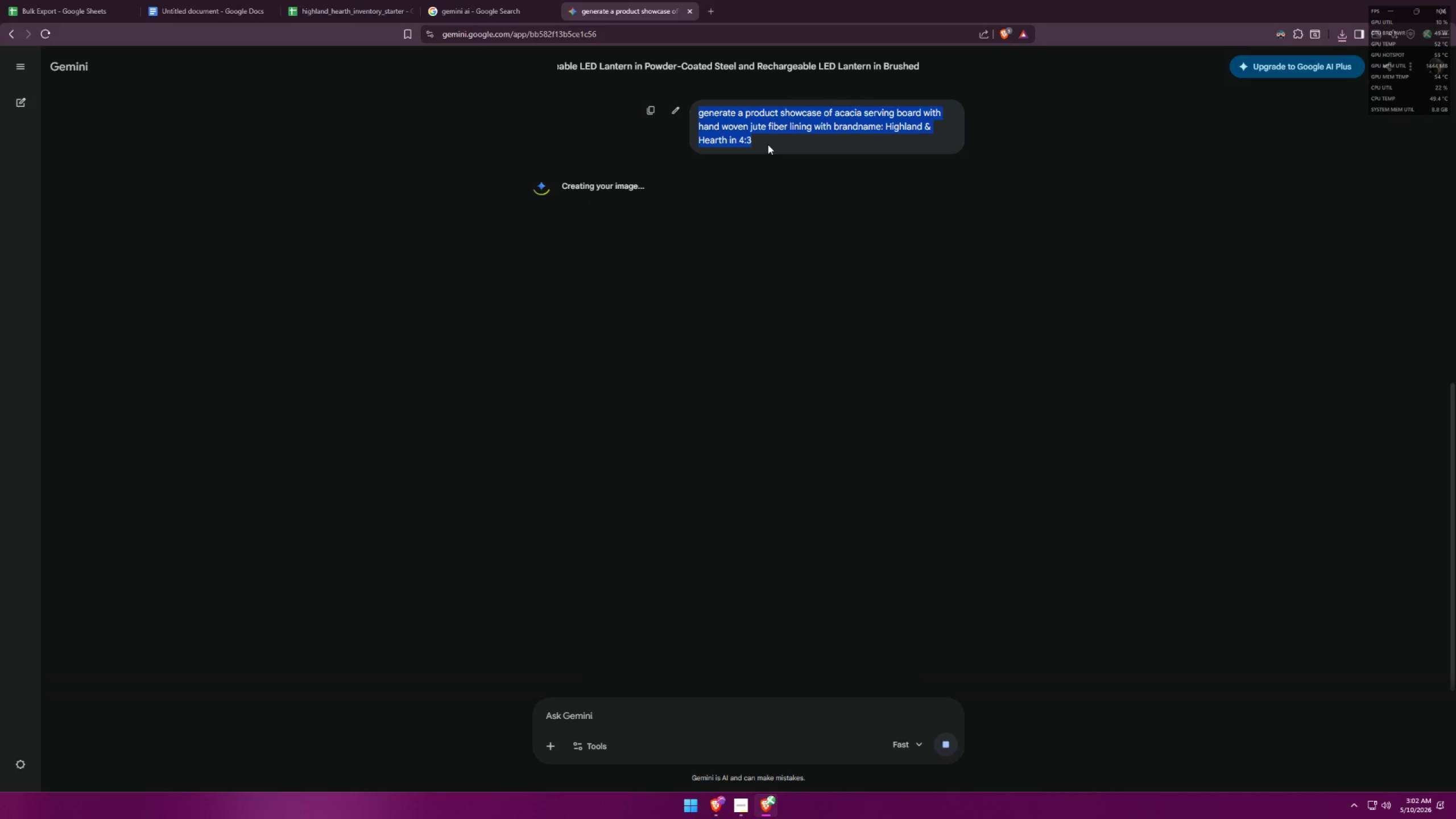 
key(Control+C)
 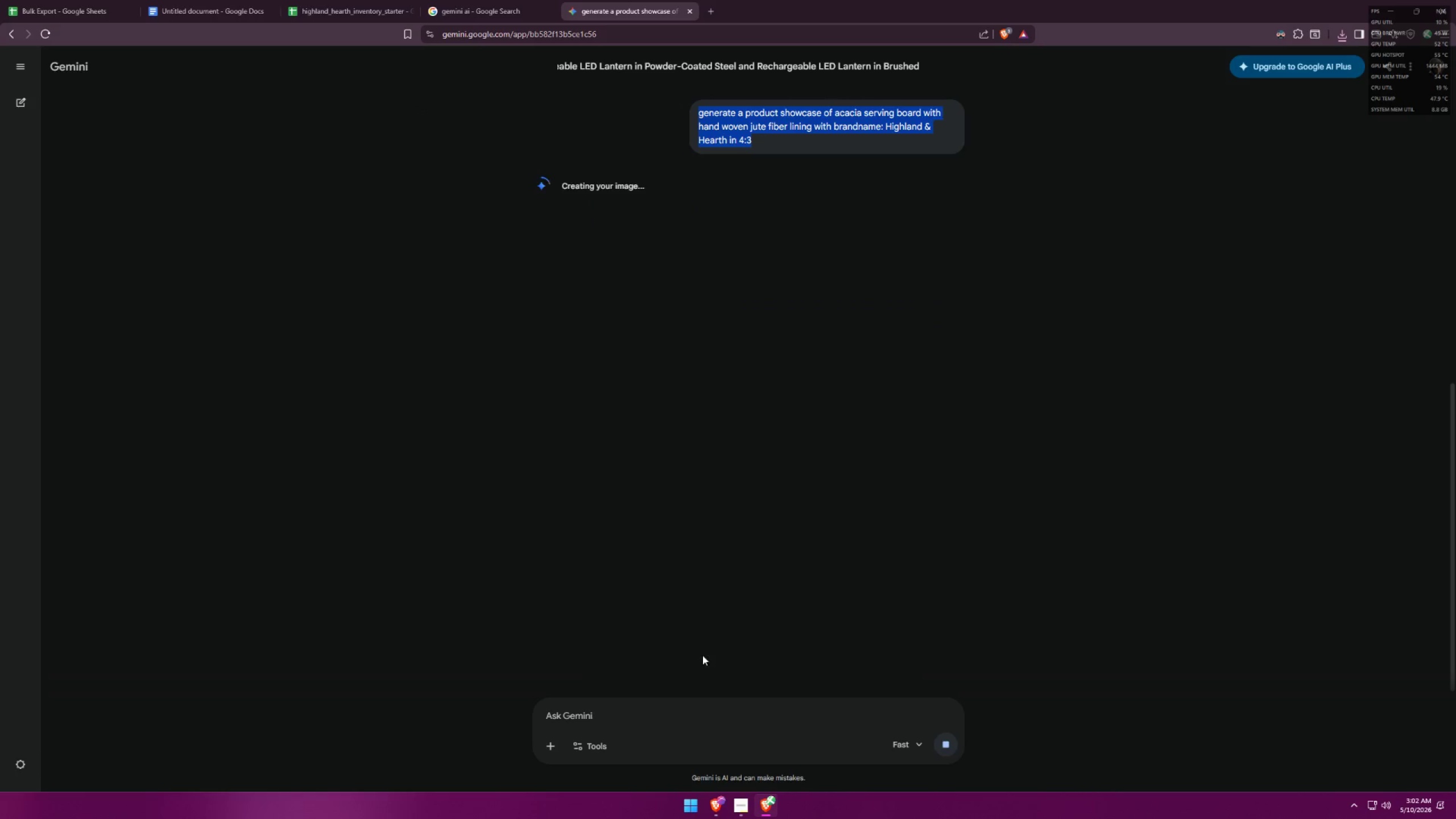 
left_click([678, 709])
 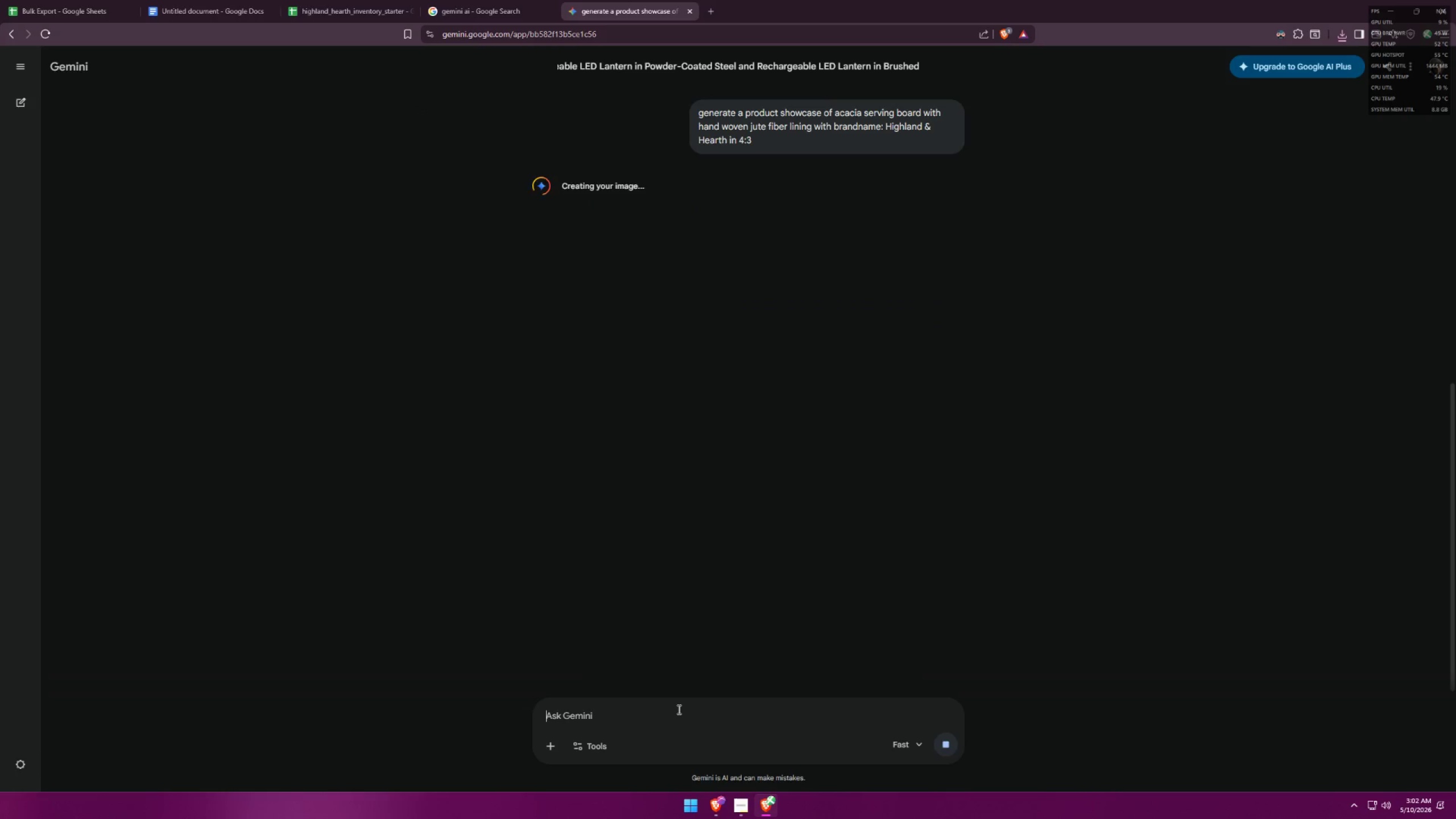 
key(Control+ControlLeft)
 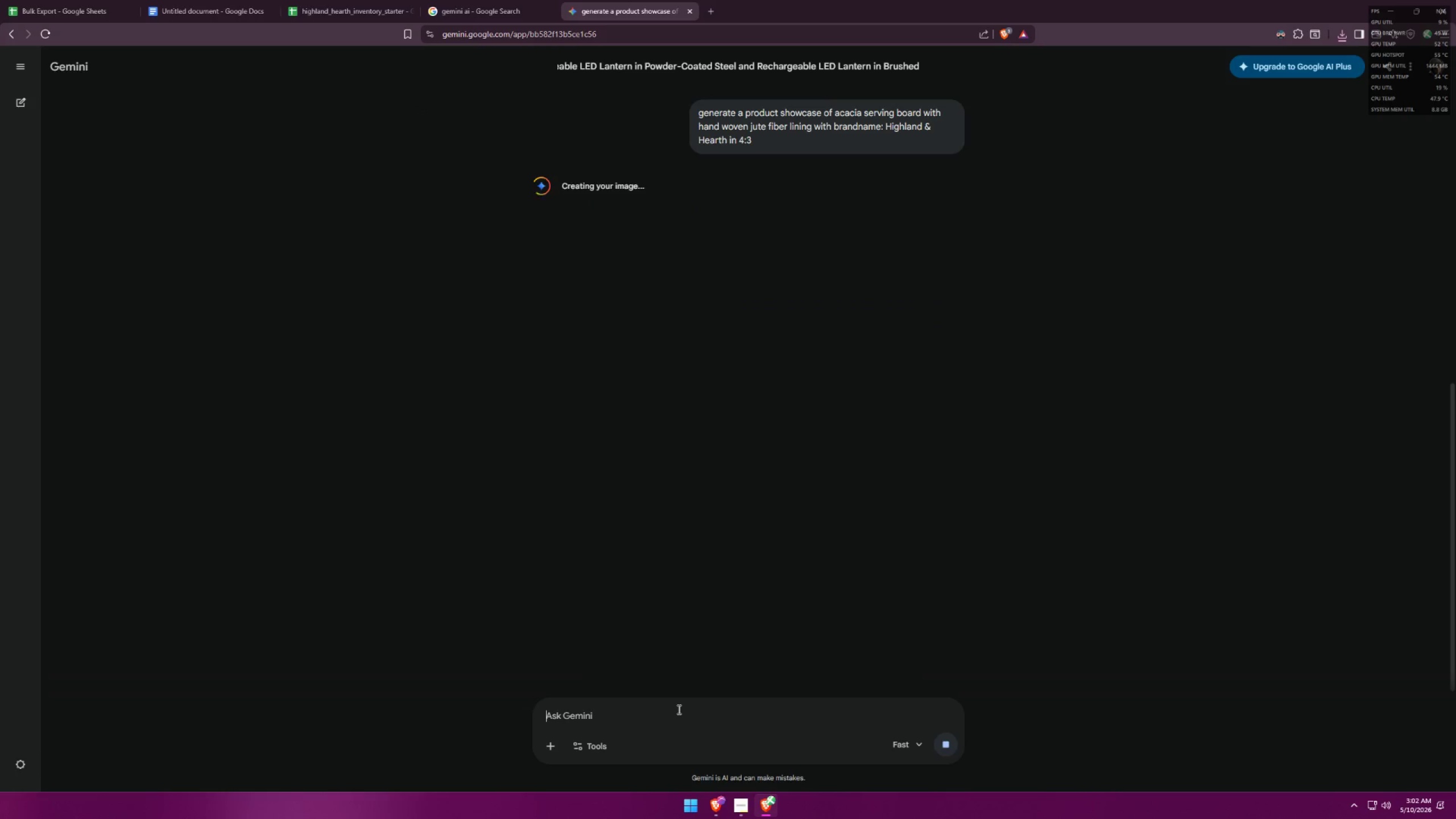 
key(Control+V)
 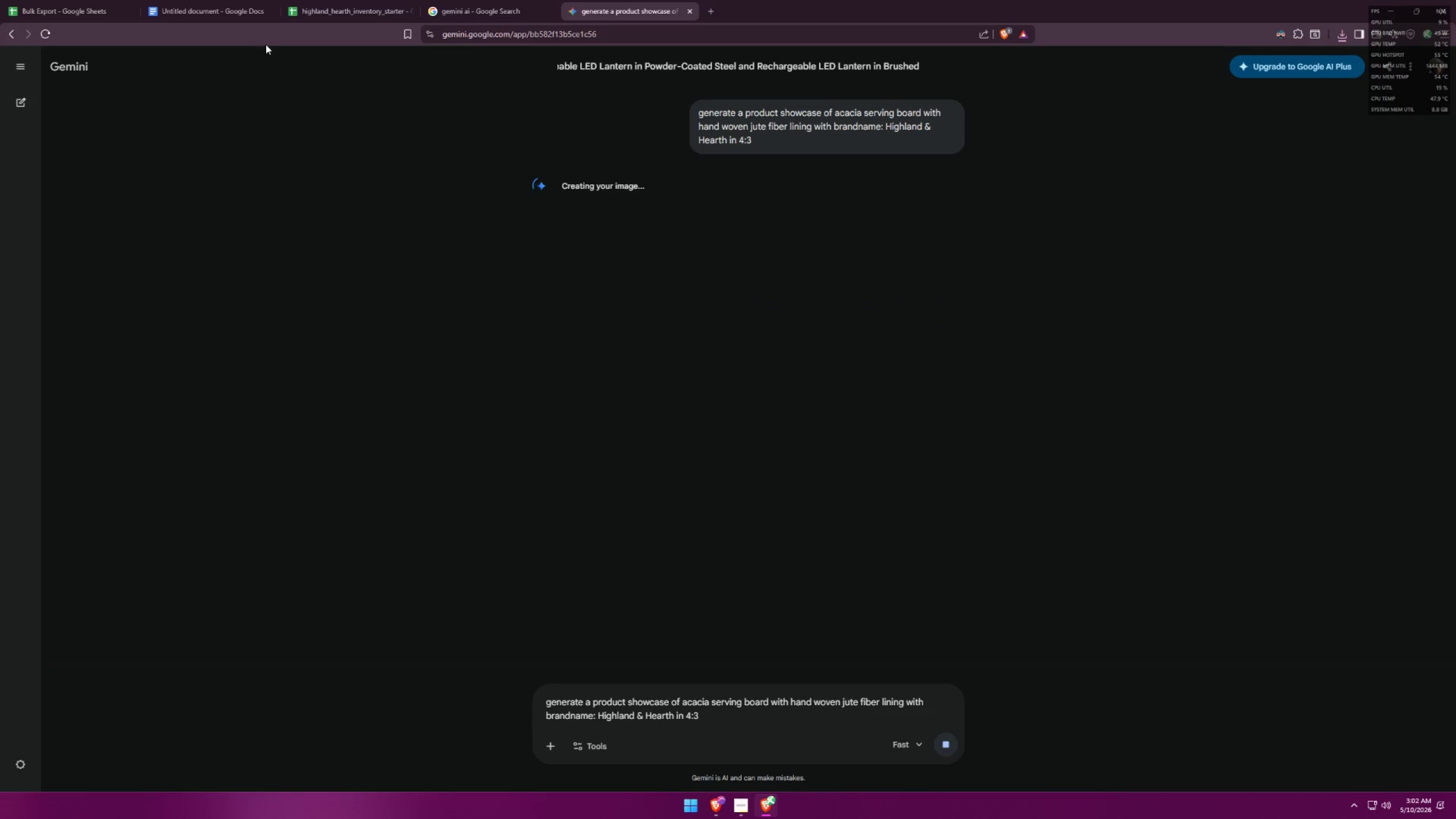 
left_click([229, 0])
 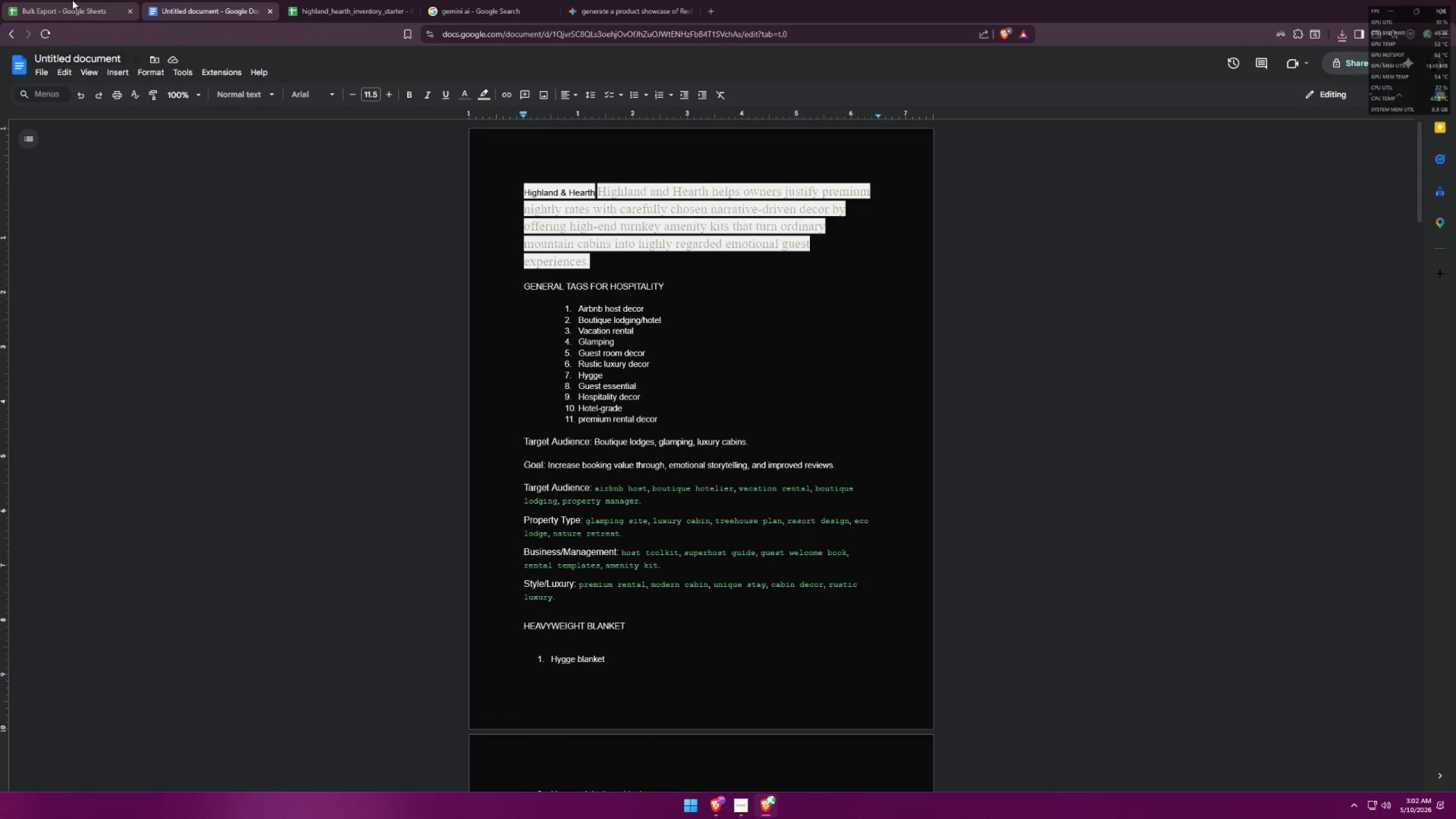 
left_click([72, 0])
 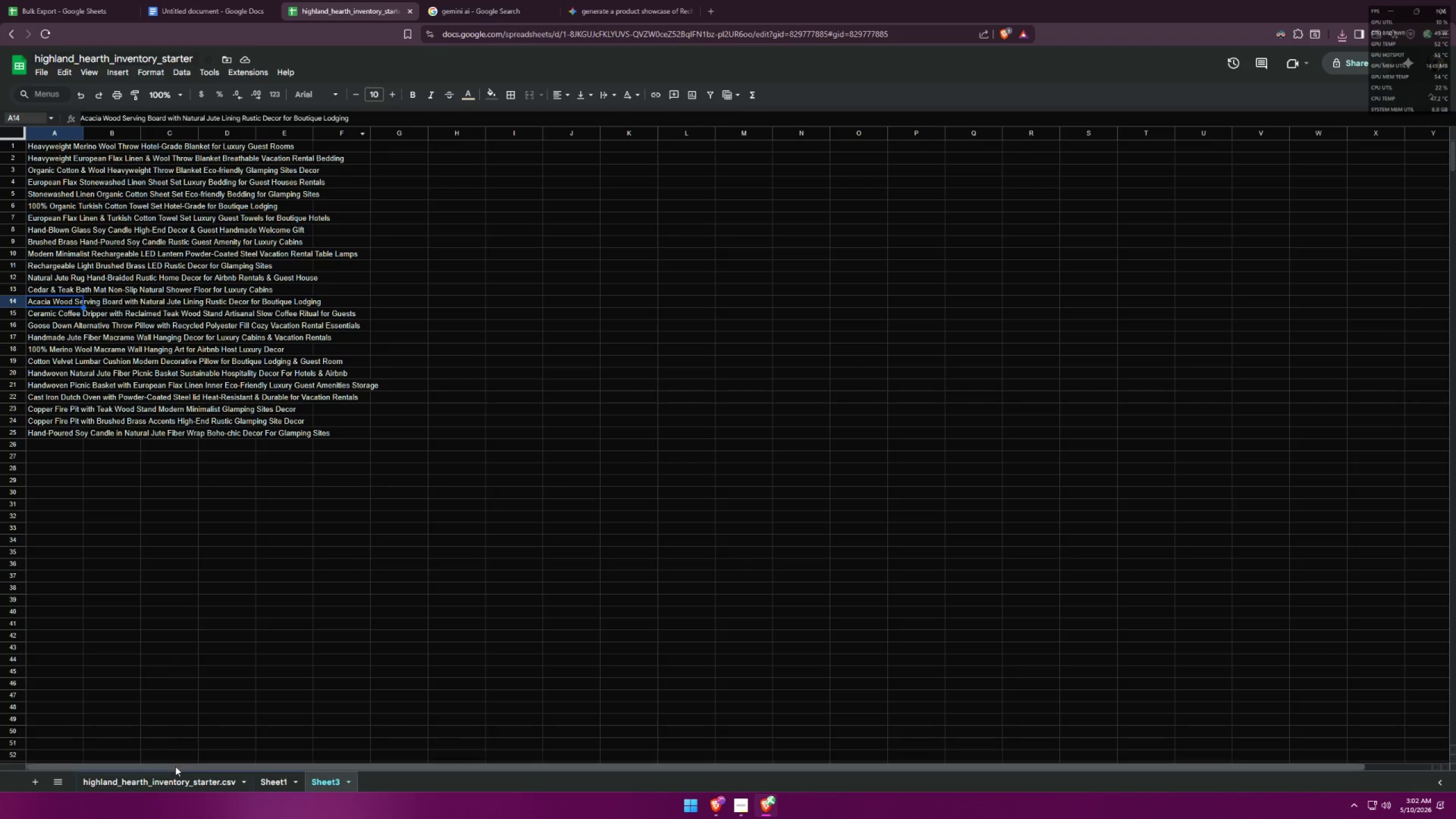 
left_click([283, 786])
 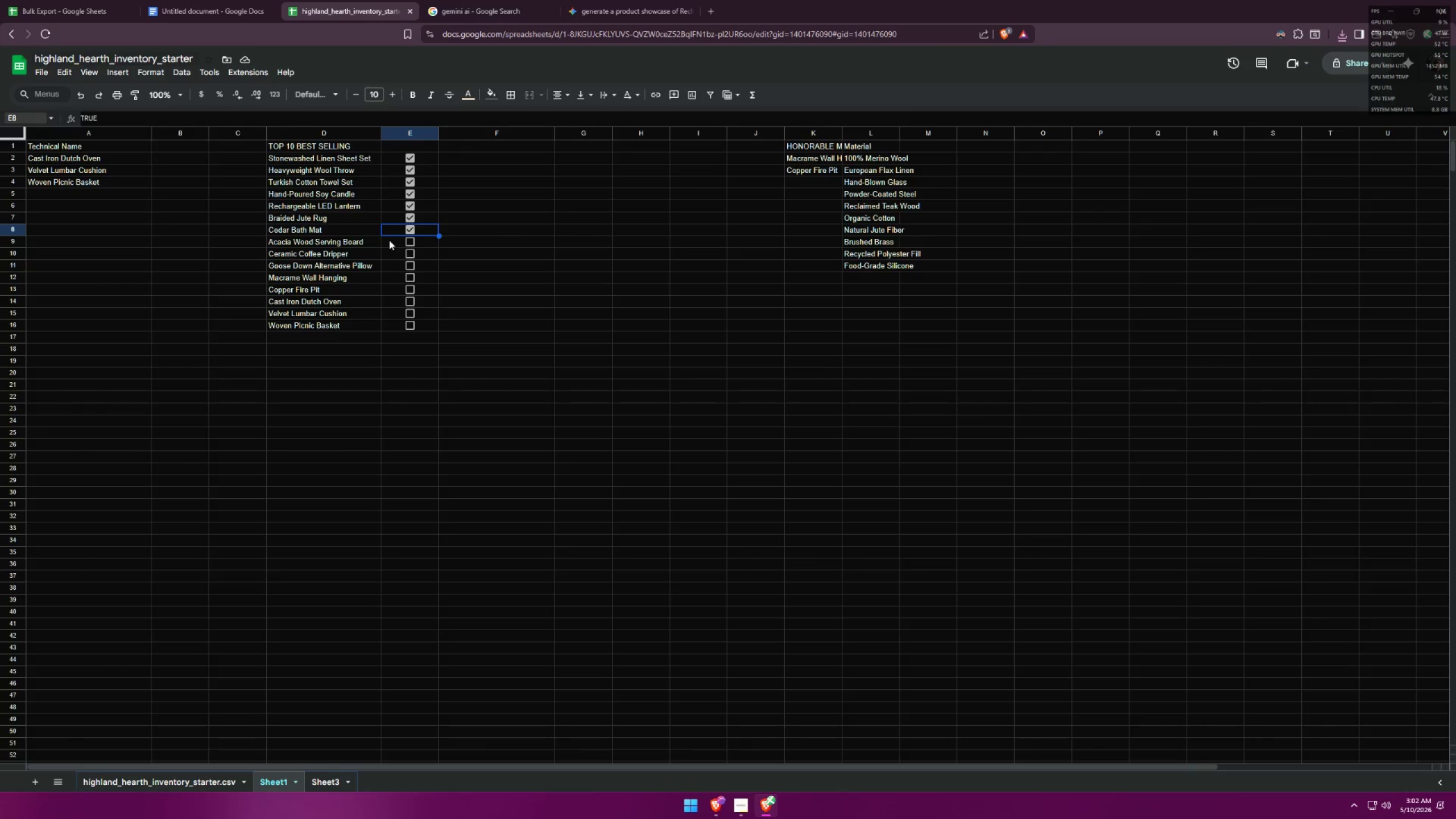 
left_click([408, 242])
 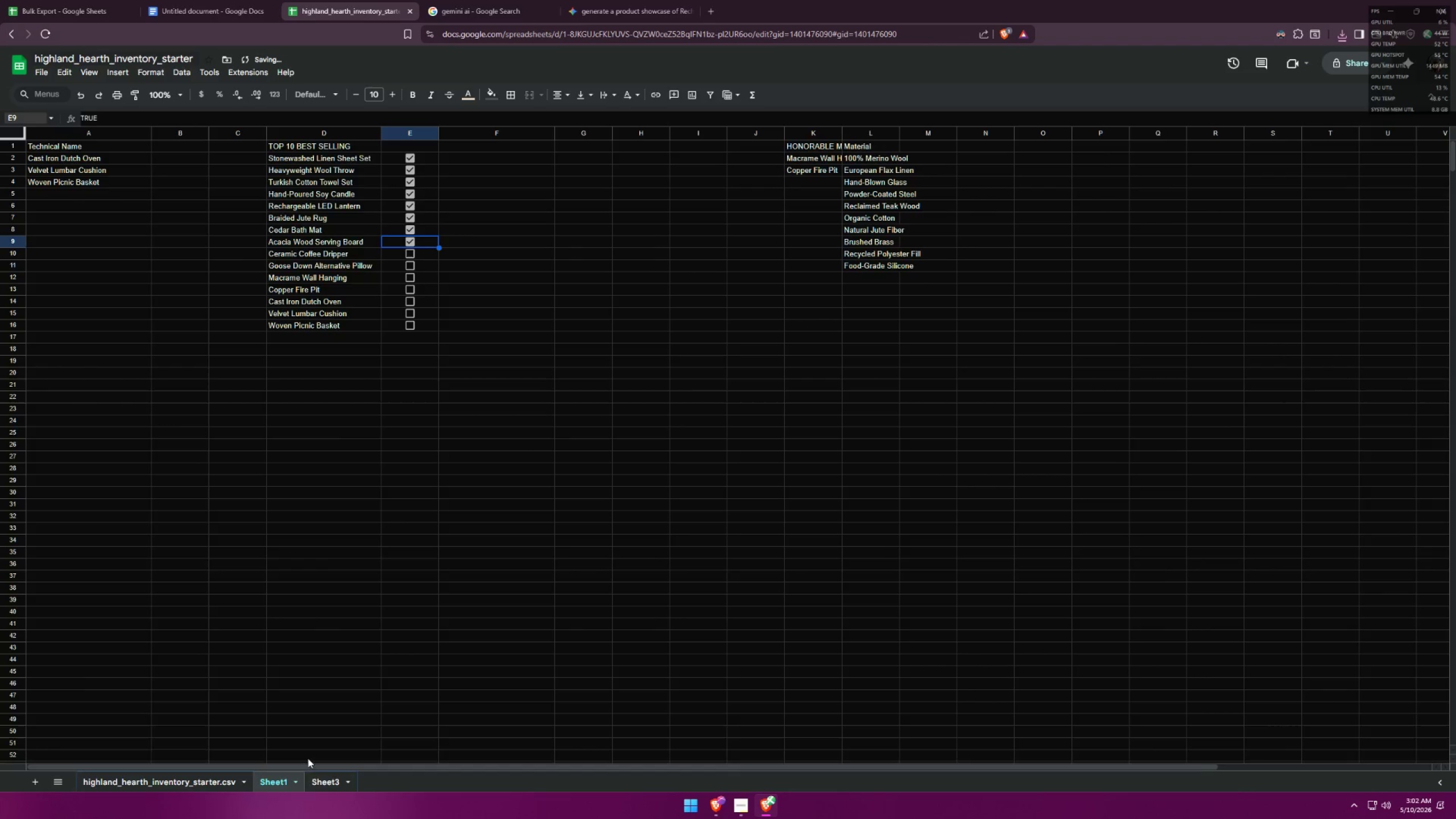 
left_click([313, 779])
 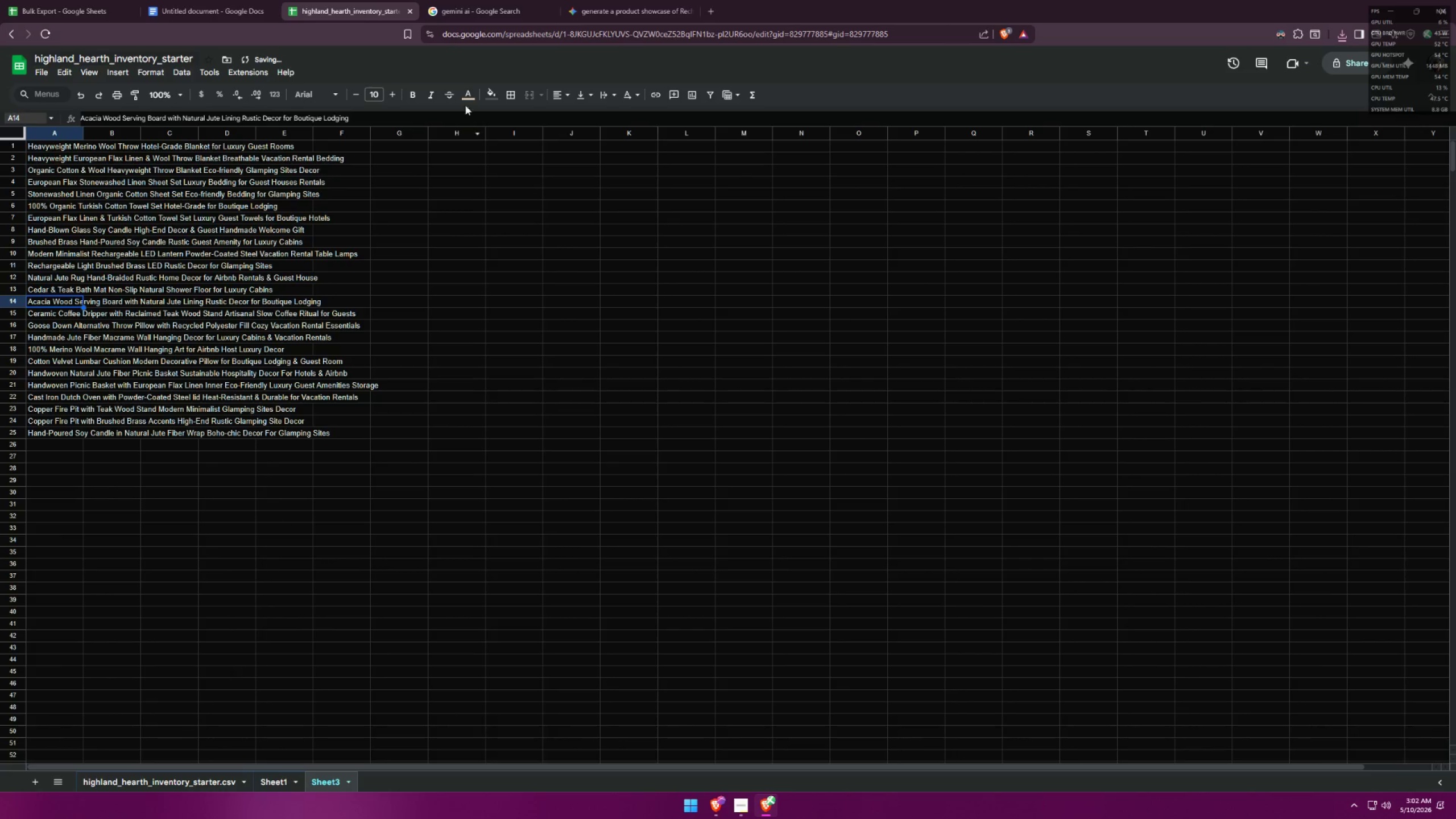 
left_click([595, 0])
 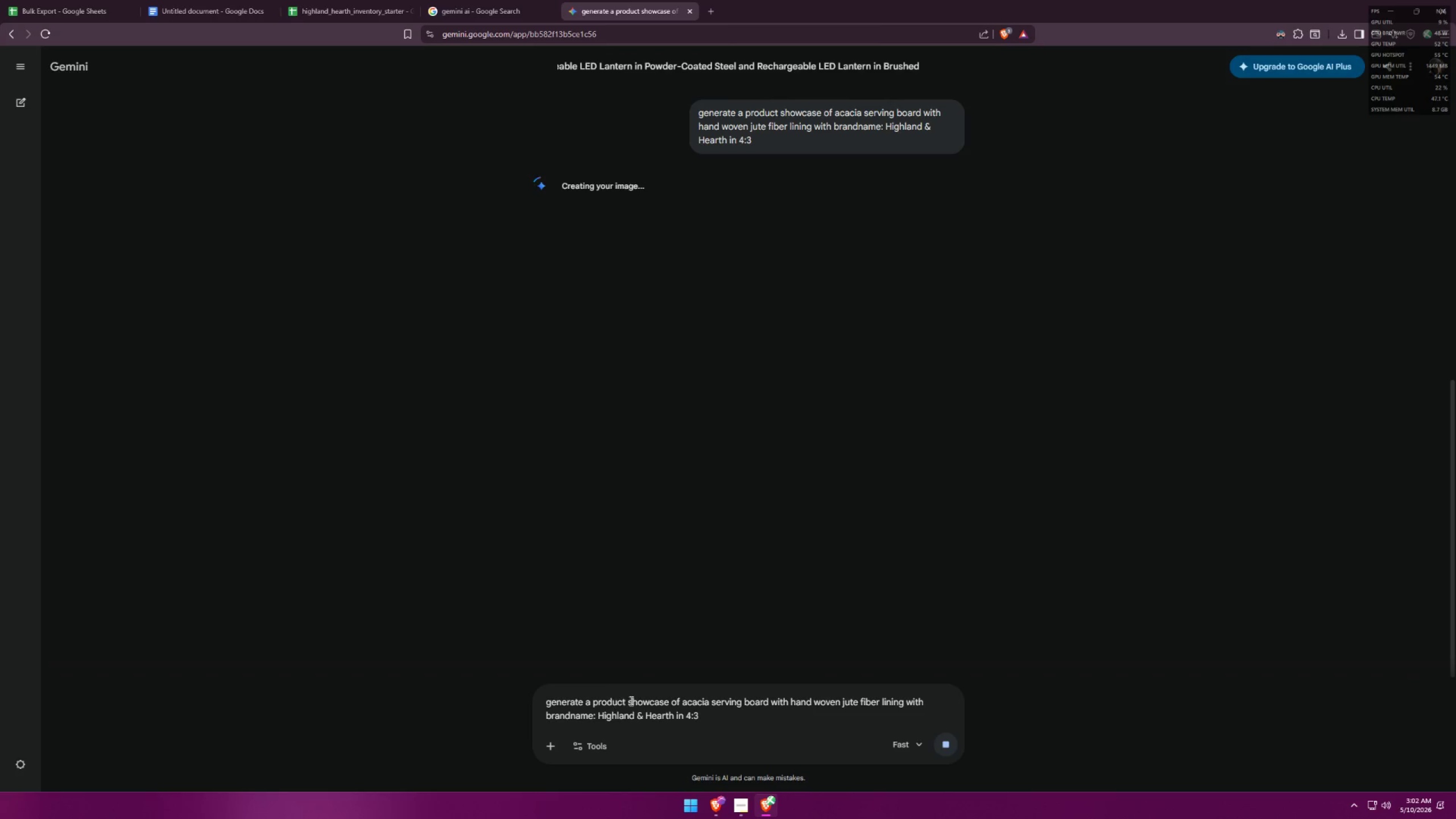 
left_click_drag(start_coordinate=[683, 702], to_coordinate=[903, 692])
 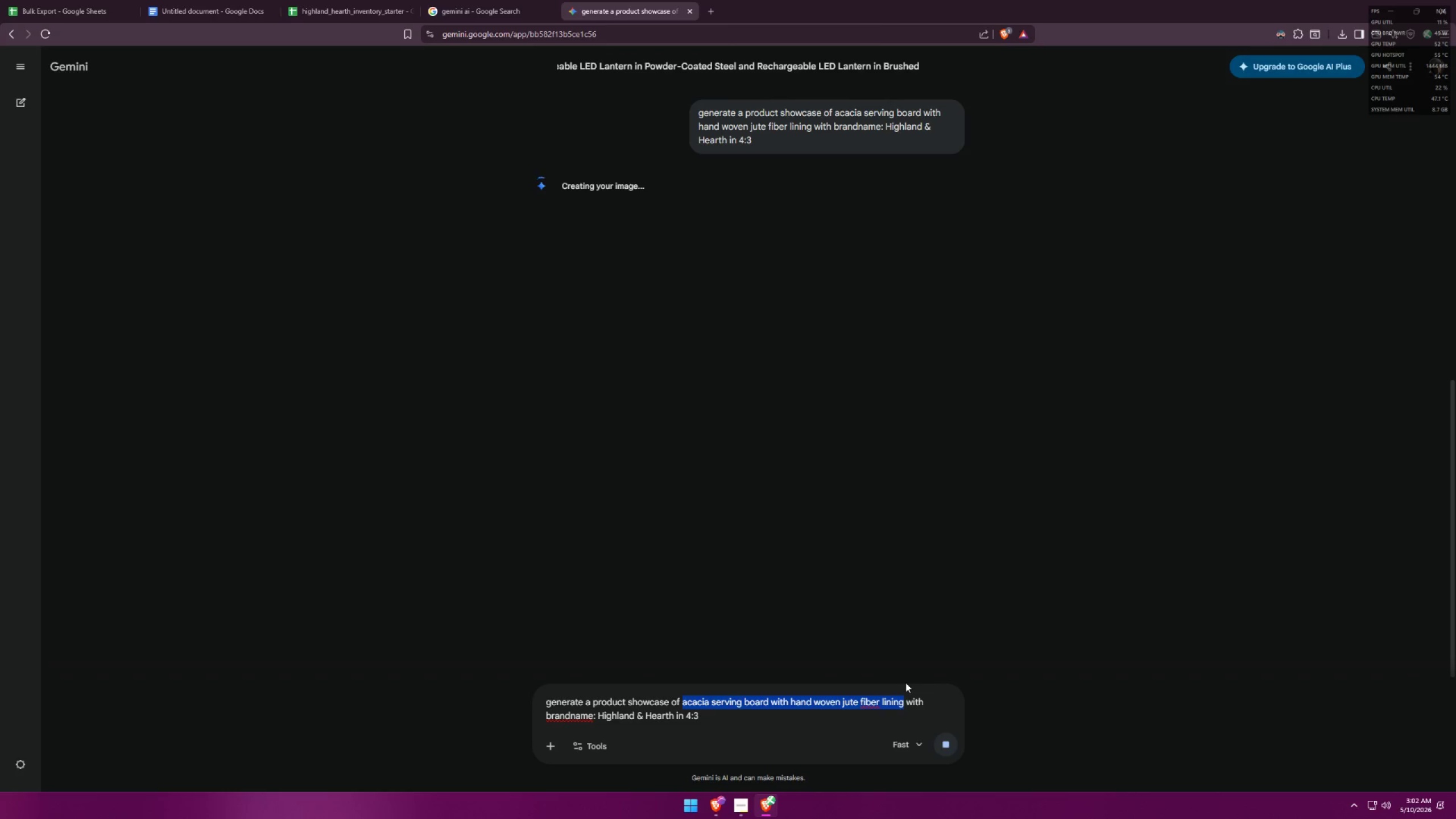 
key(Backspace)
type(cozy d)
key(Backspace)
type(coffee dripper with )
 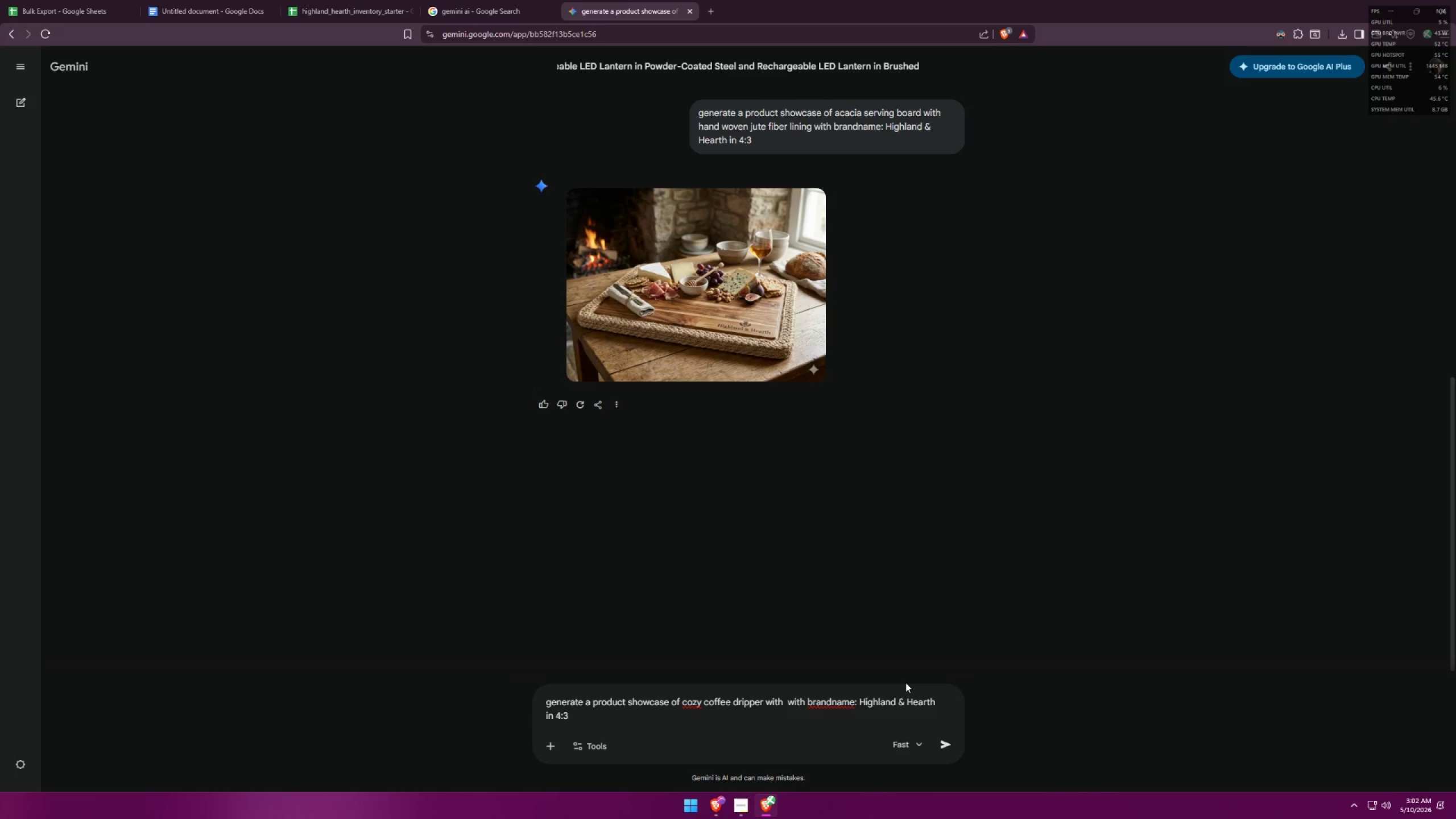 
wait(6.67)
 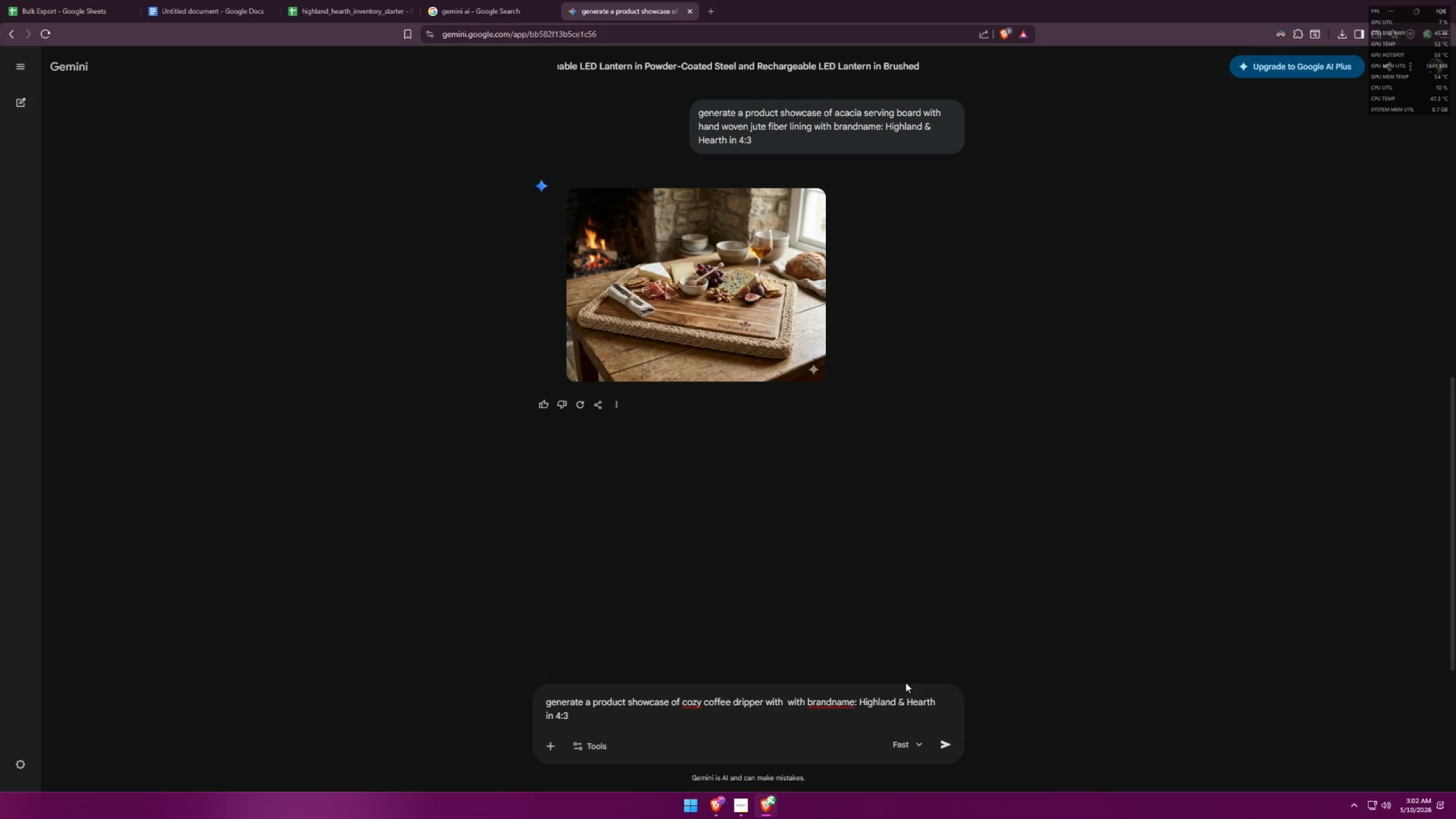 
type(teak wood stand, artisan style)
 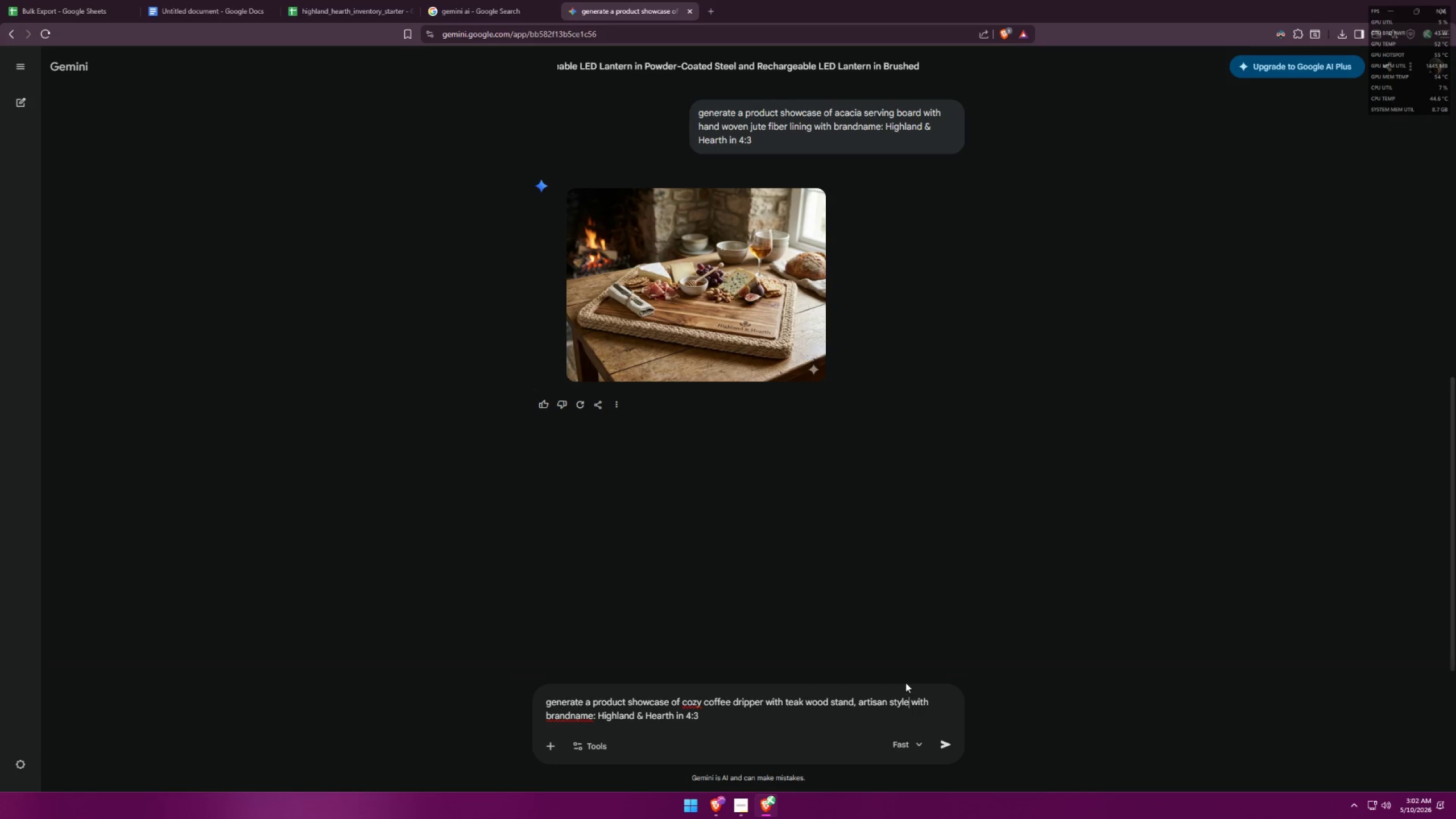 
key(Enter)
 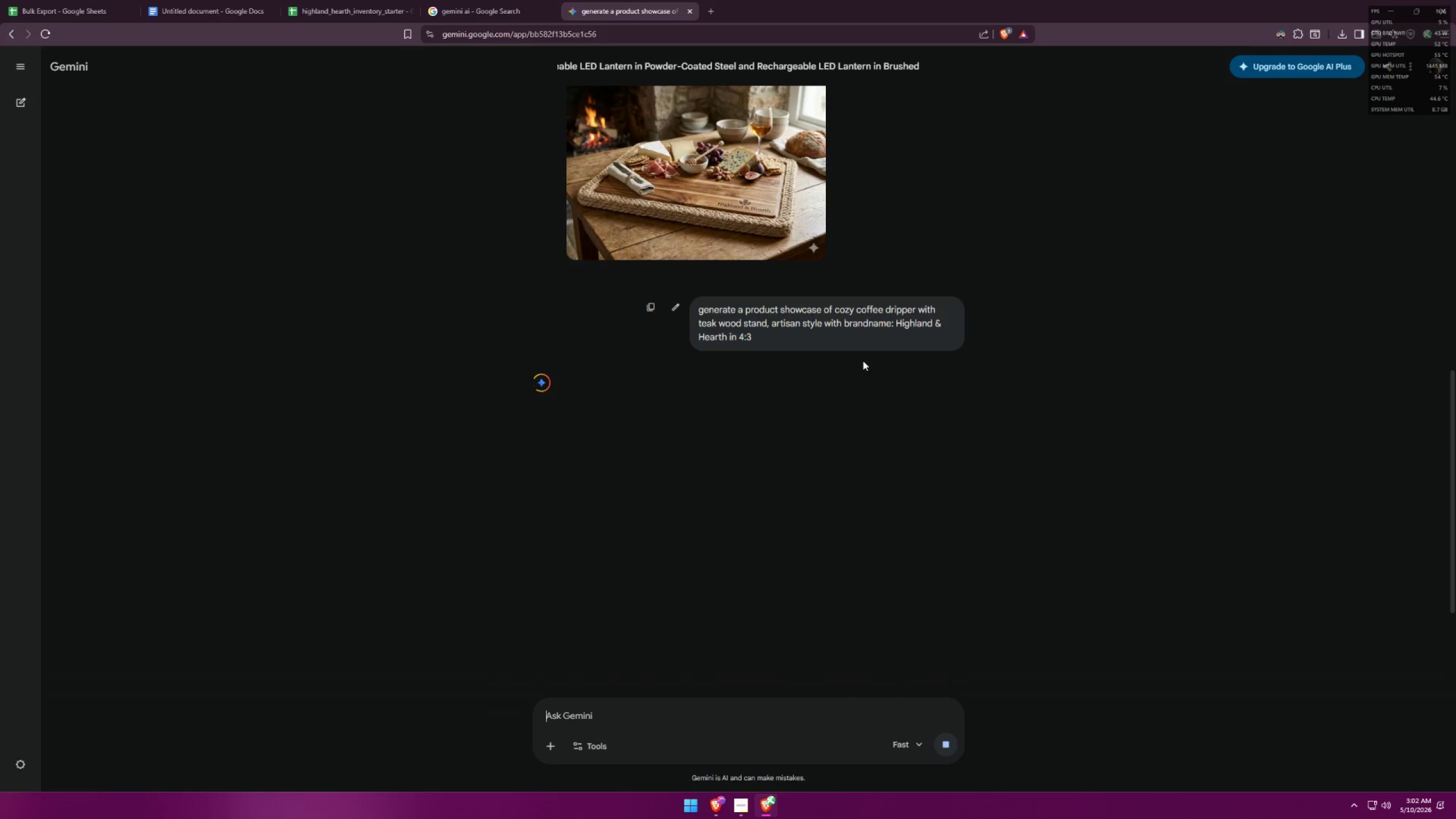 
scroll: coordinate [784, 370], scroll_direction: up, amount: 6.0
 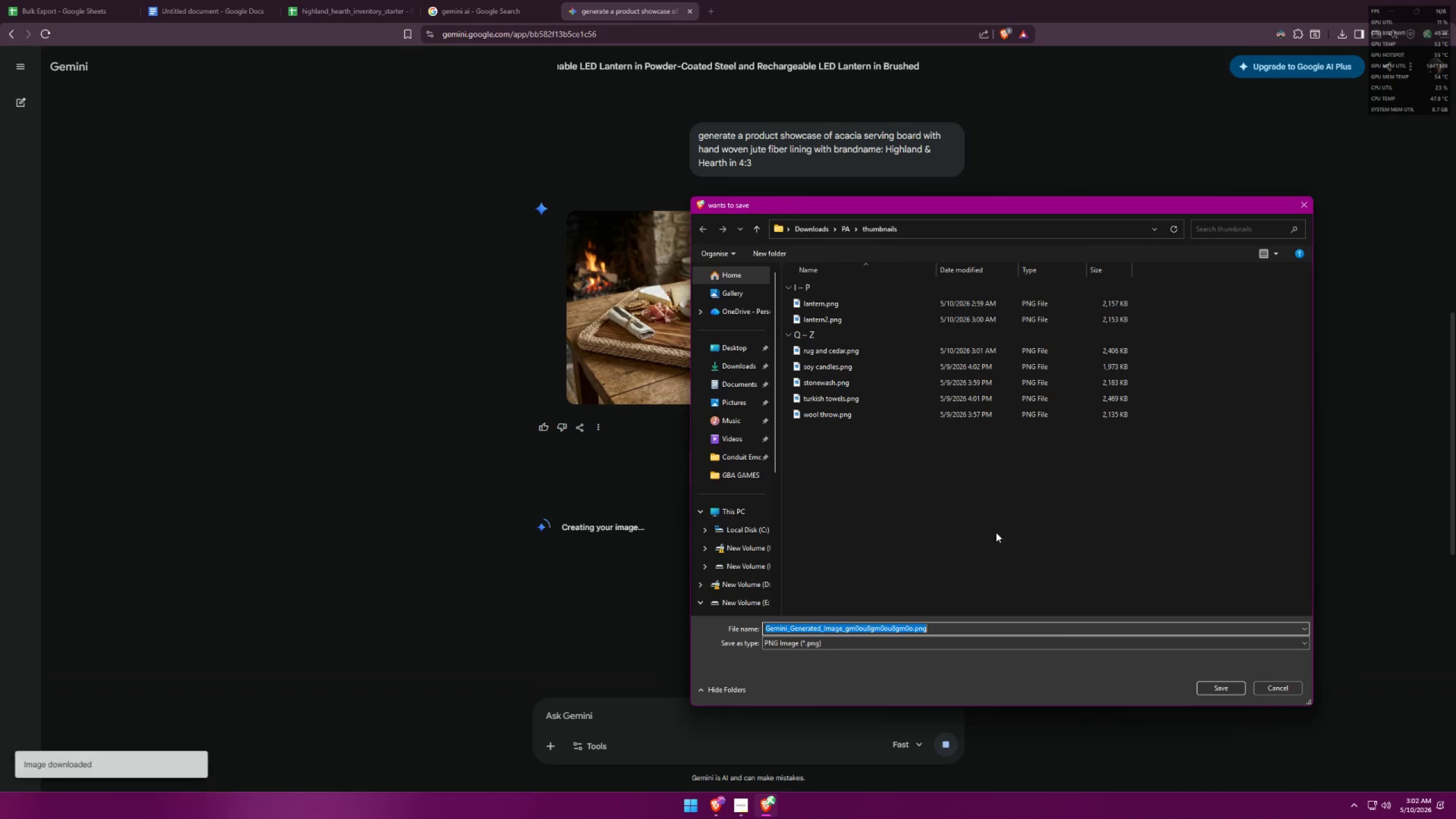 
double_click([768, 335])
 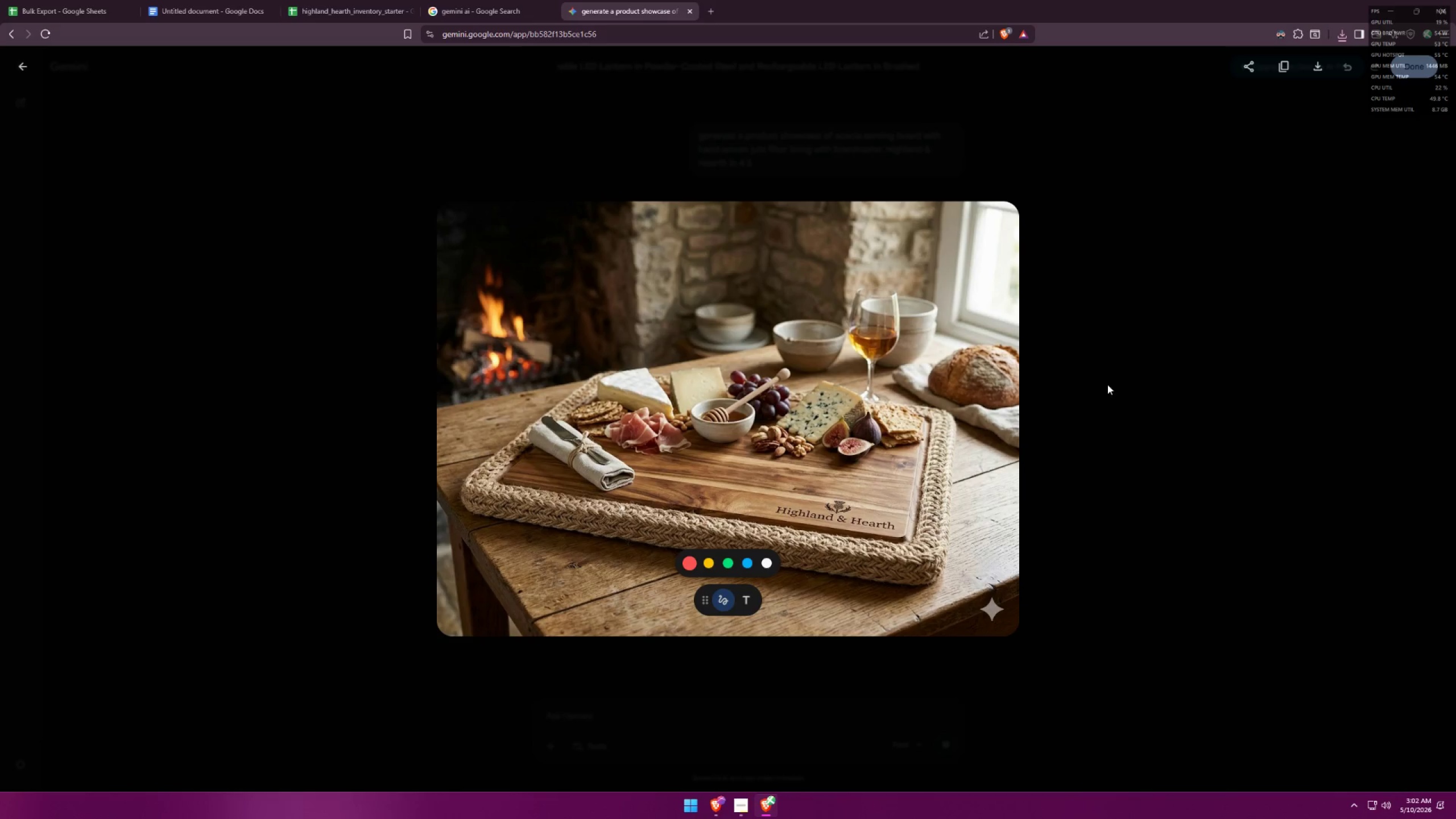 
left_click([1107, 384])
 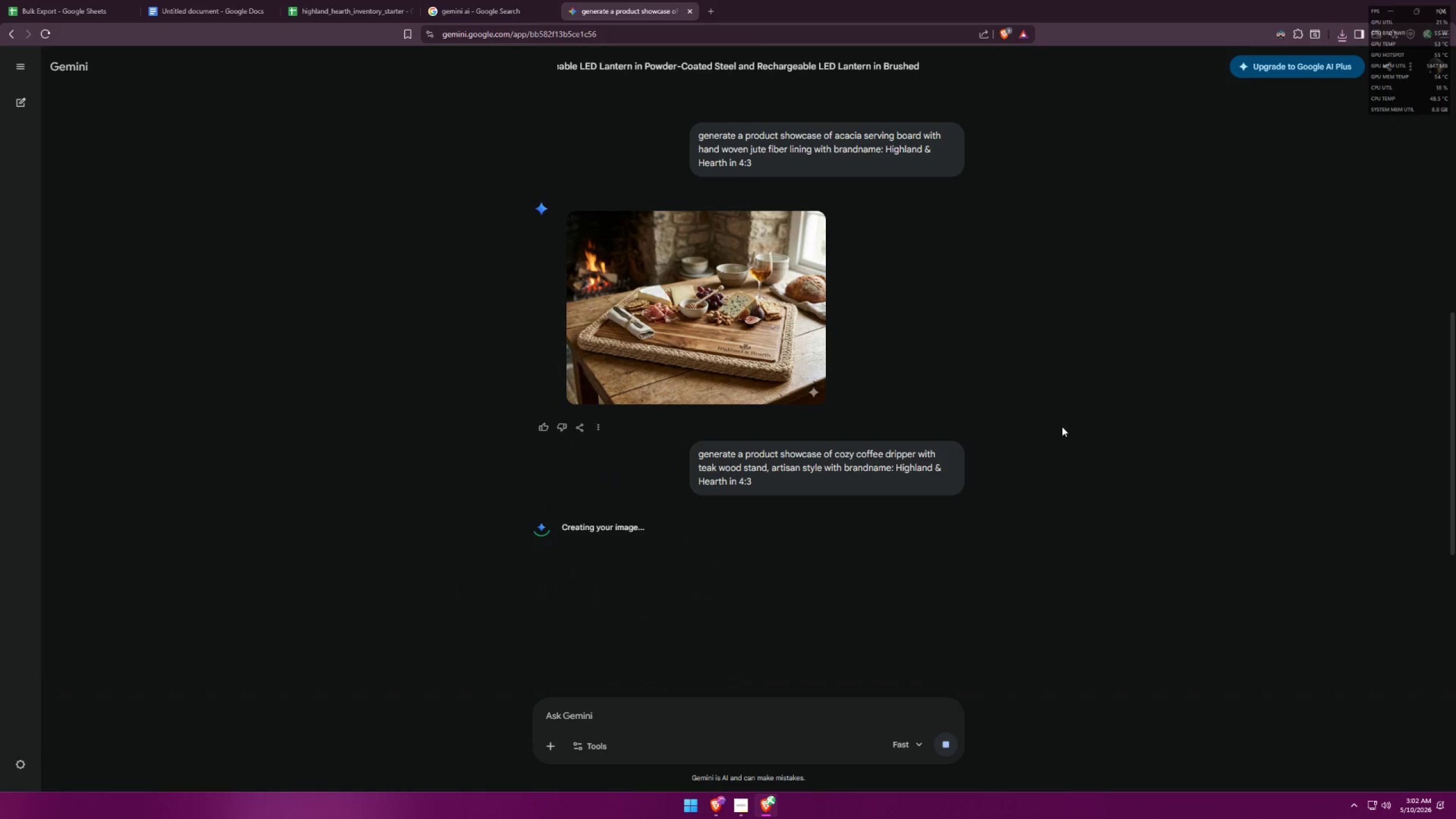 
scroll: coordinate [1027, 456], scroll_direction: down, amount: 3.0
 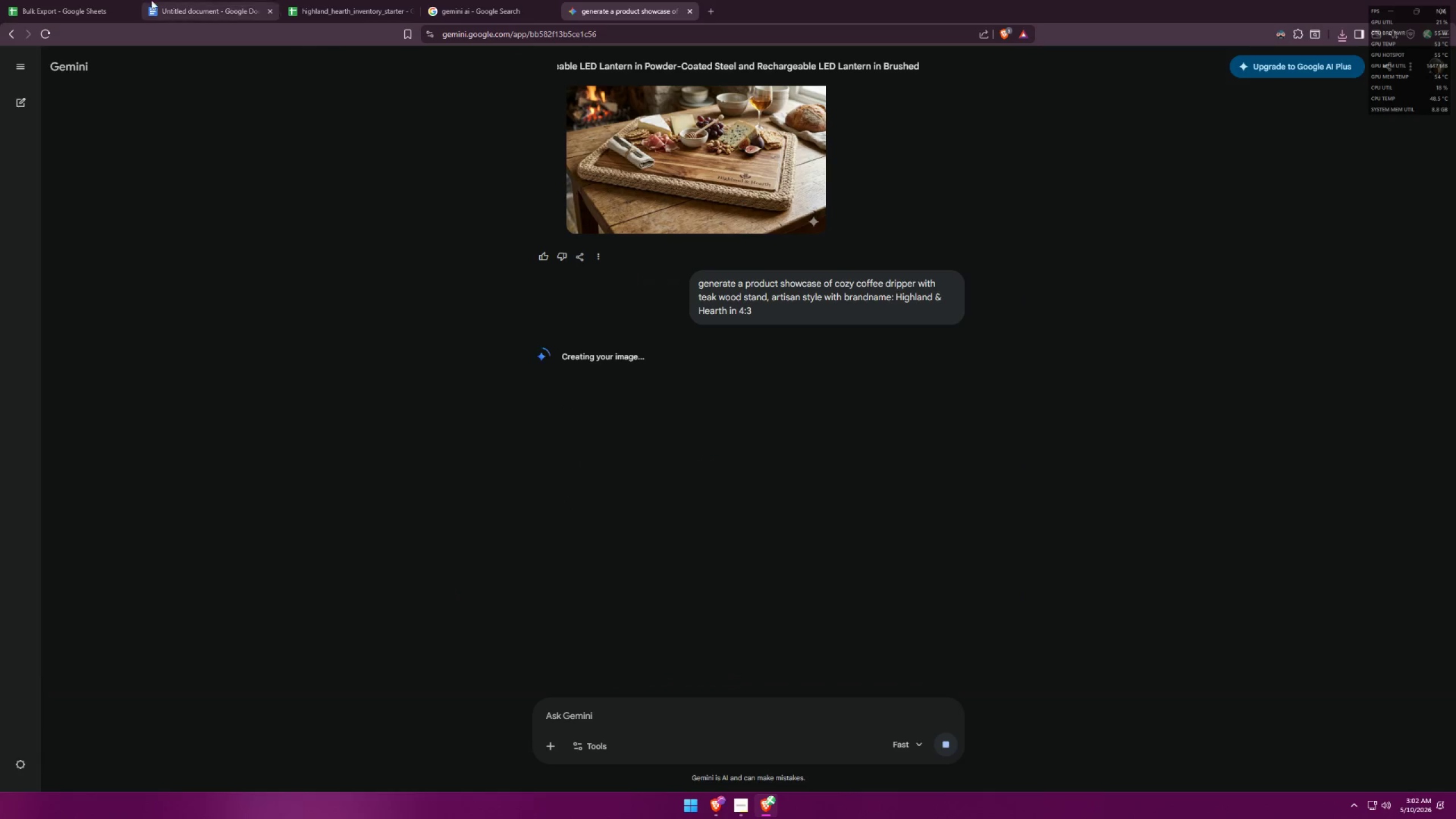 
left_click([47, 0])
 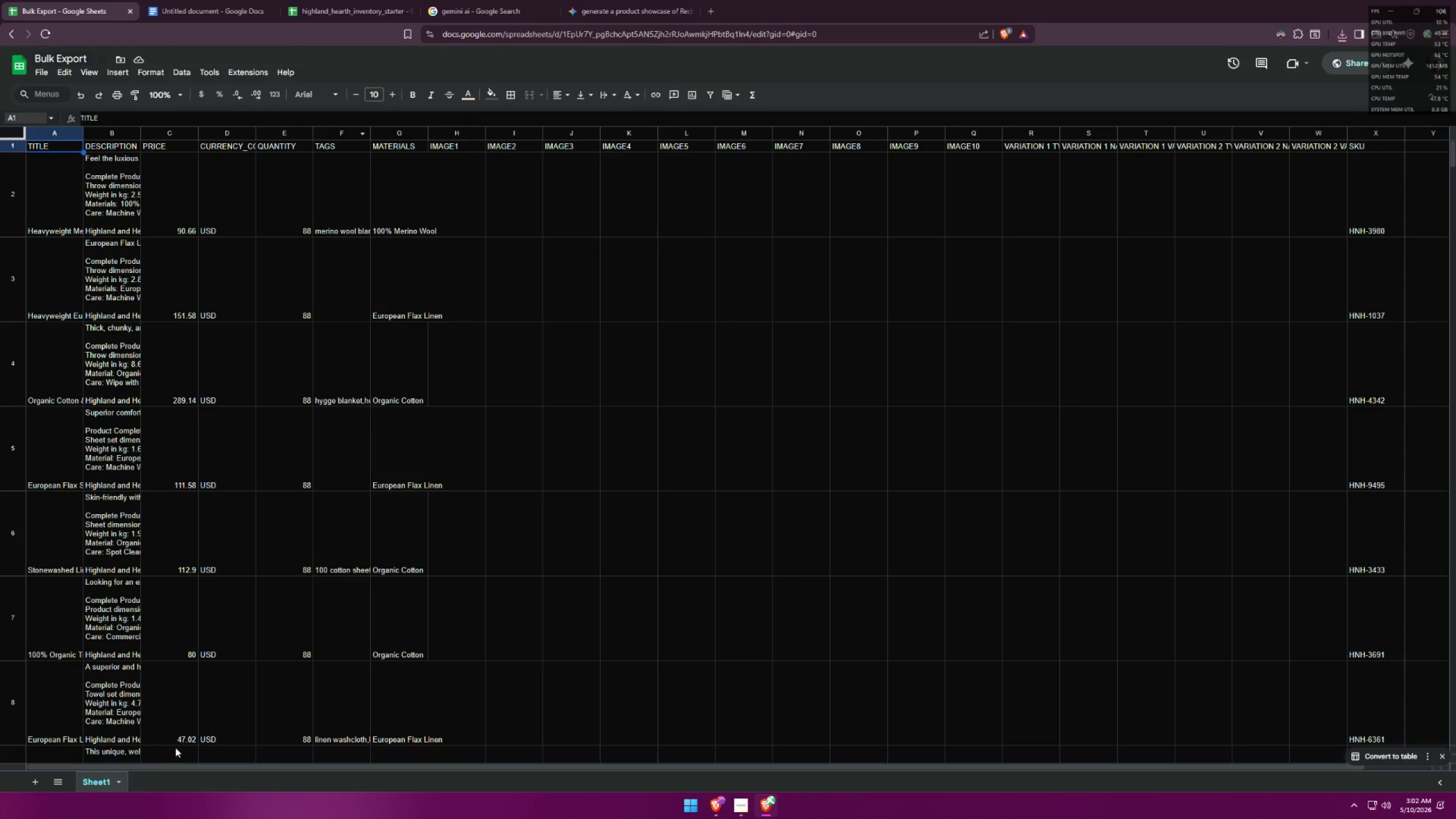 
left_click([210, 10])
 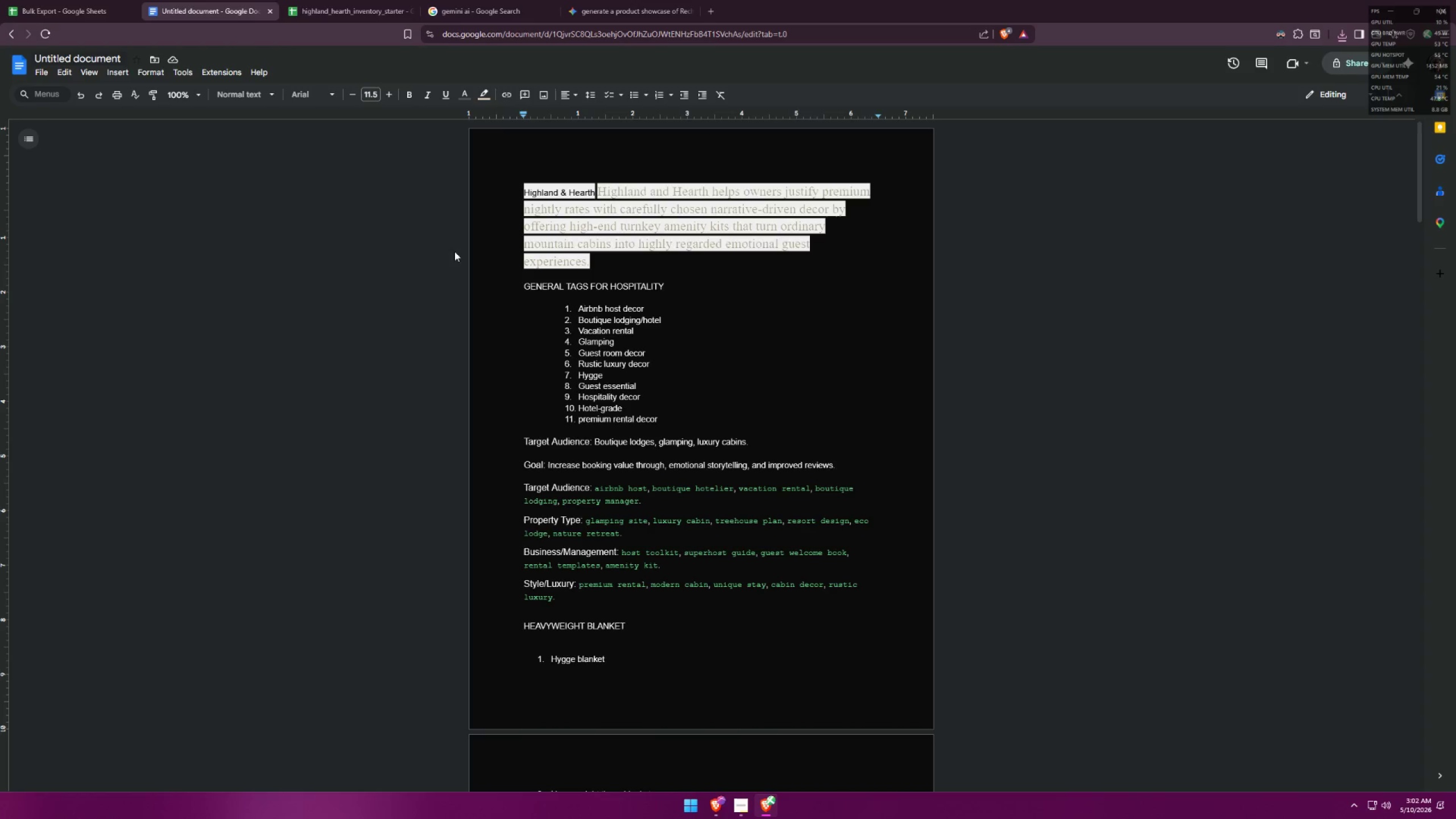 
left_click([363, 0])
 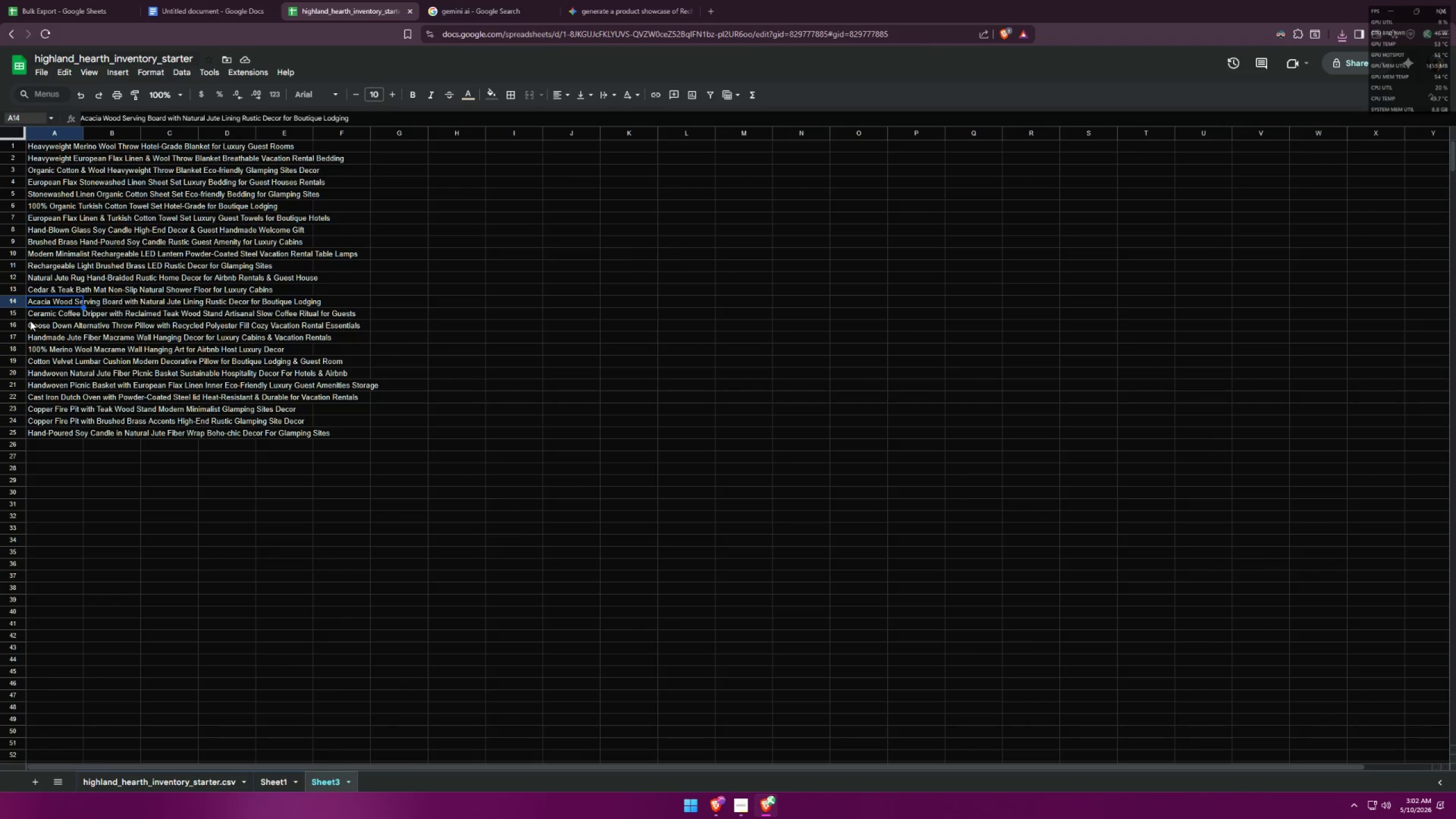 
left_click([263, 788])
 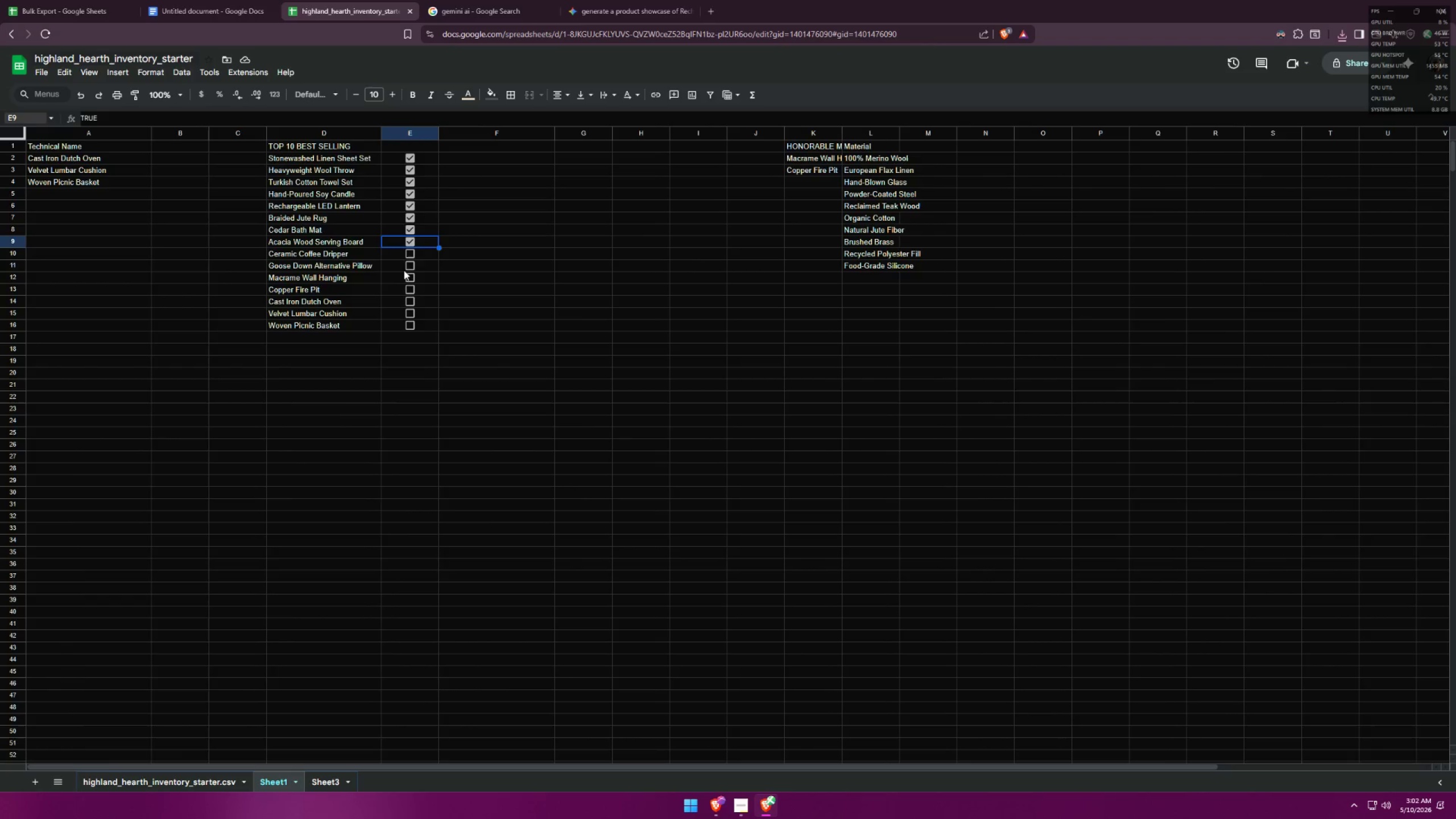 
left_click([412, 249])
 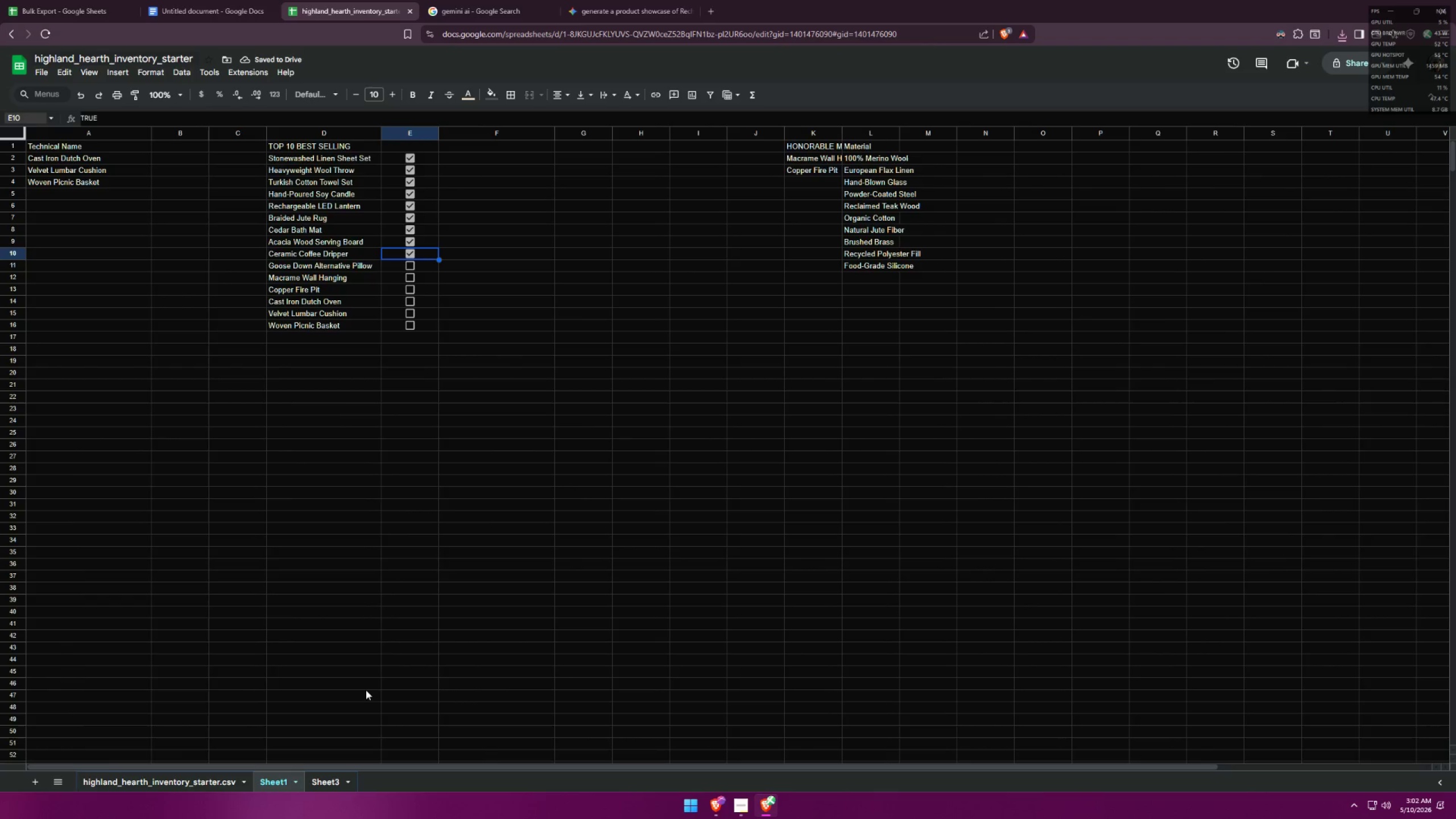 
left_click([614, 0])
 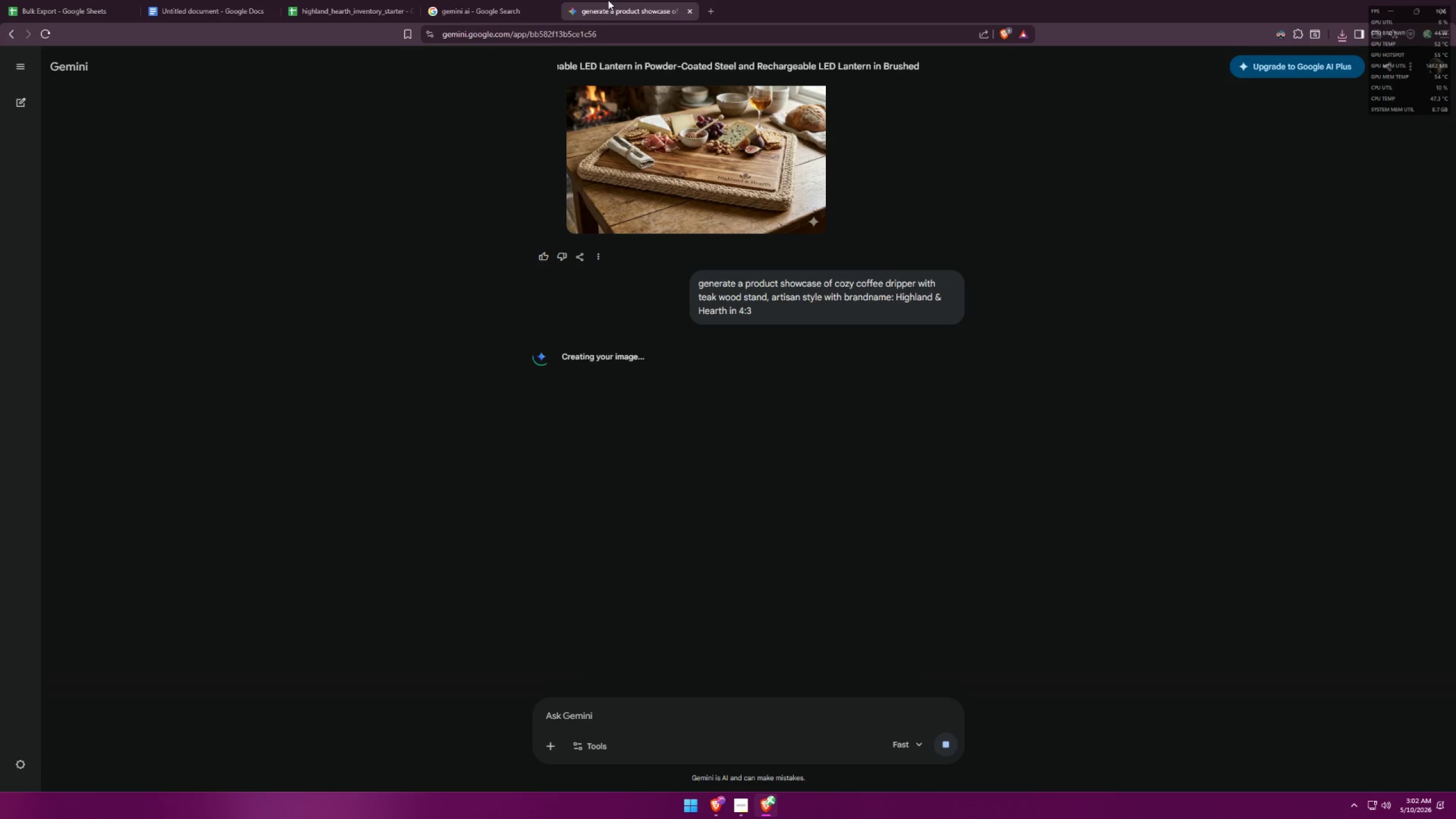 
left_click([319, 0])
 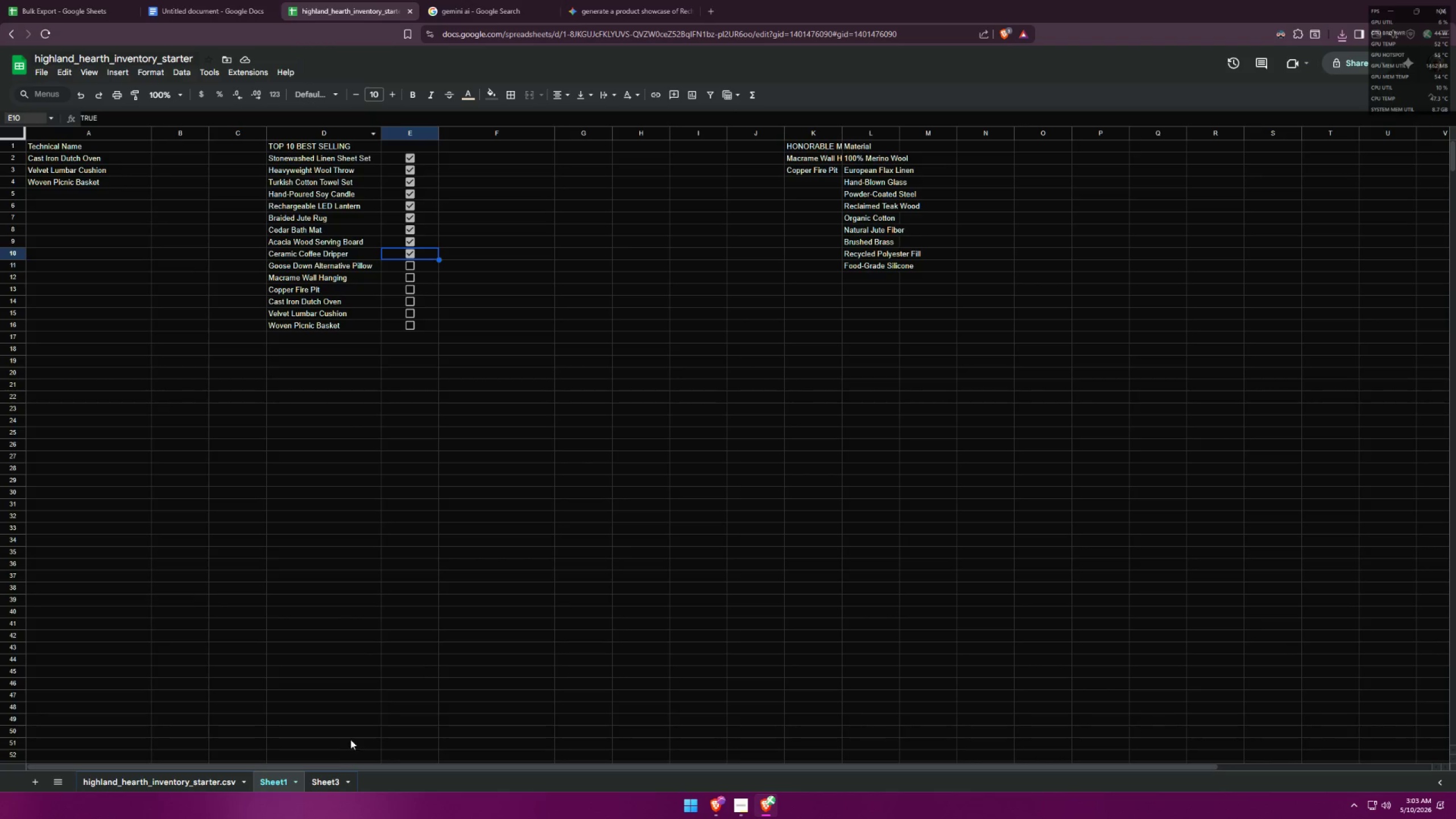 
left_click([336, 780])
 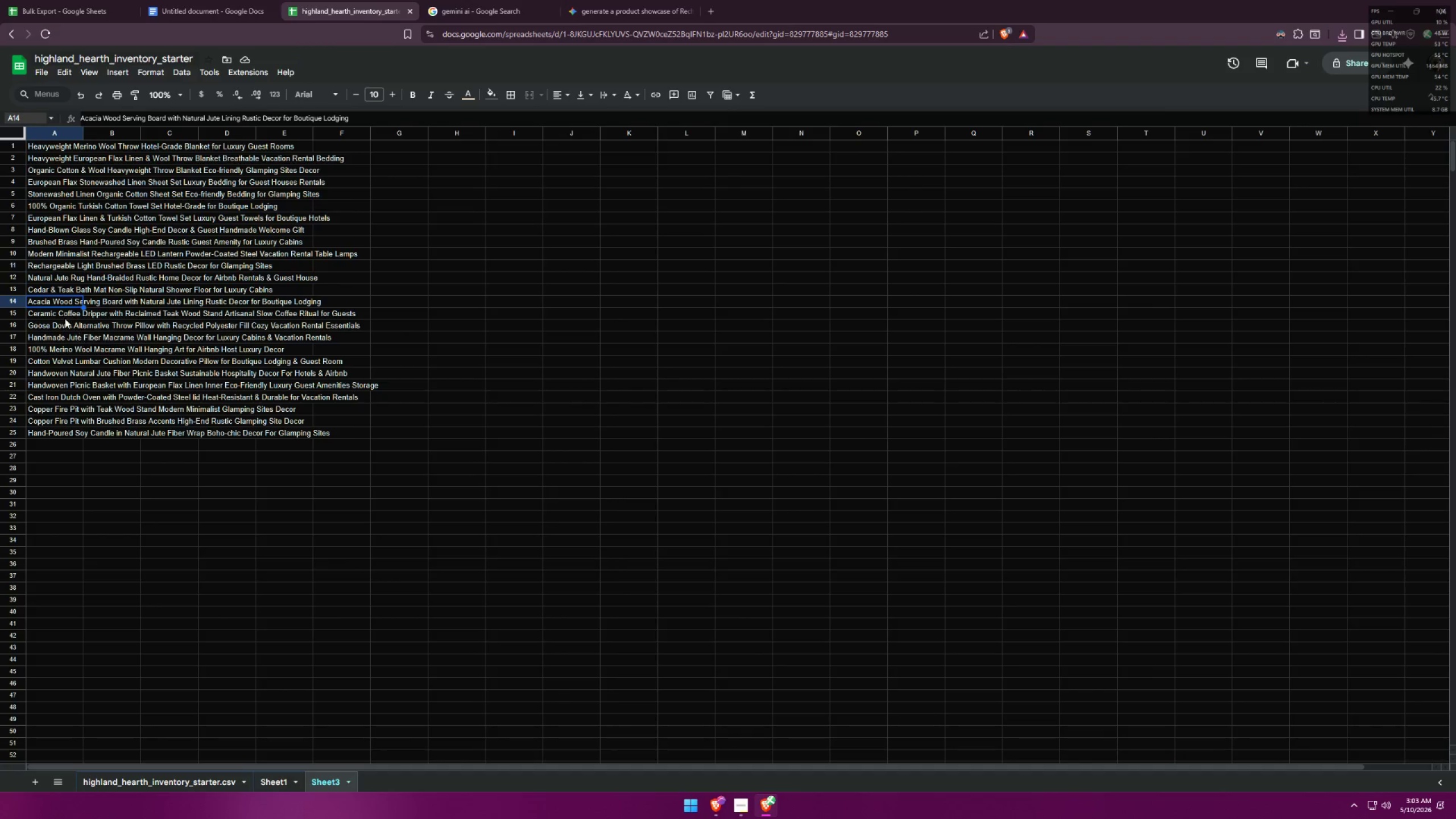 
left_click([59, 314])
 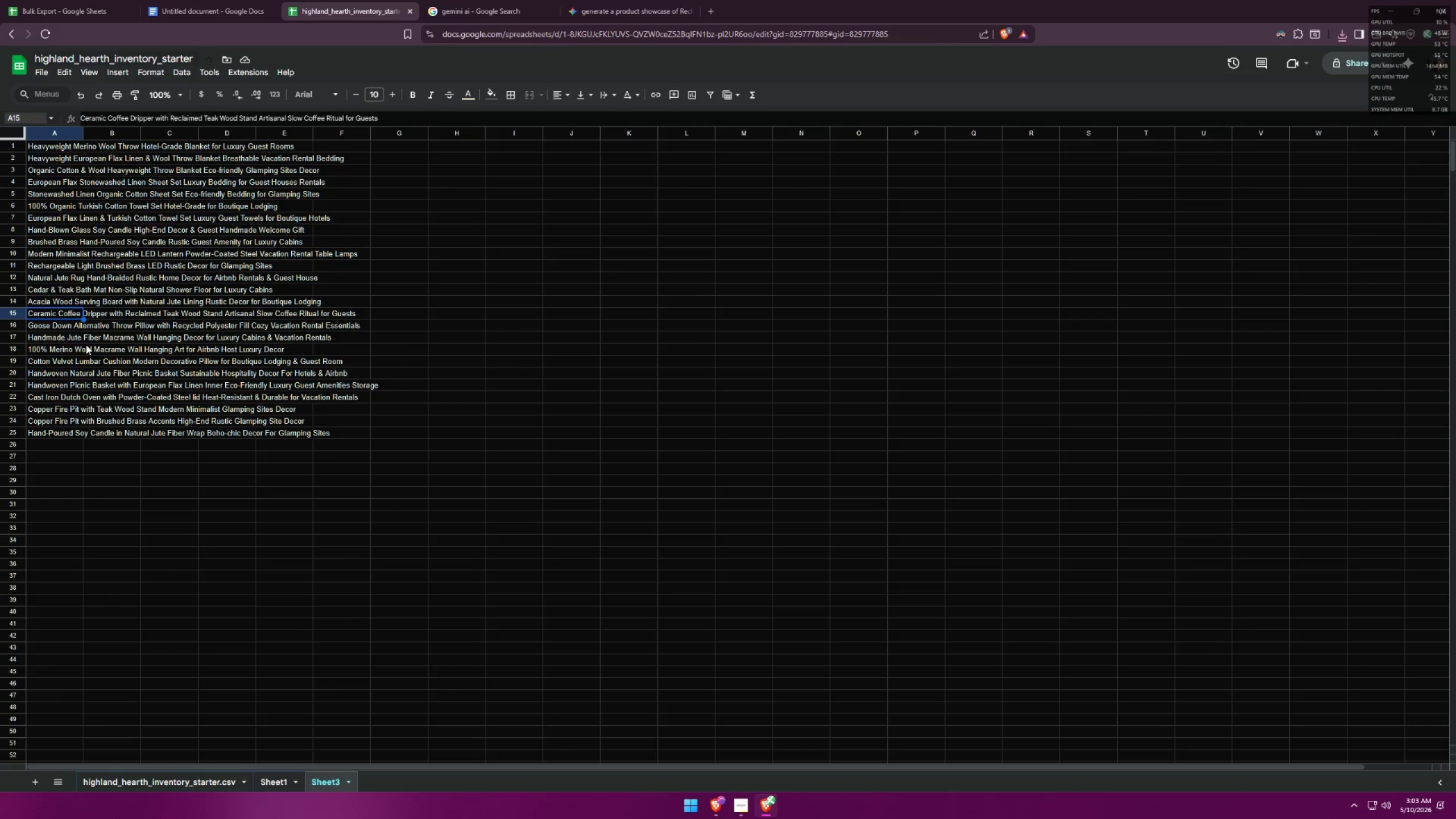 
left_click([54, 325])
 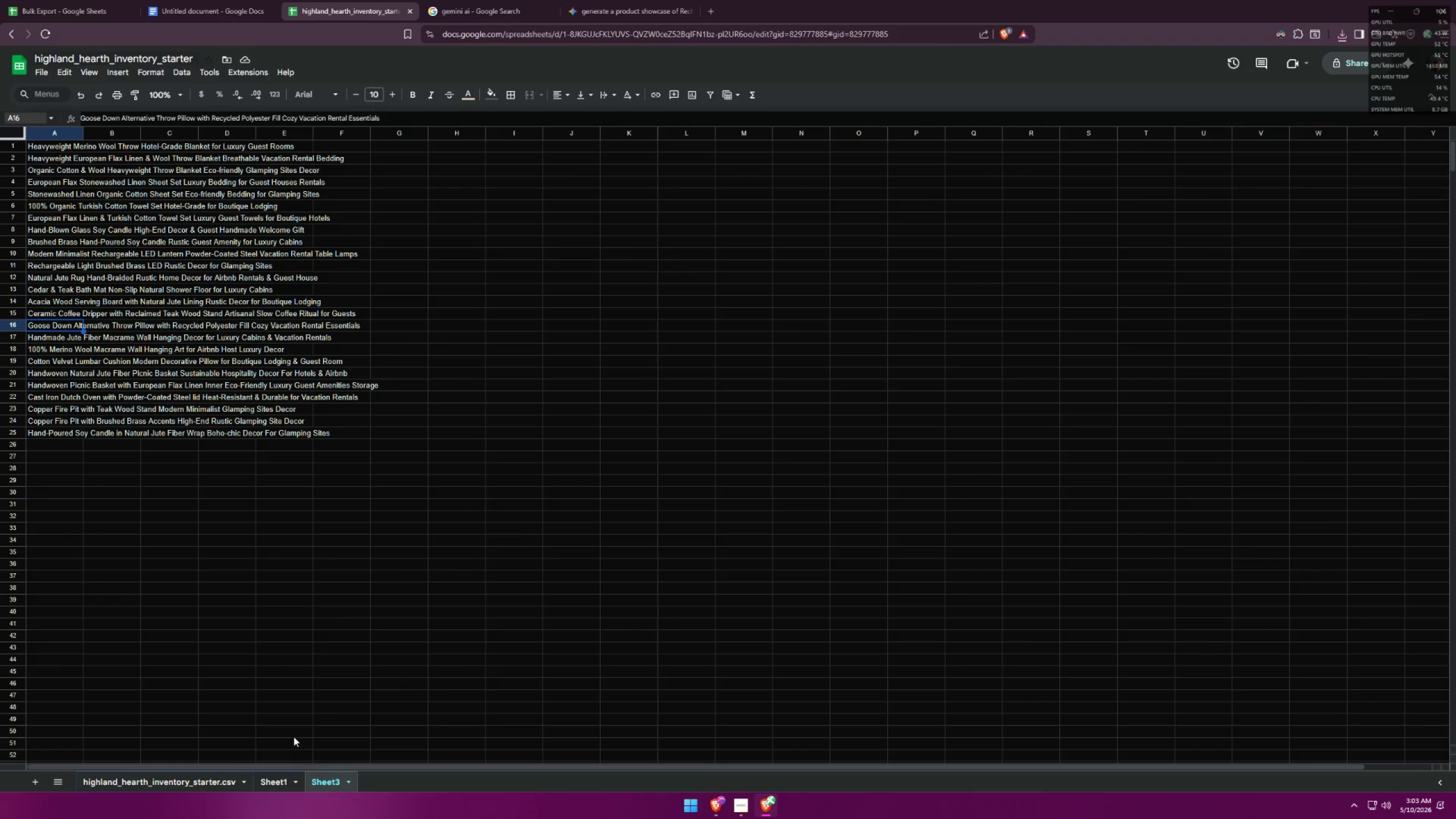 
left_click([277, 781])
 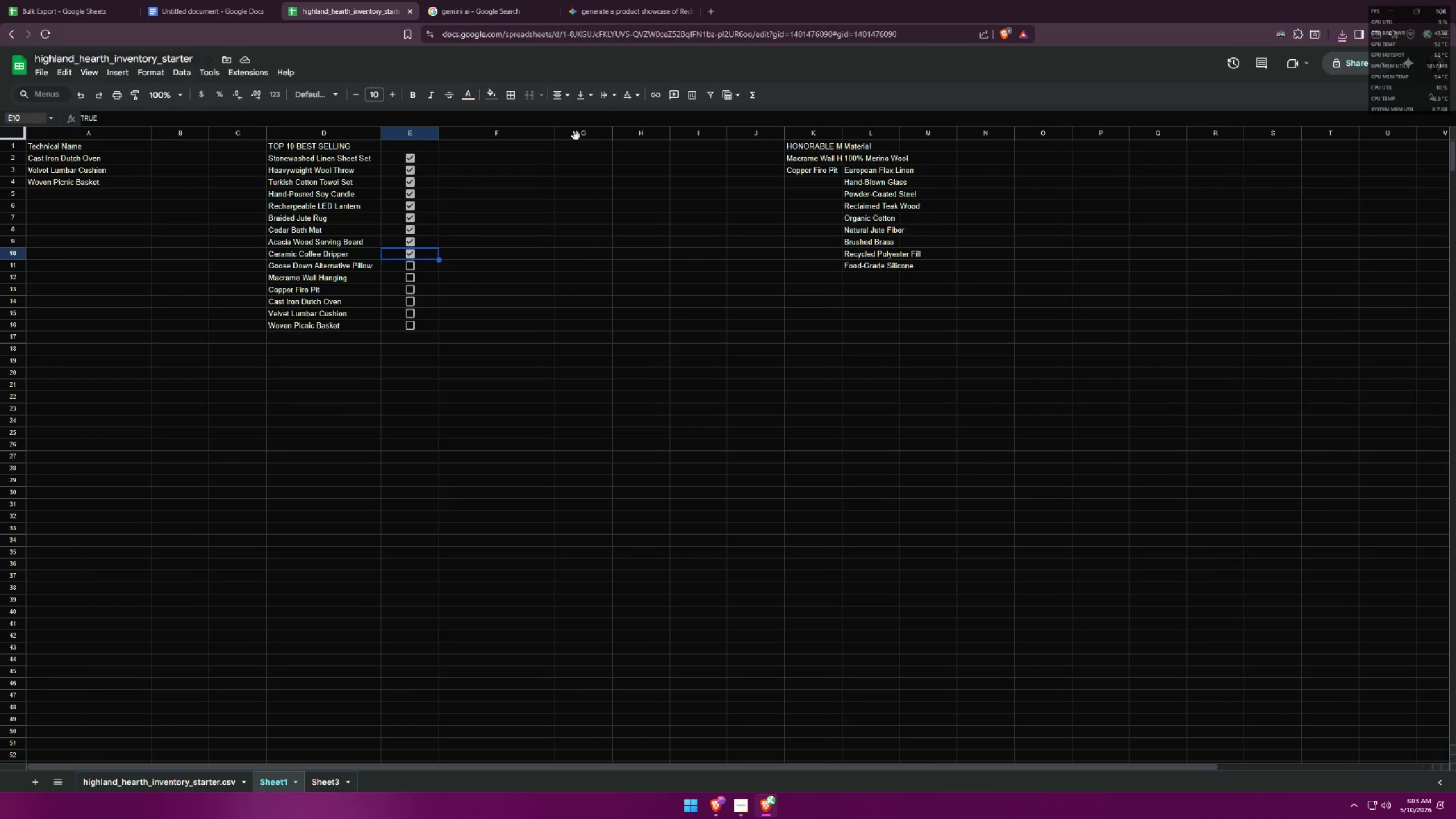 
left_click([328, 772])
 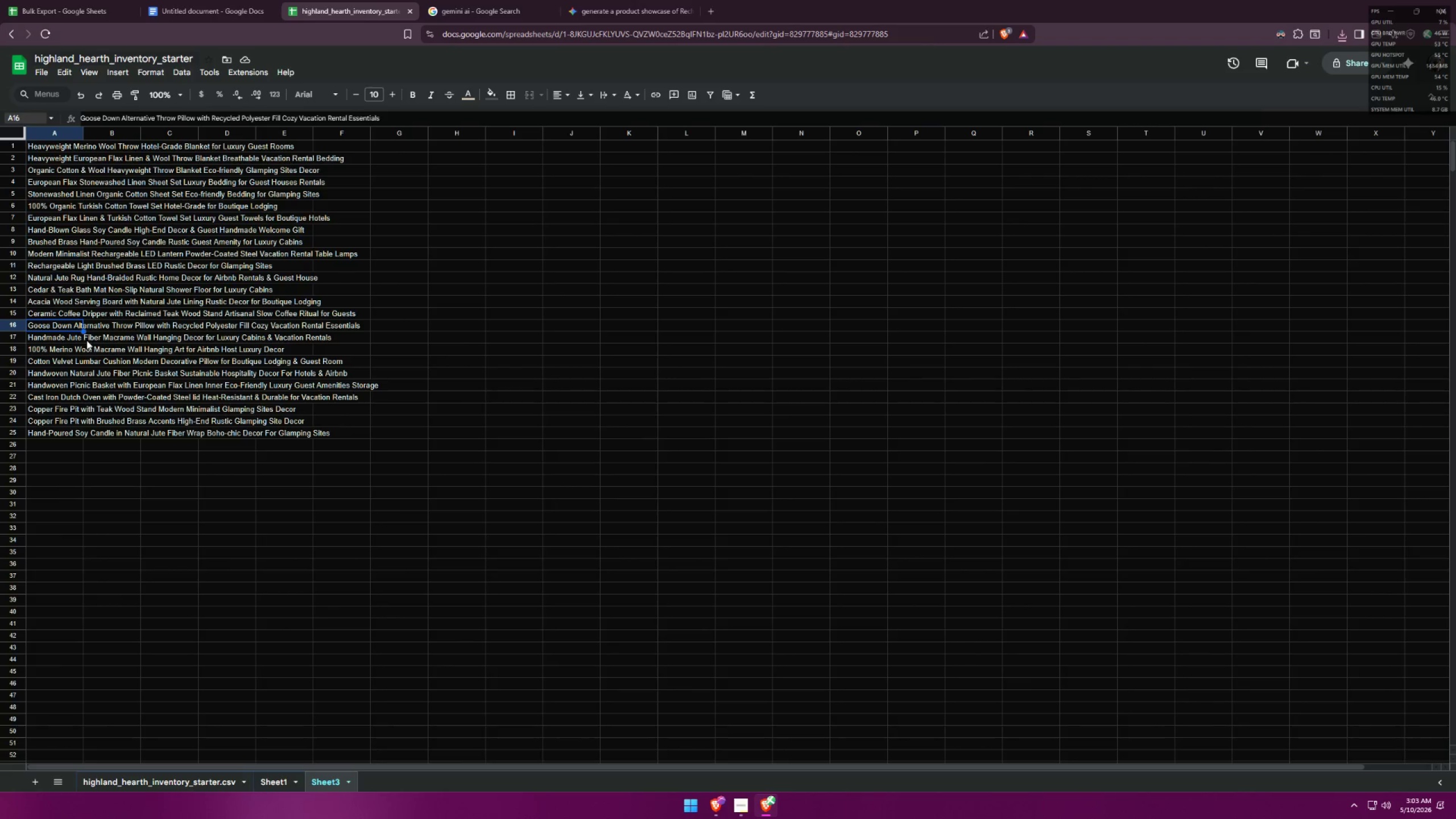 
left_click([614, 0])
 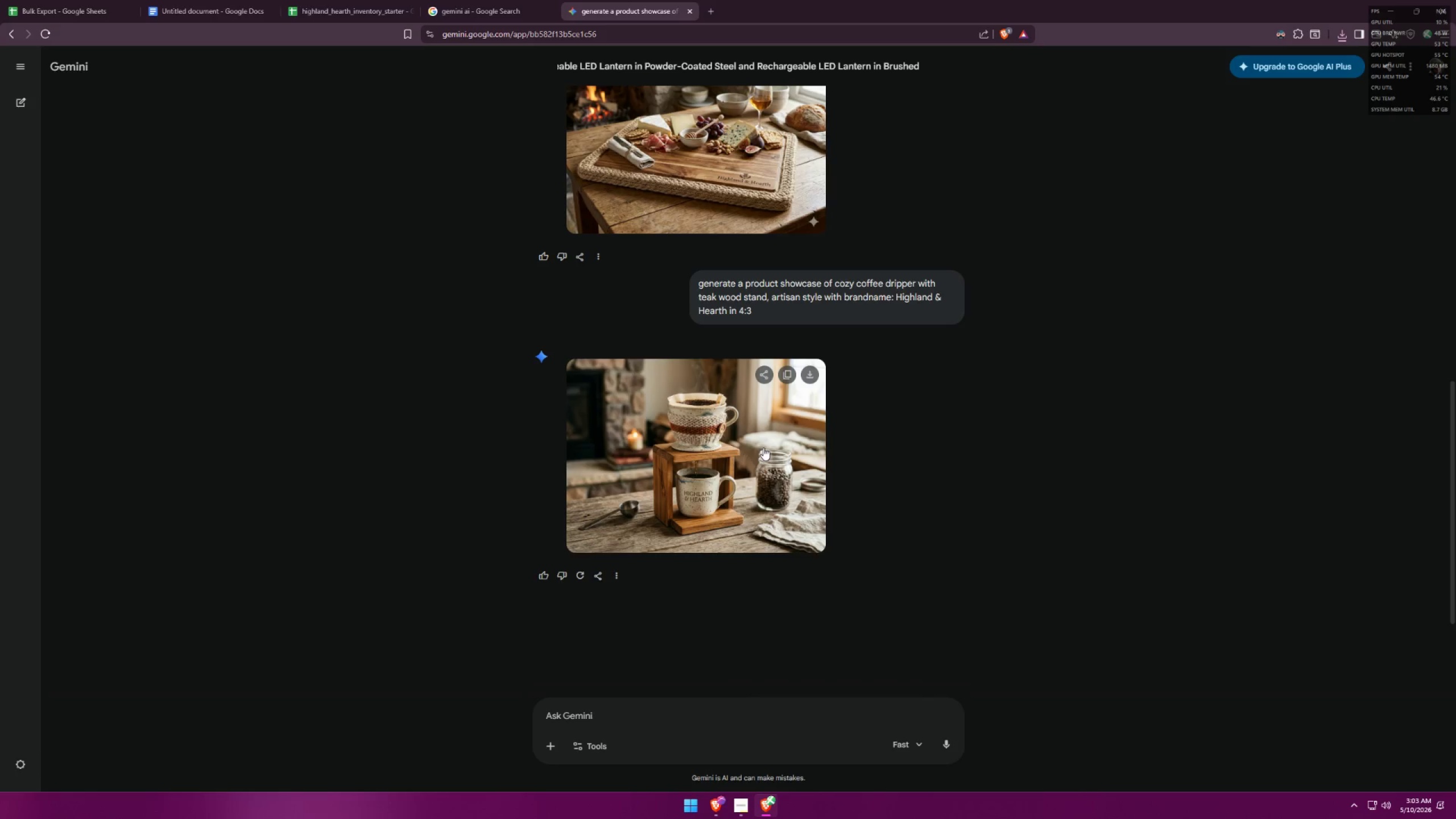 
left_click([814, 367])
 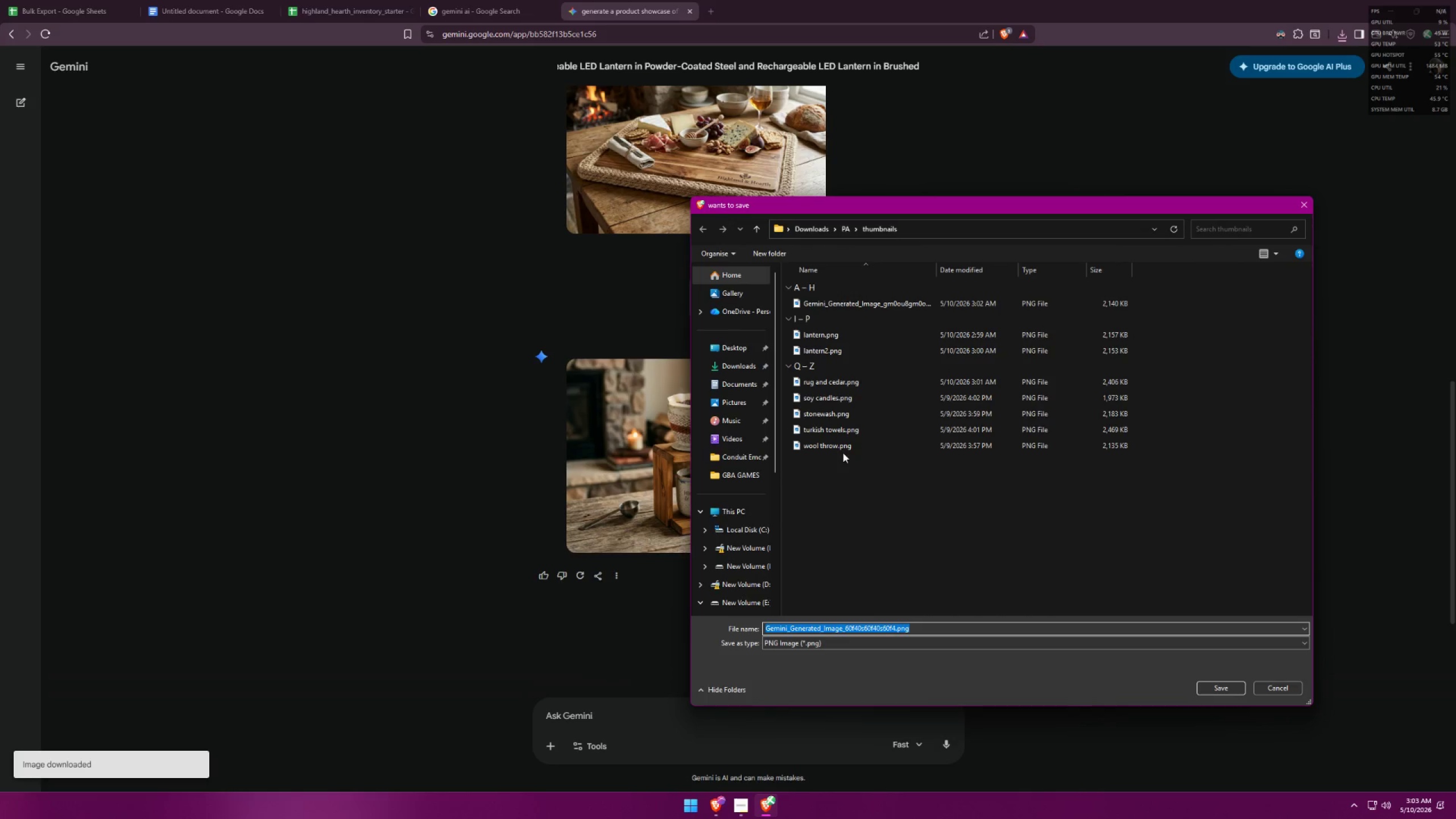 
type(coffee dripper)
 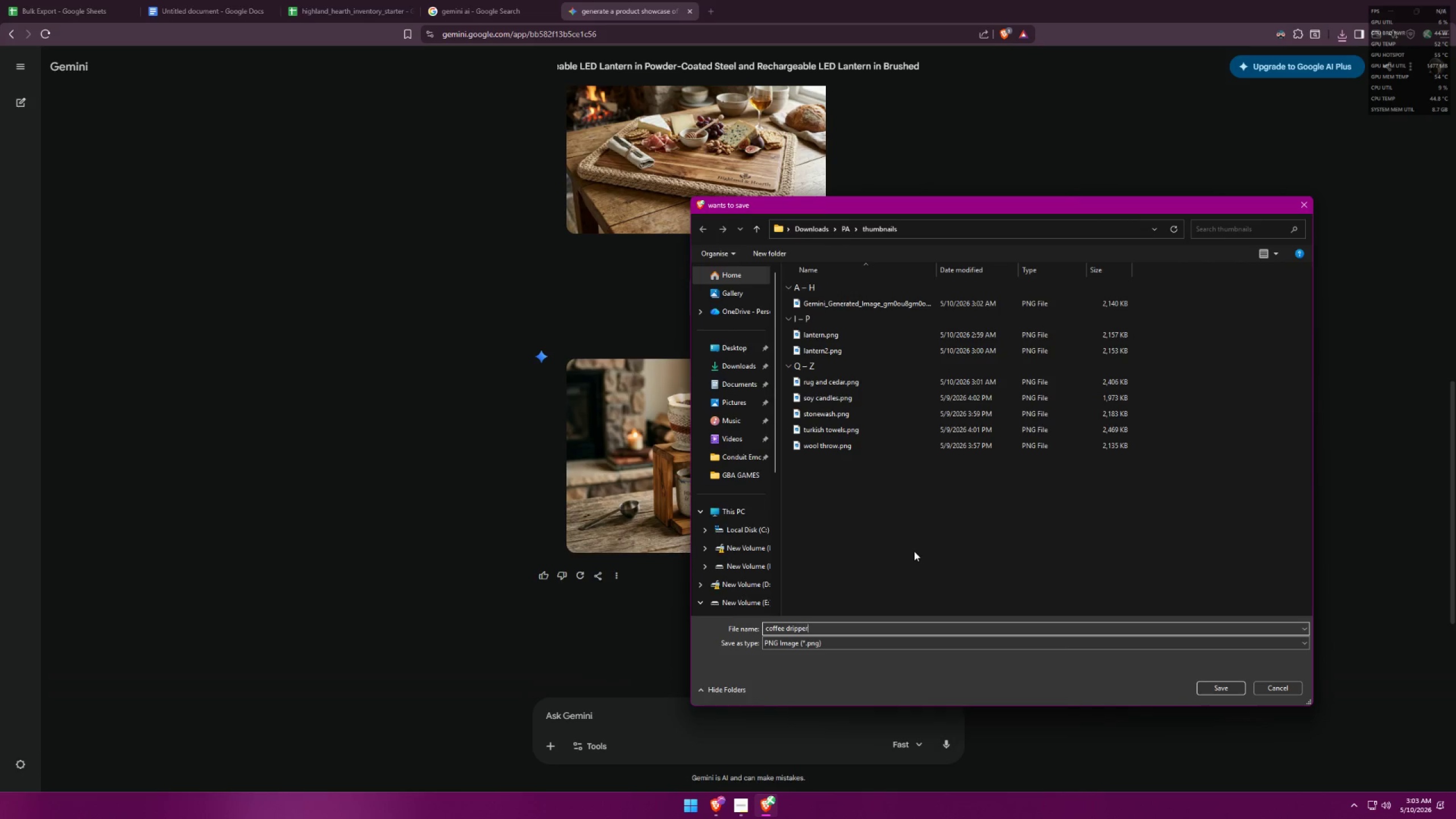 
key(Enter)
 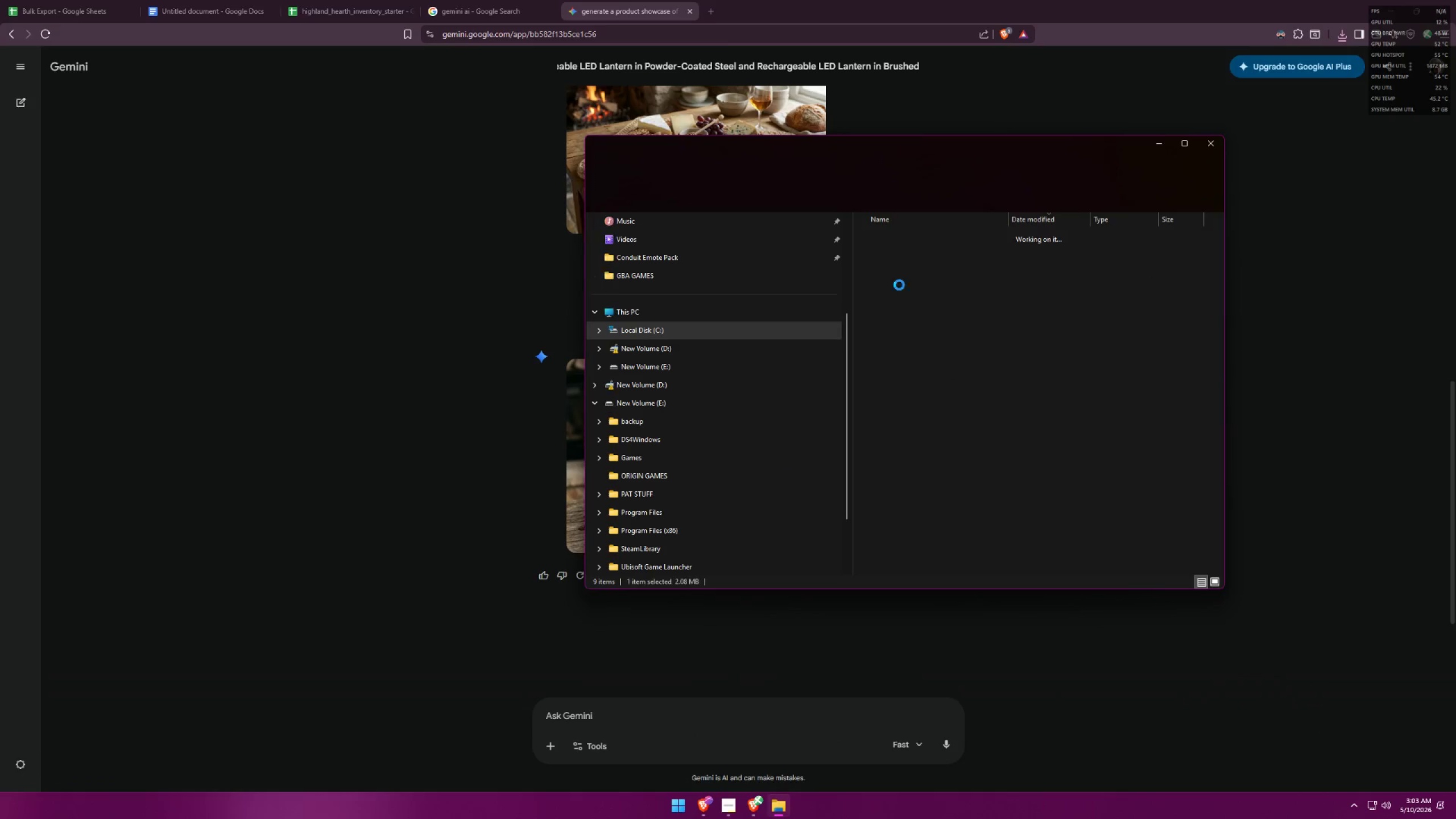 
double_click([917, 267])
 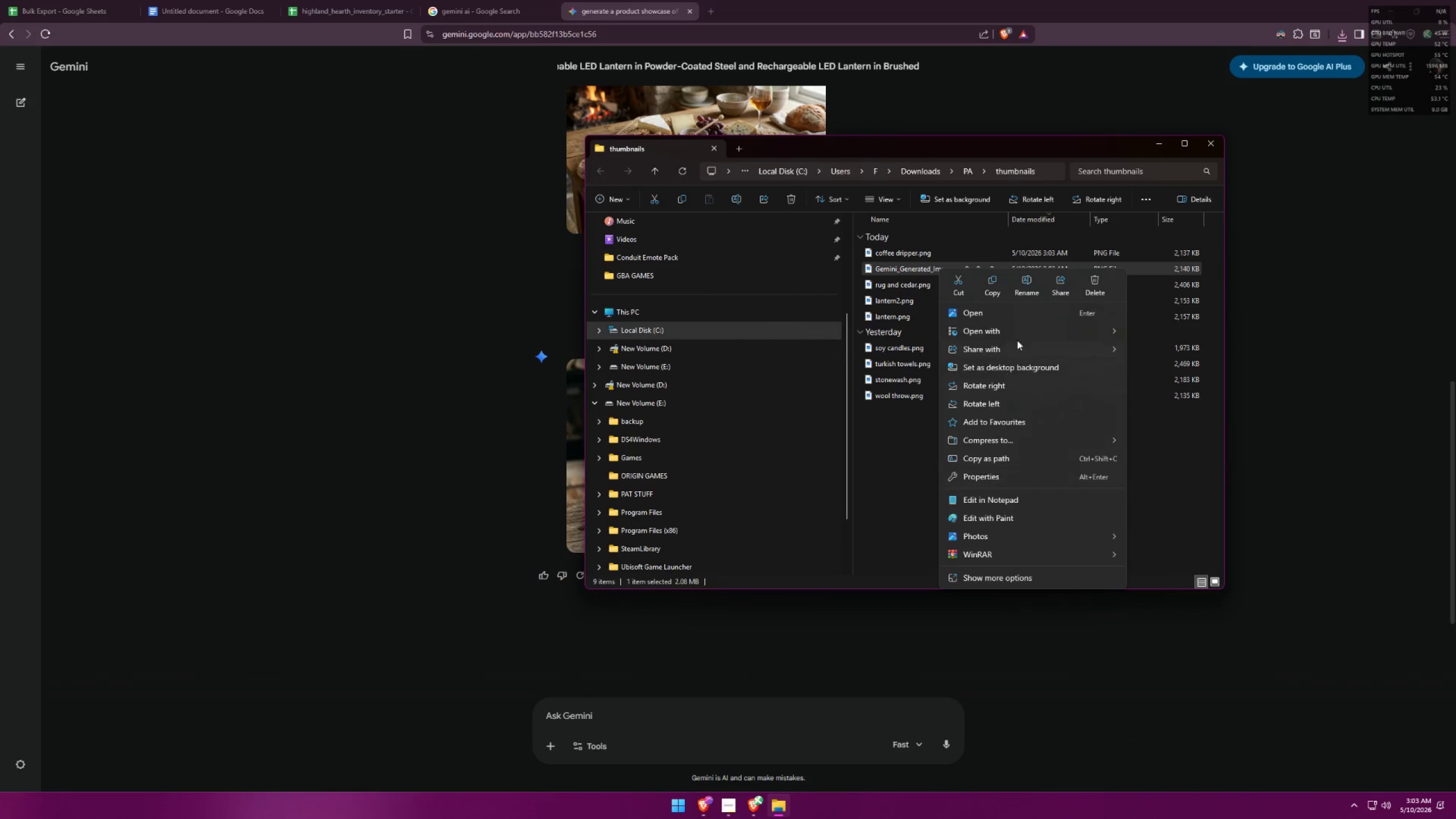 
wait(6.0)
 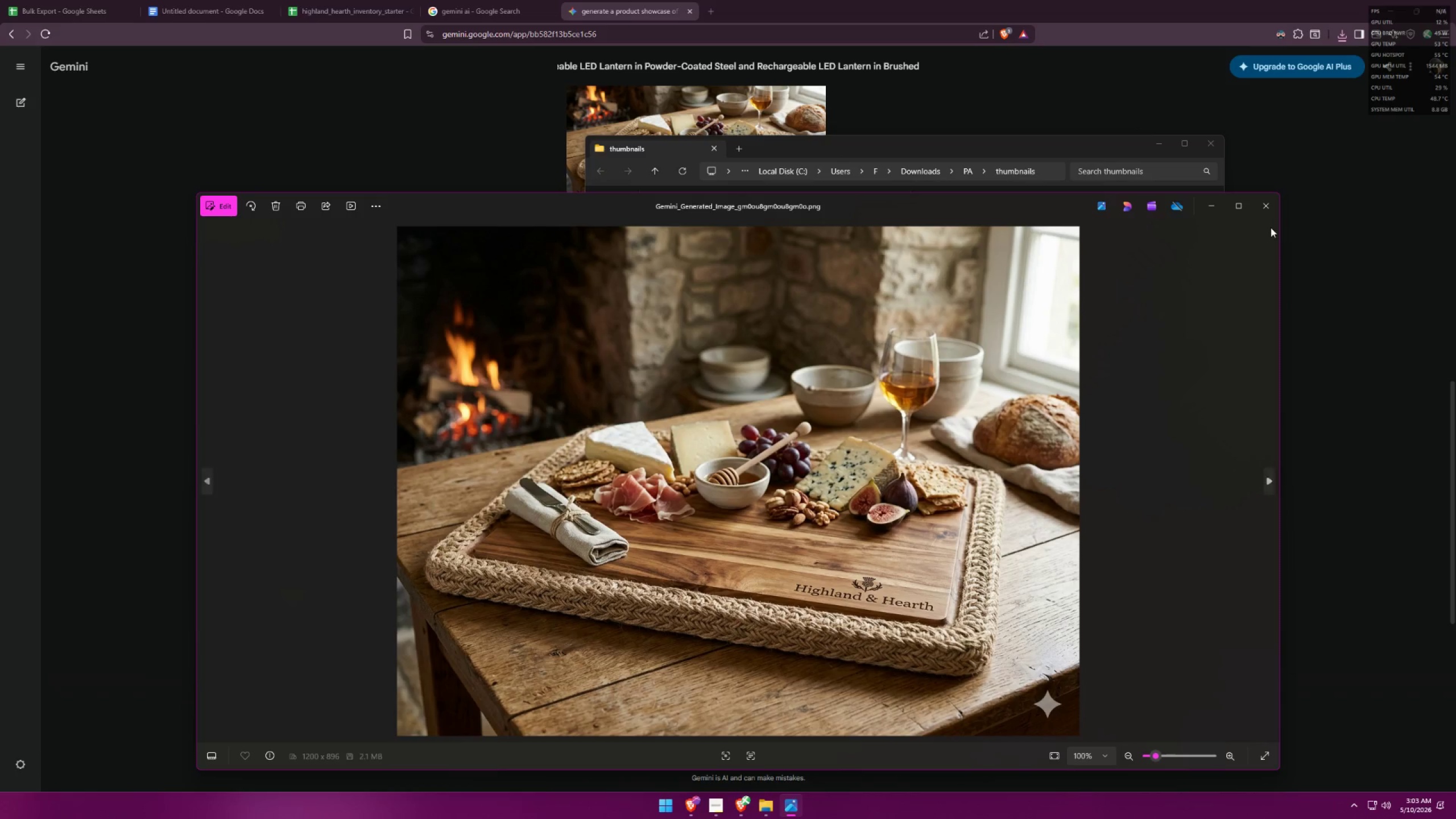 
type(acacia serb)
key(Backspace)
key(Backspace)
key(Backspace)
type(r)
key(Backspace)
type(erving)
 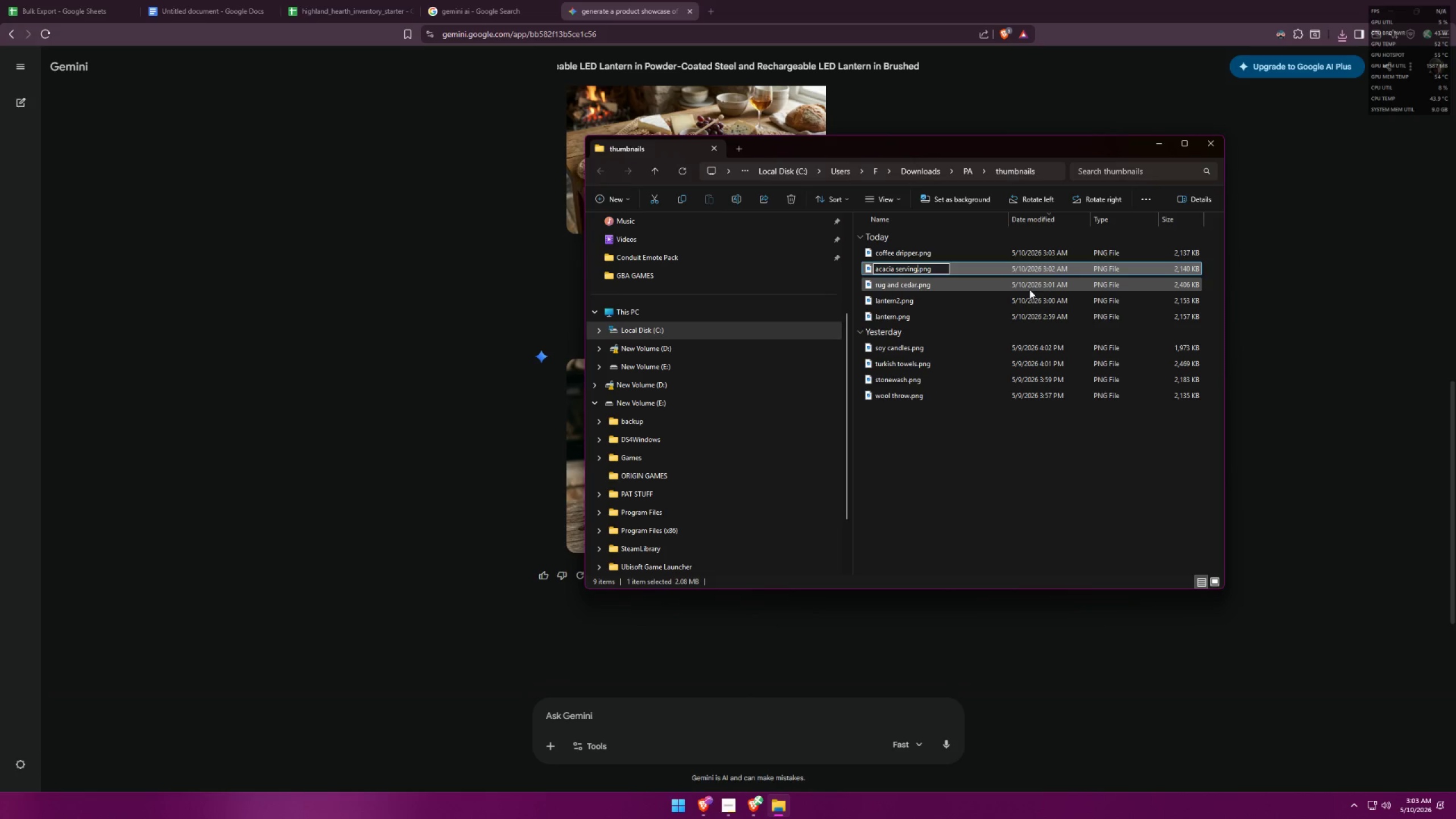 
key(Enter)
 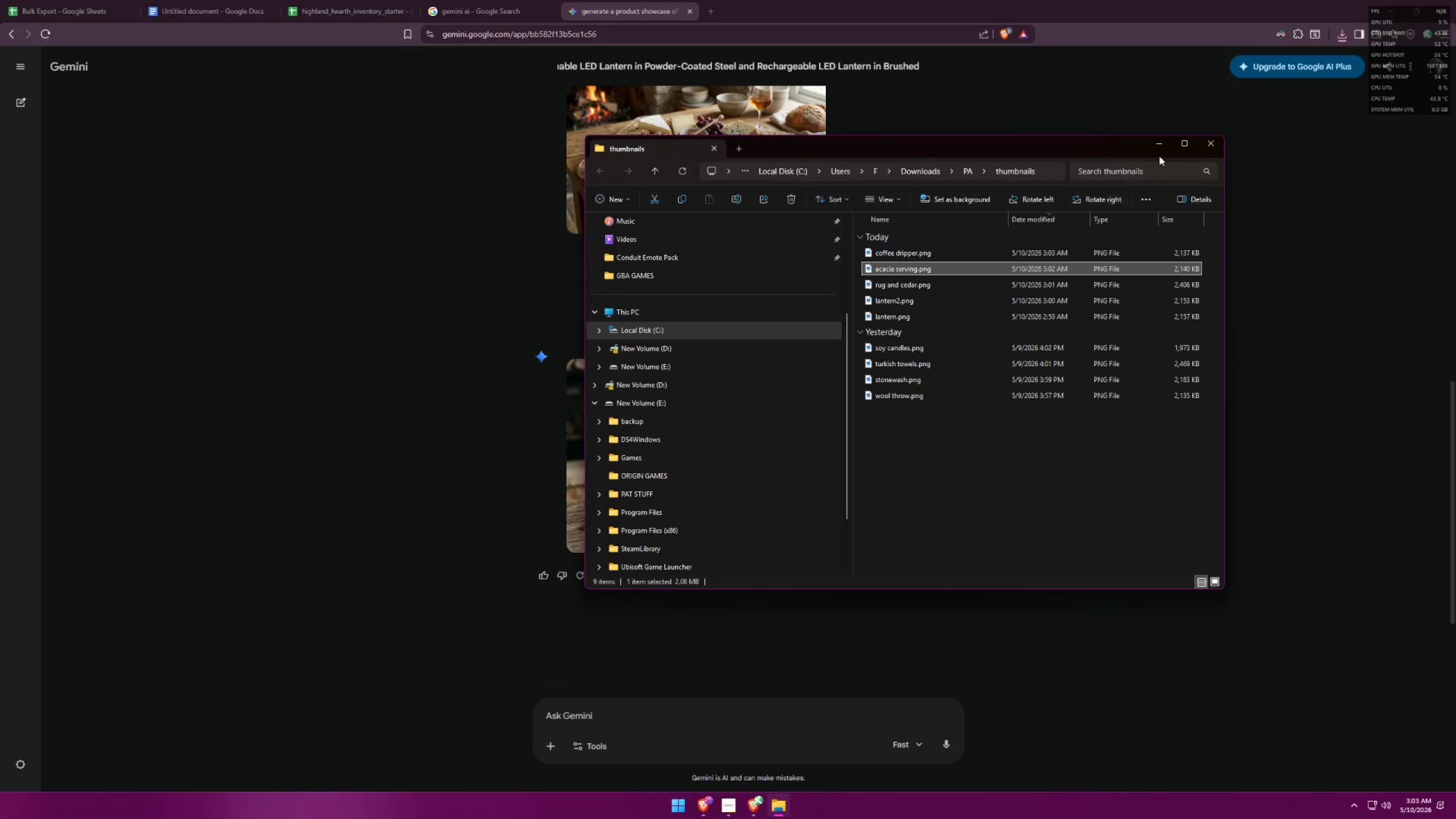 
left_click([1213, 135])
 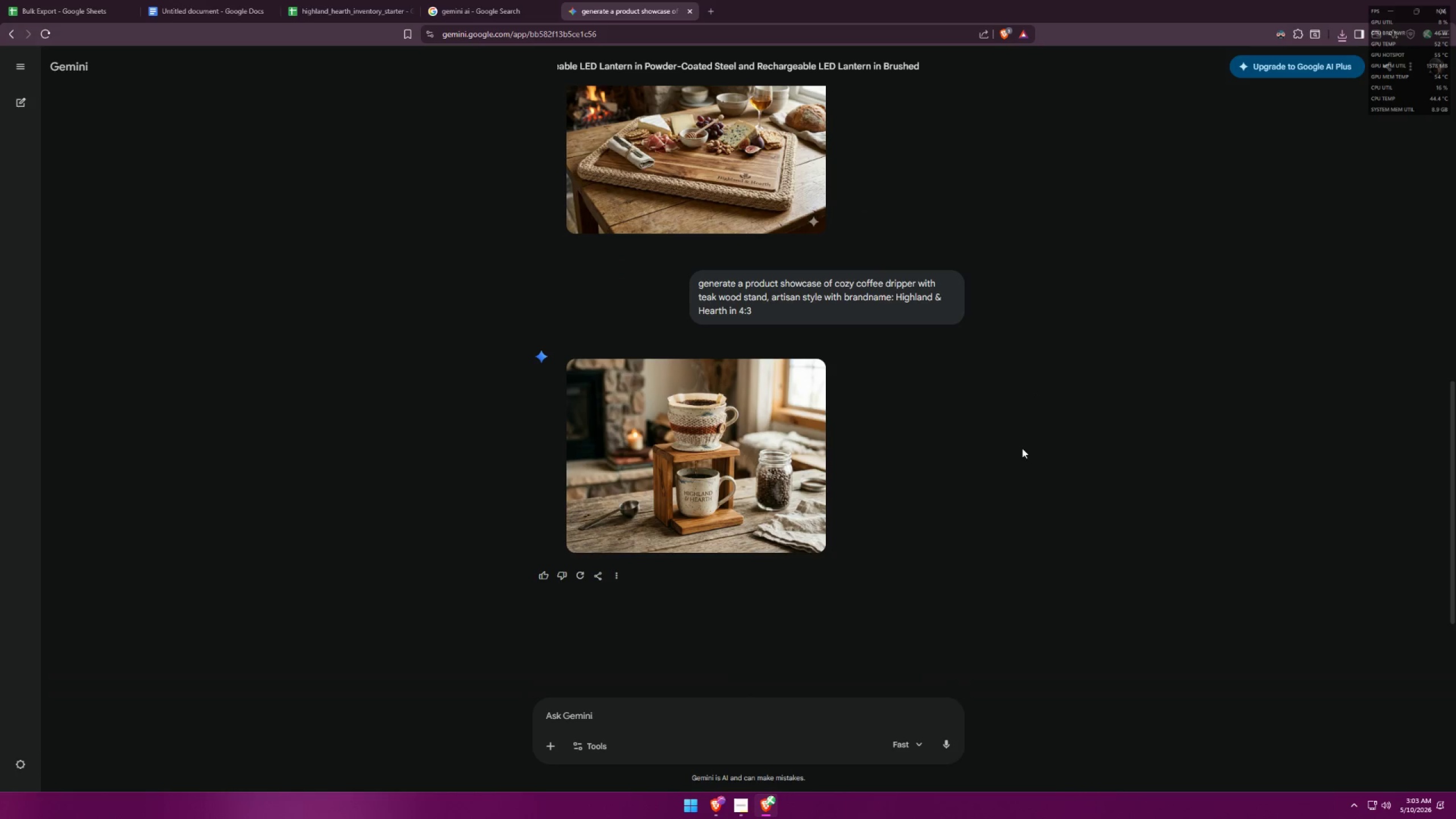 
scroll: coordinate [1019, 448], scroll_direction: down, amount: 4.0
 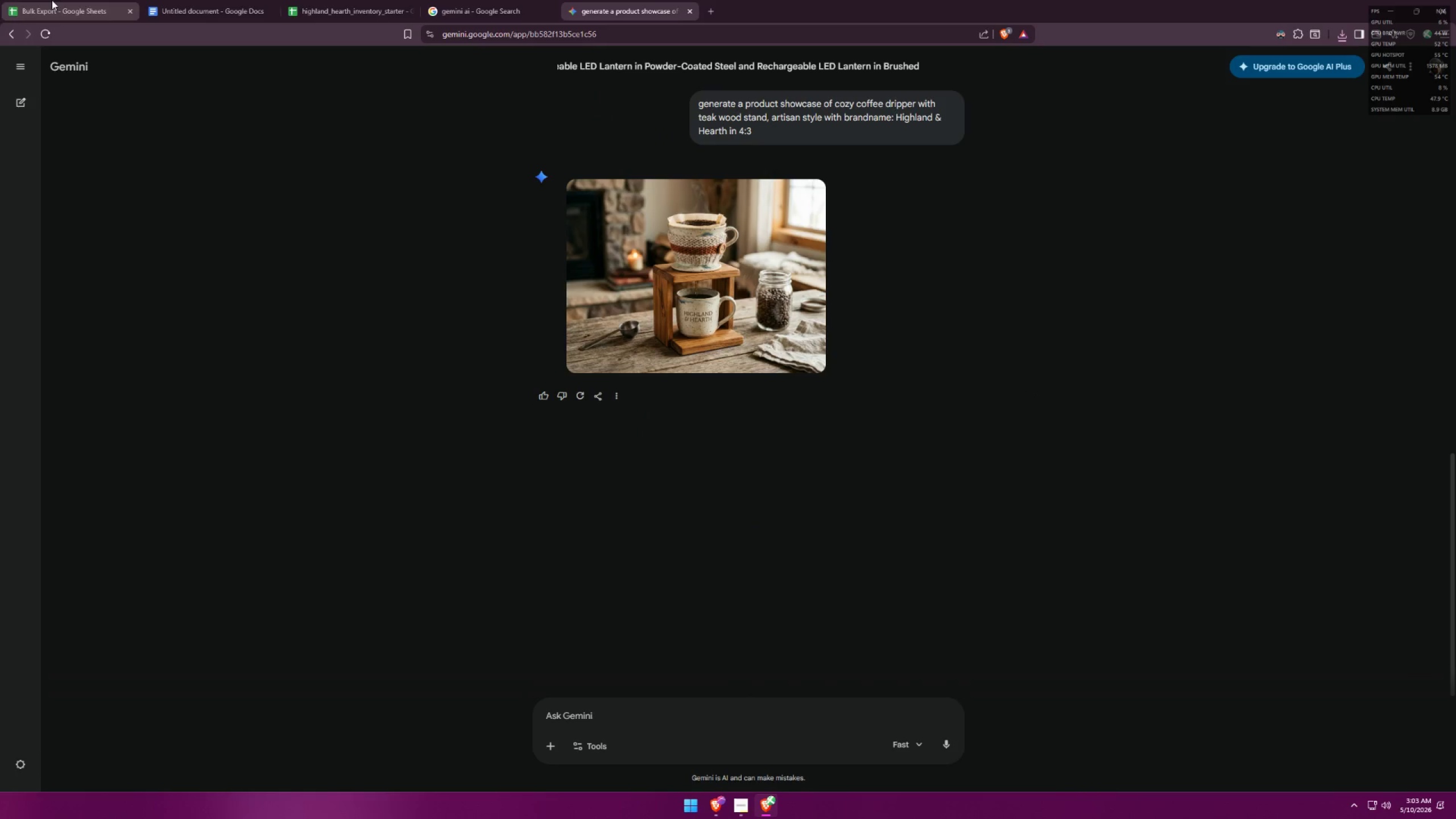 
left_click([473, 0])
 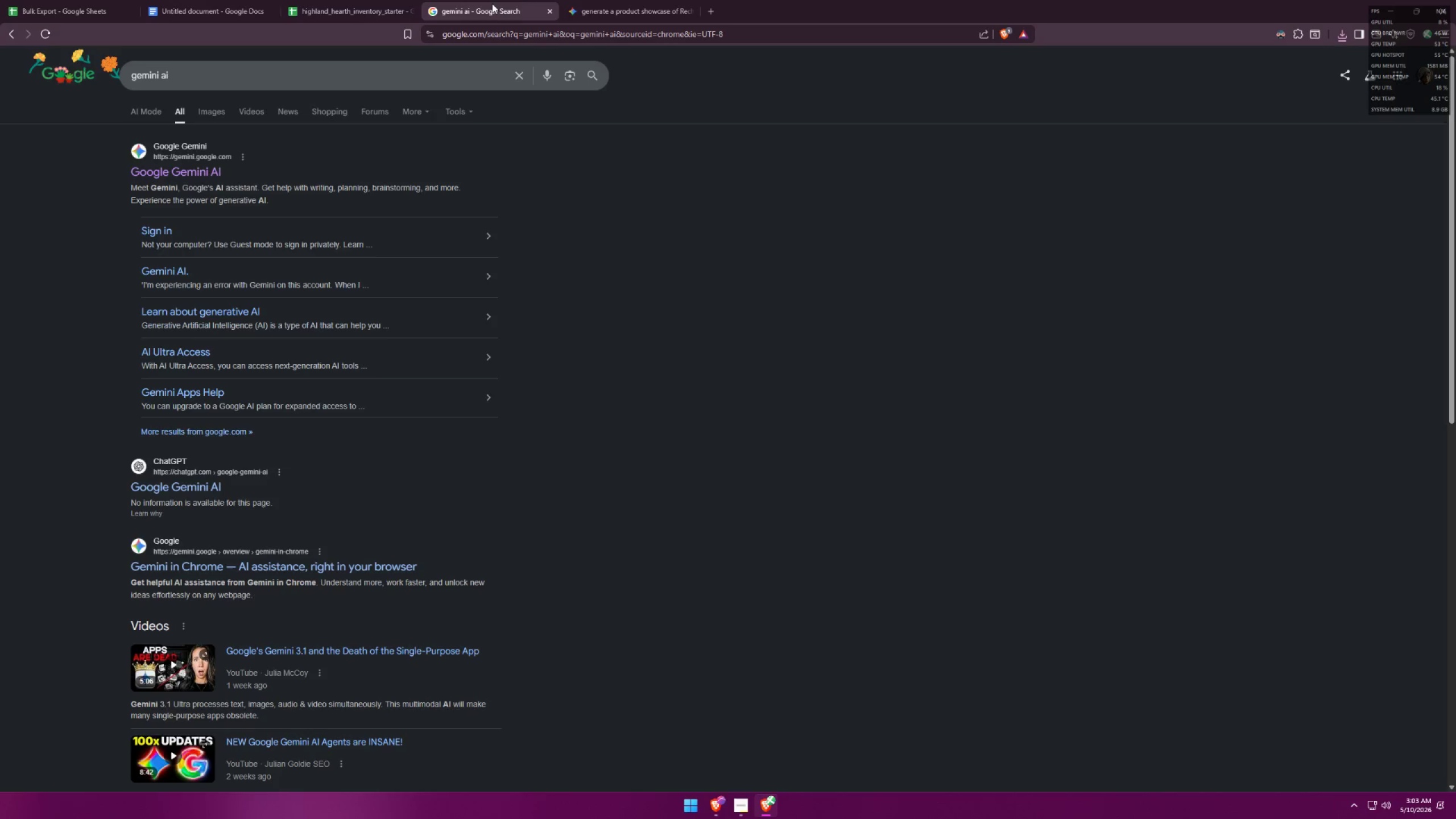 
left_click([586, 0])
 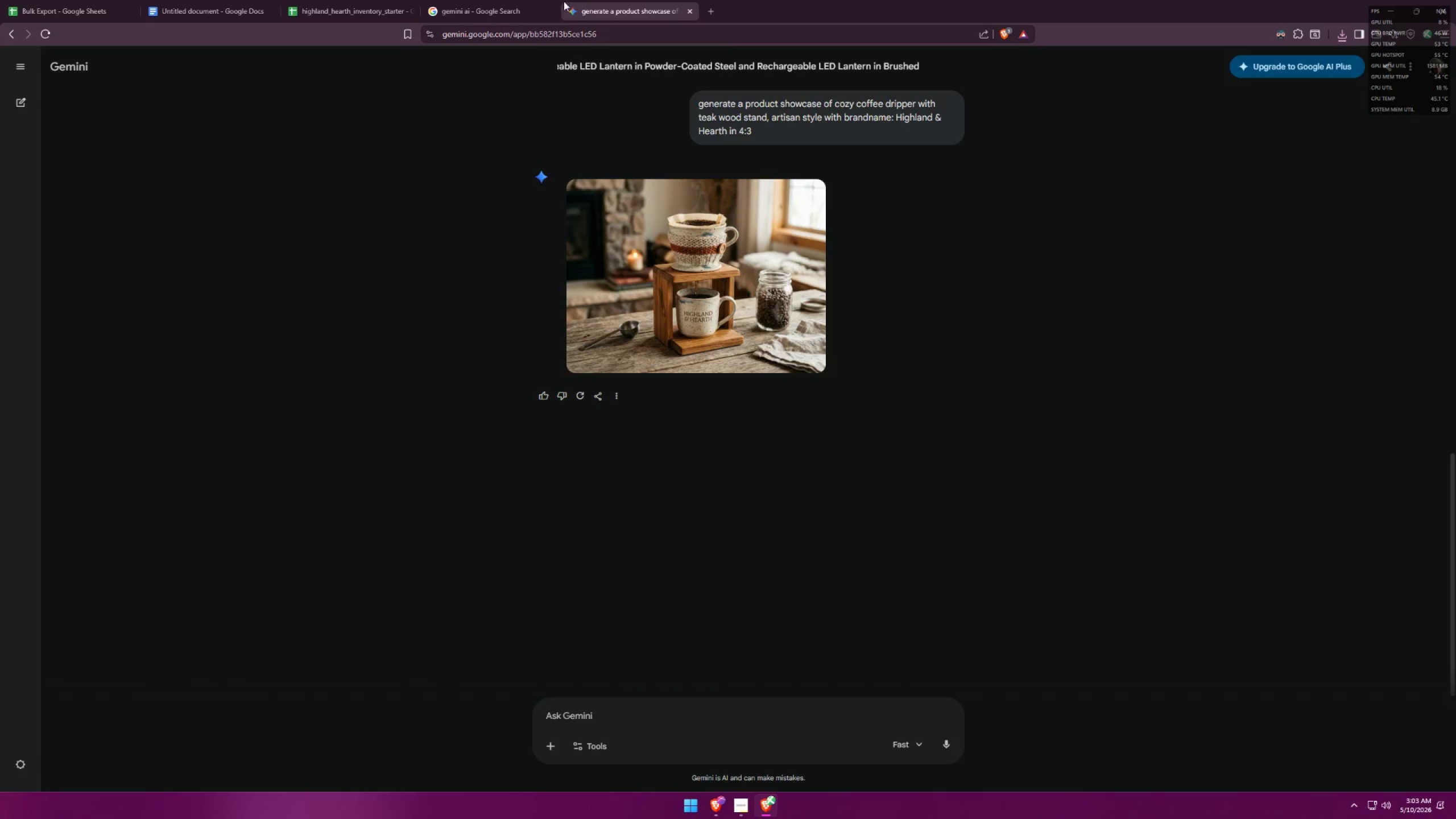 
mouse_move([360, 2])
 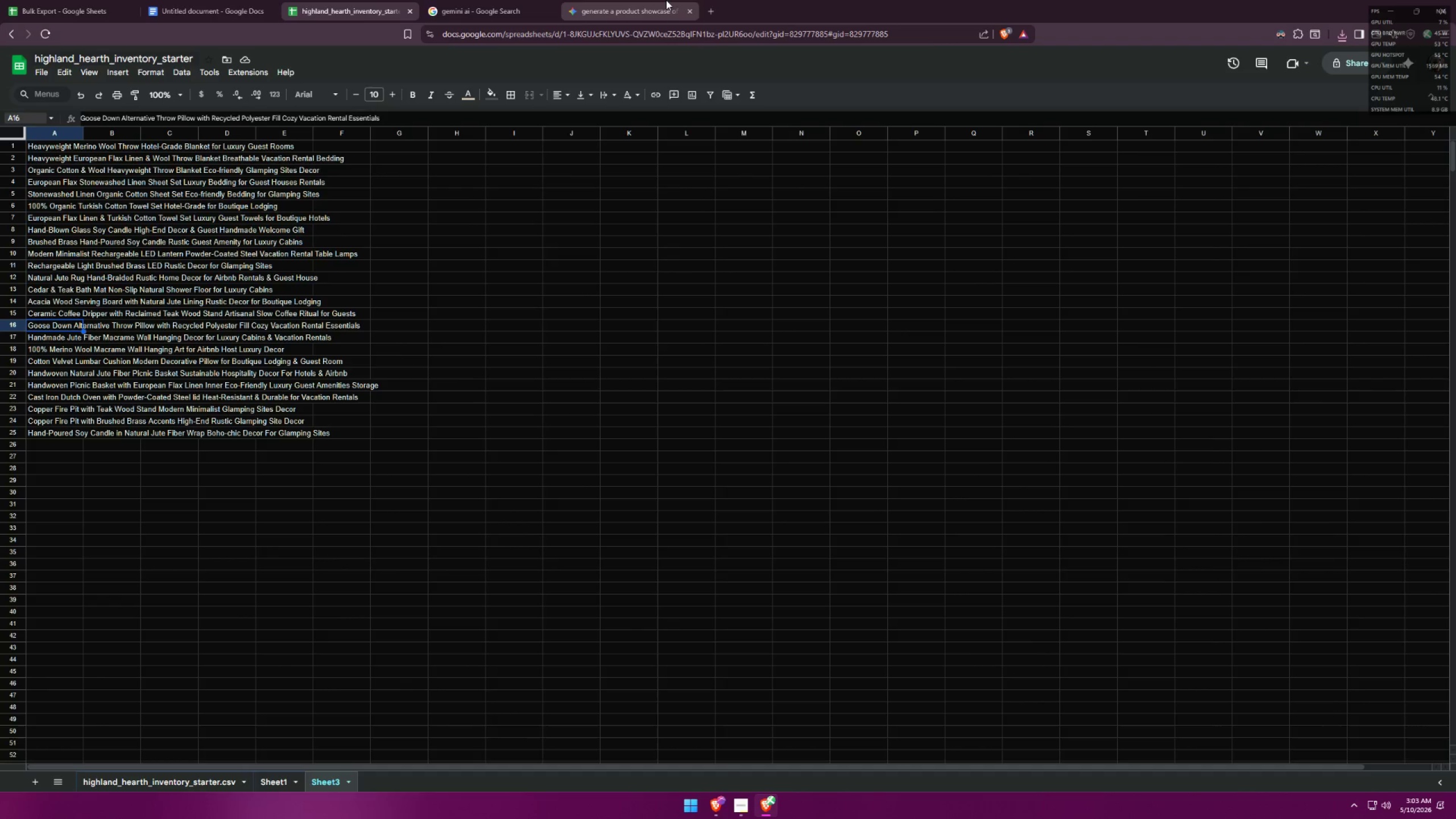 
left_click([666, 0])
 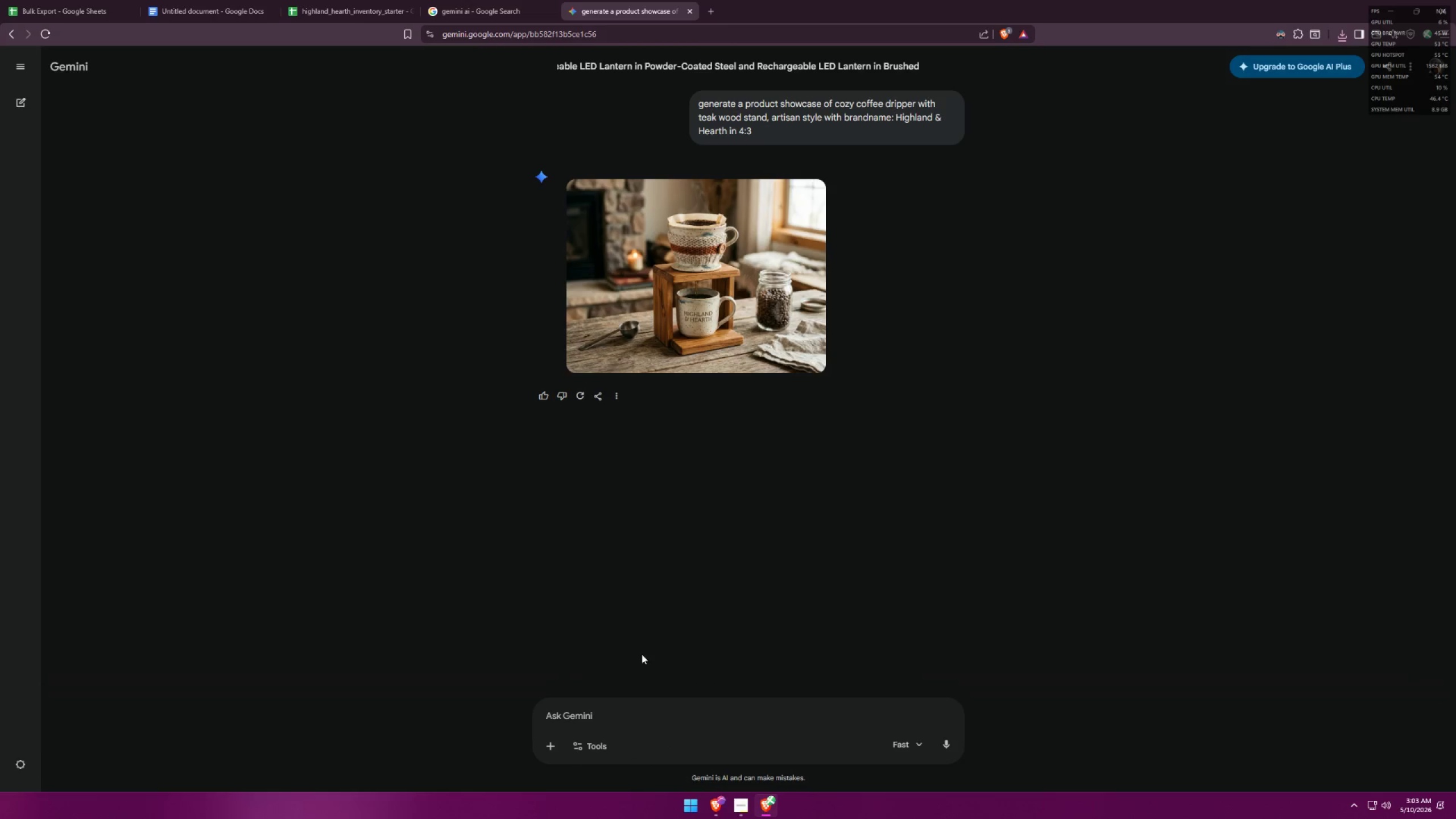 
left_click([320, 0])
 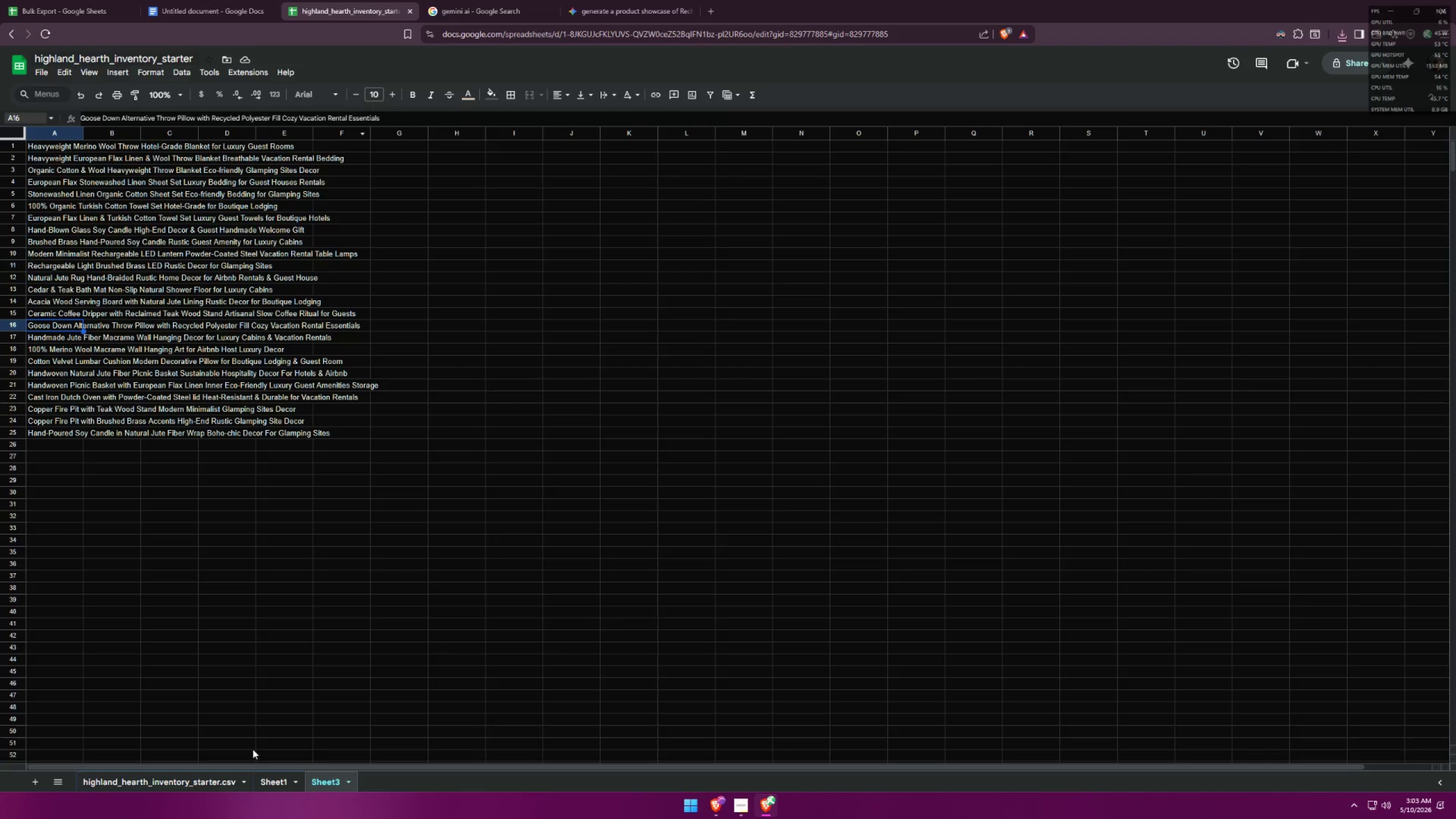 
left_click([268, 781])
 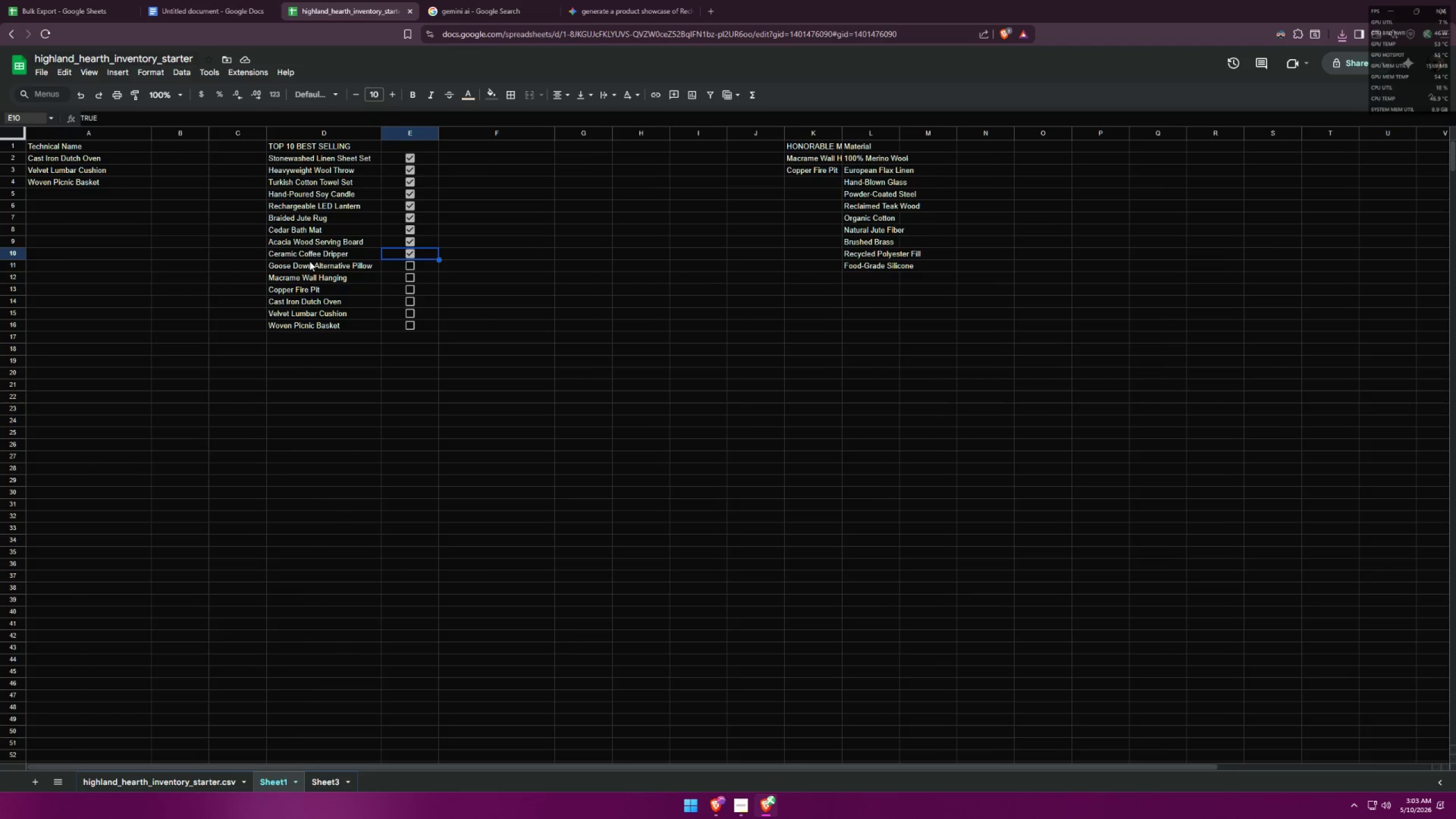 
left_click([315, 266])
 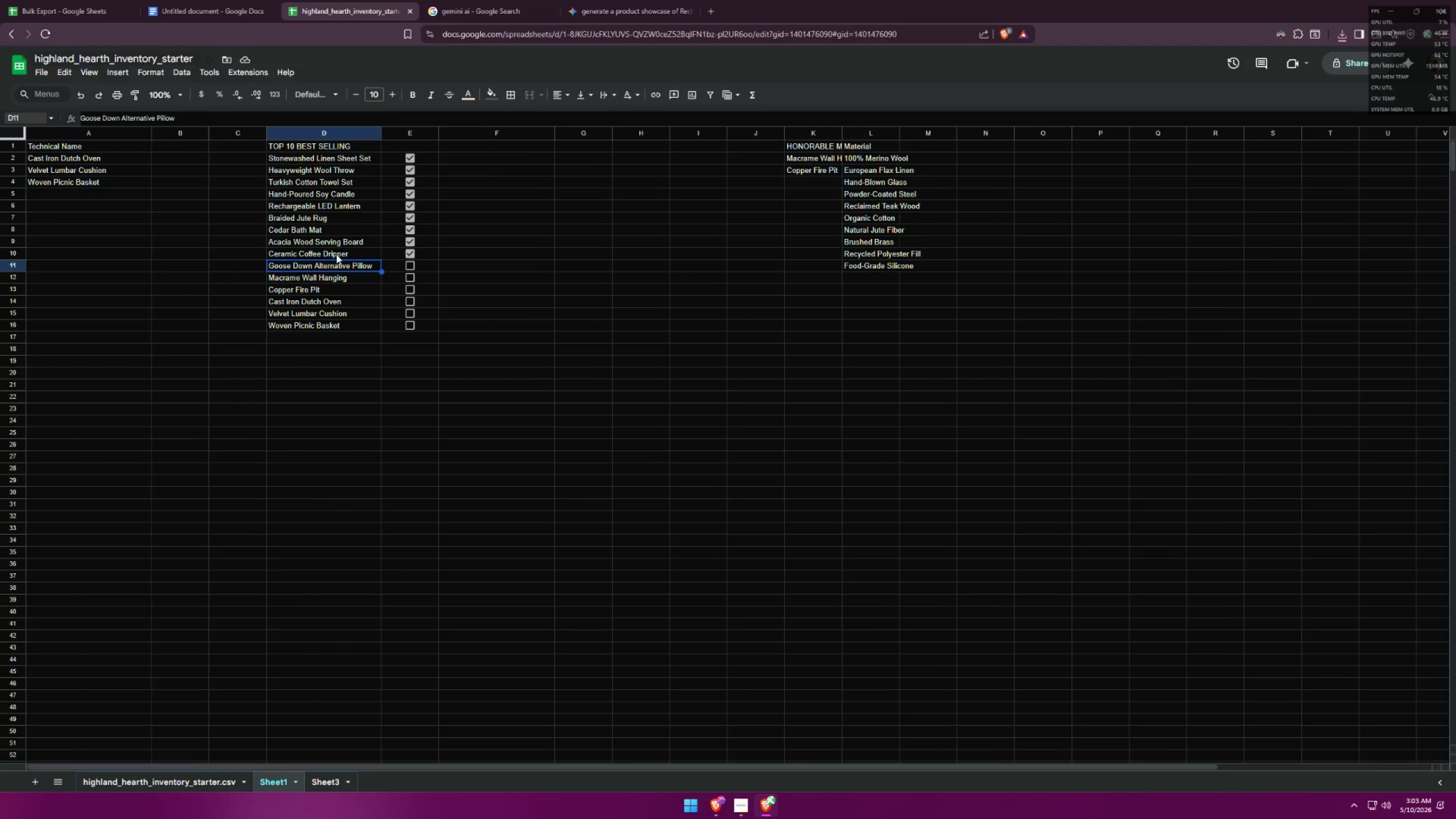 
key(Control+ControlLeft)
 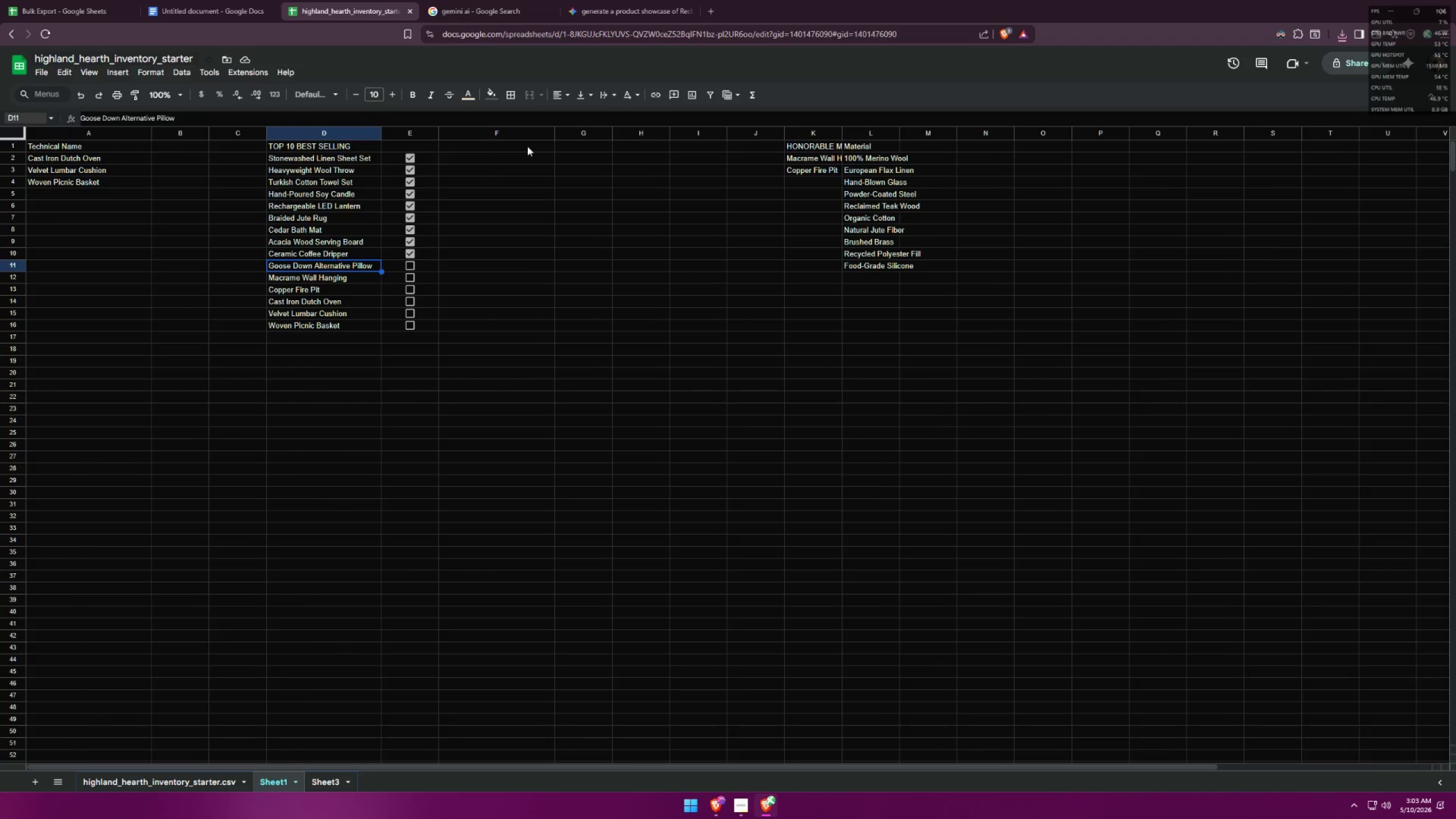 
key(Control+C)
 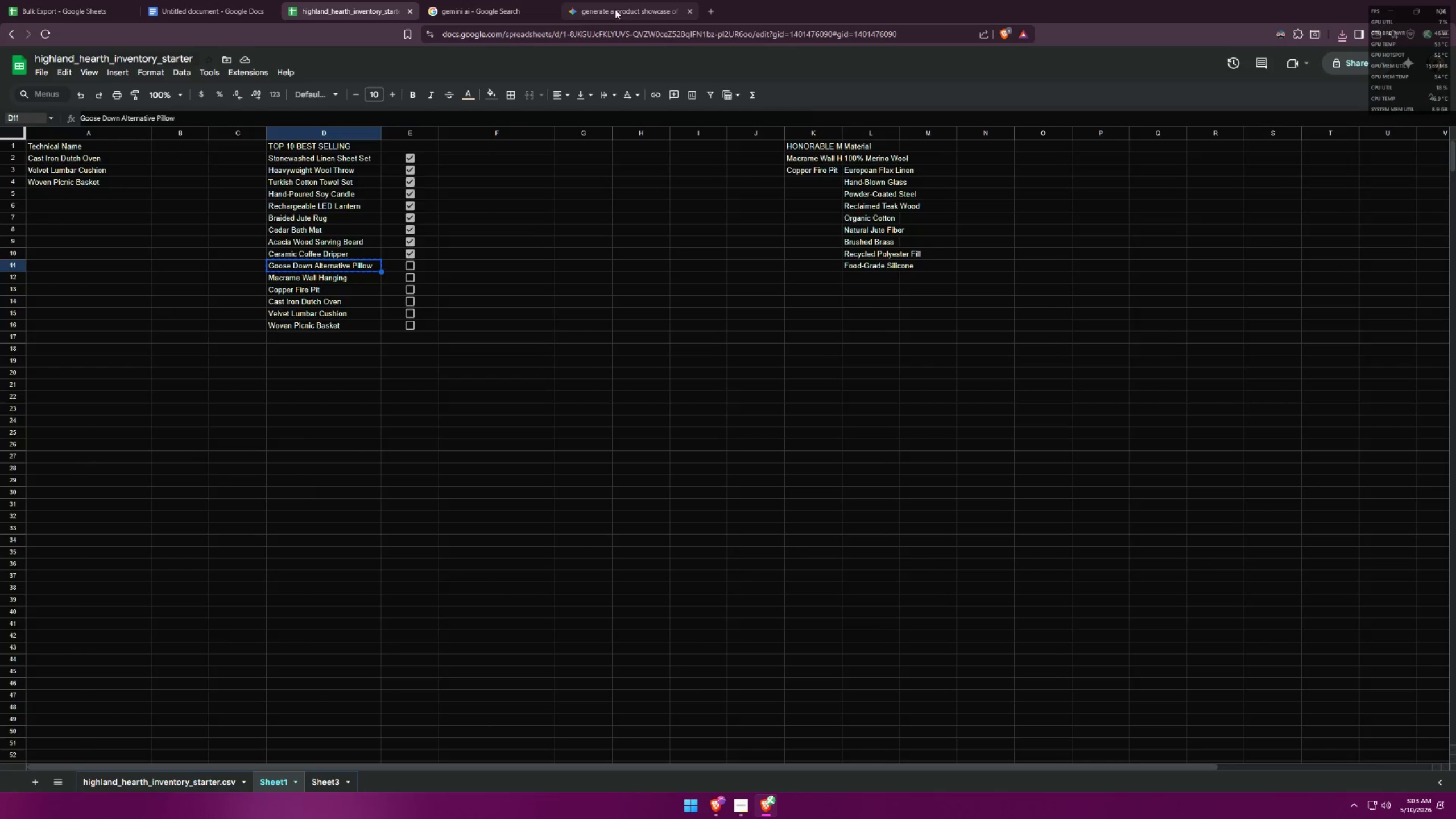 
left_click([620, 0])
 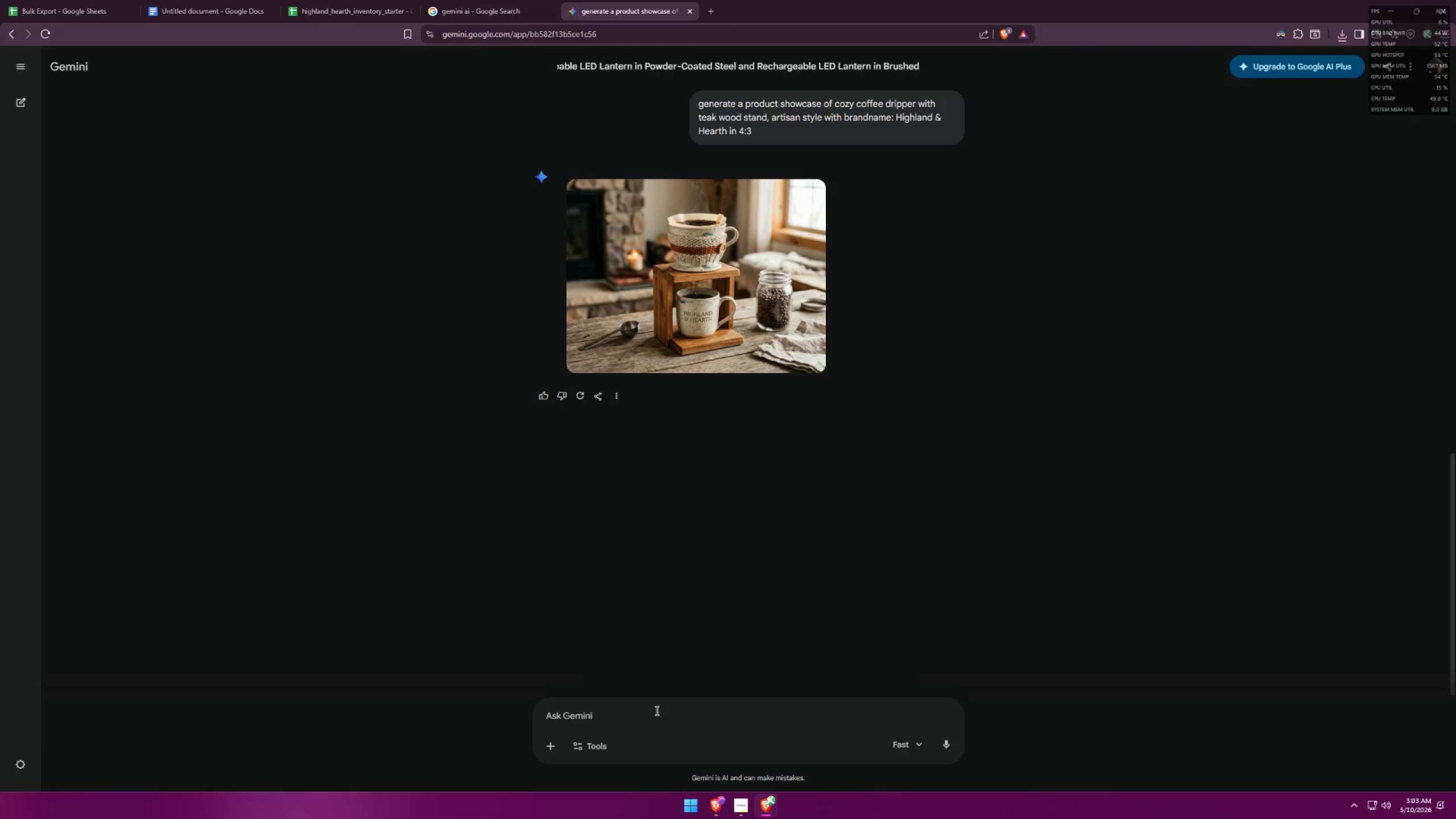 
key(Control+ControlLeft)
 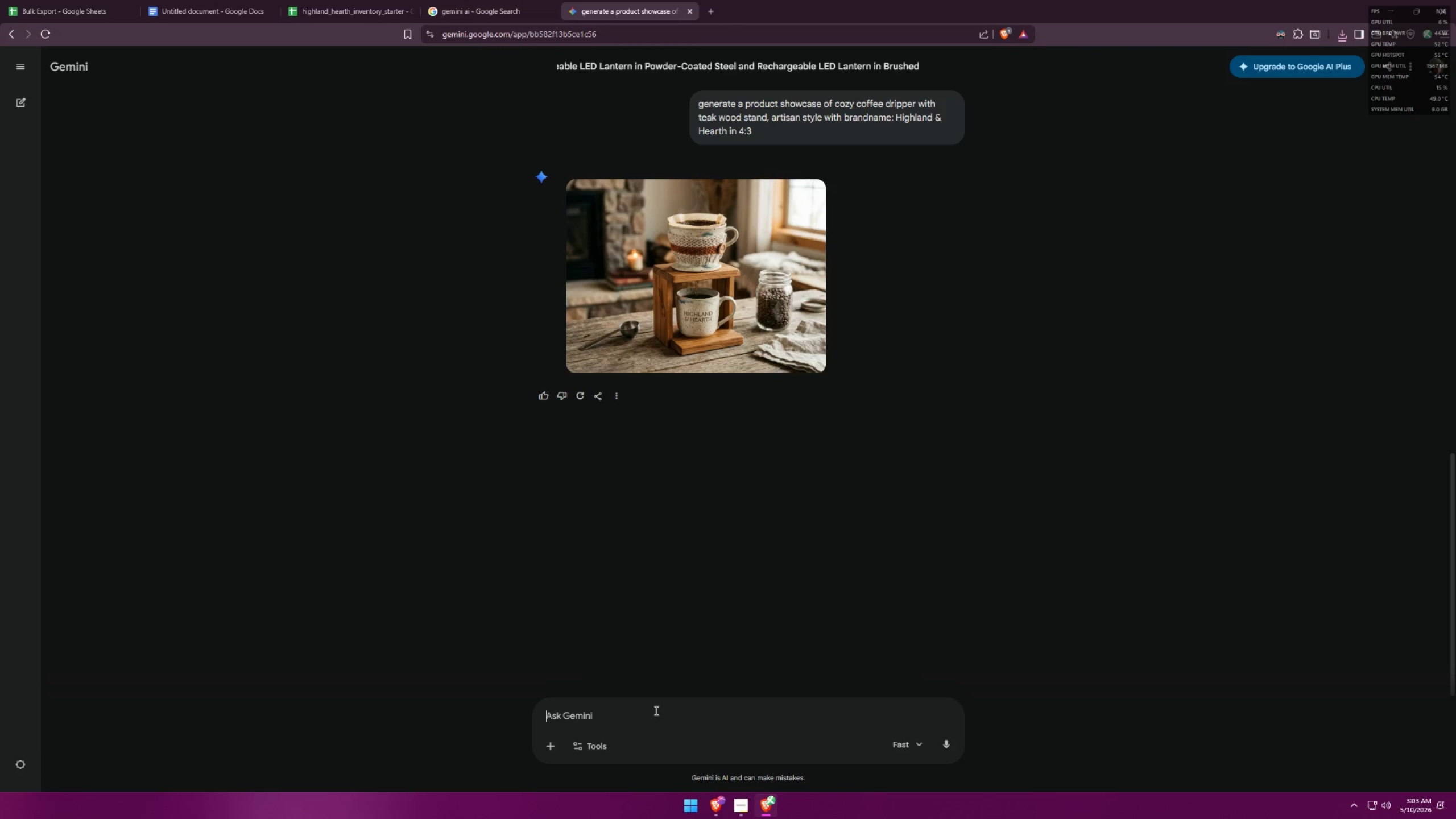 
key(Control+V)
 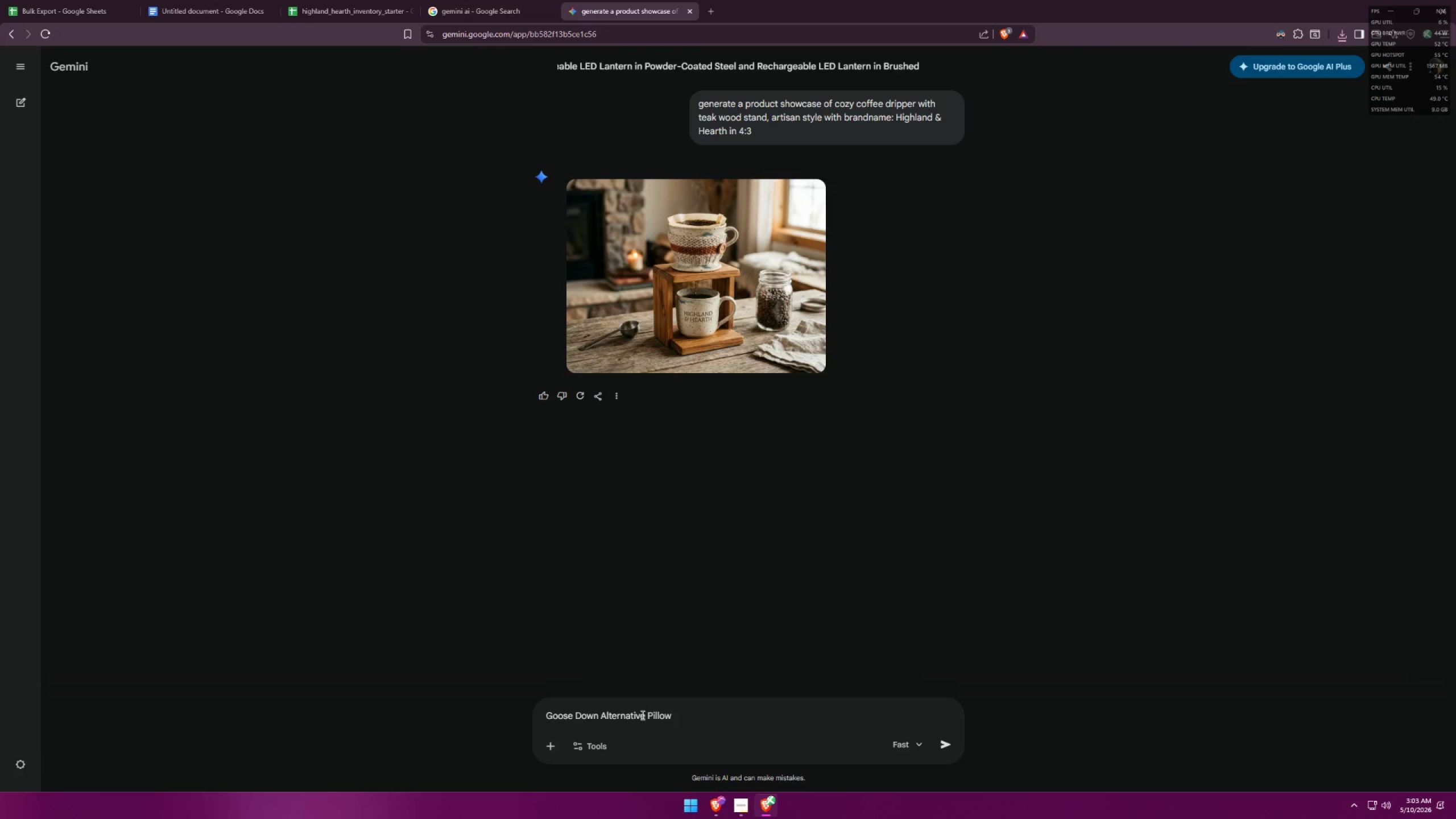 
left_click([652, 715])
 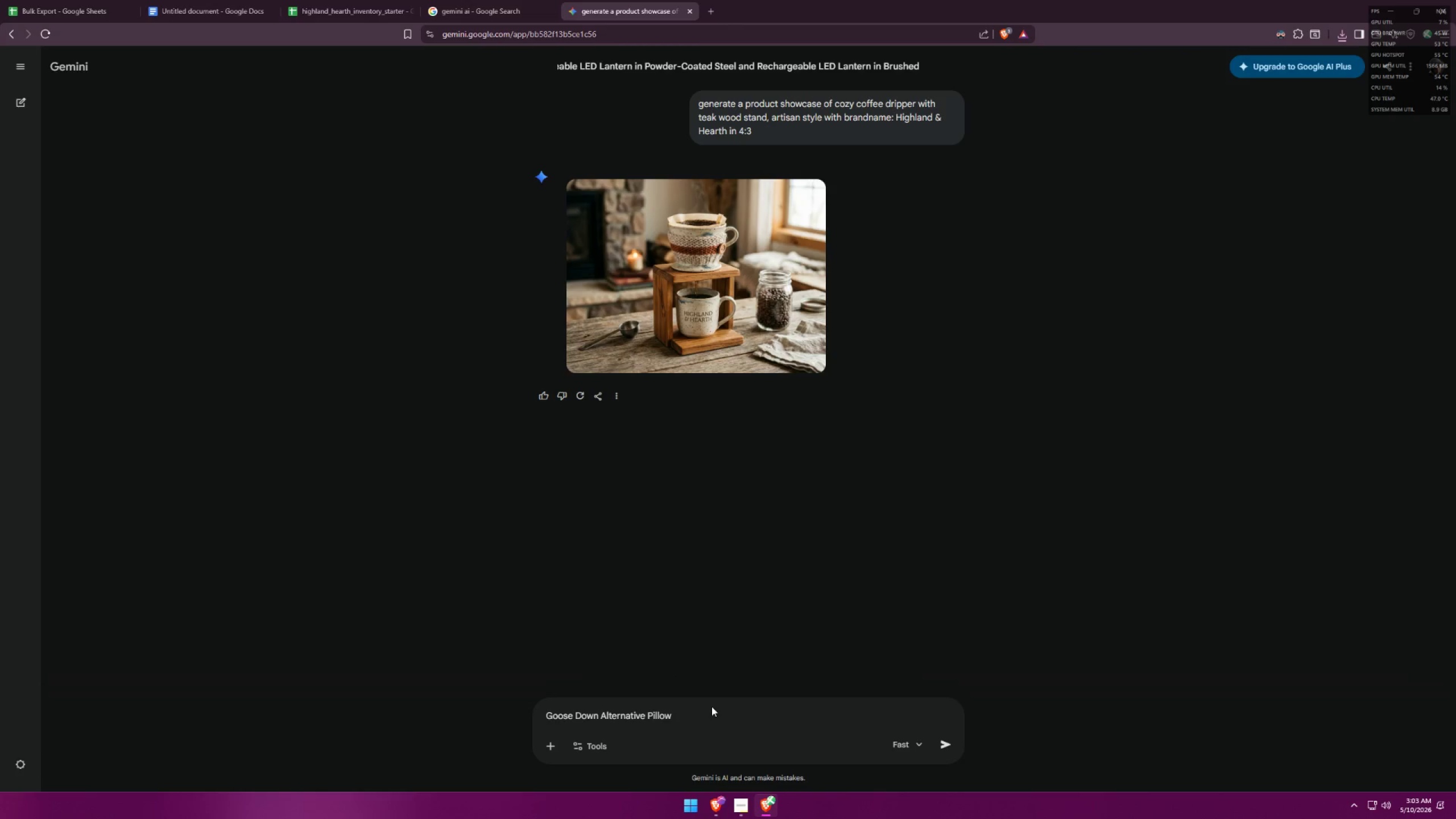 
key(ArrowLeft)
 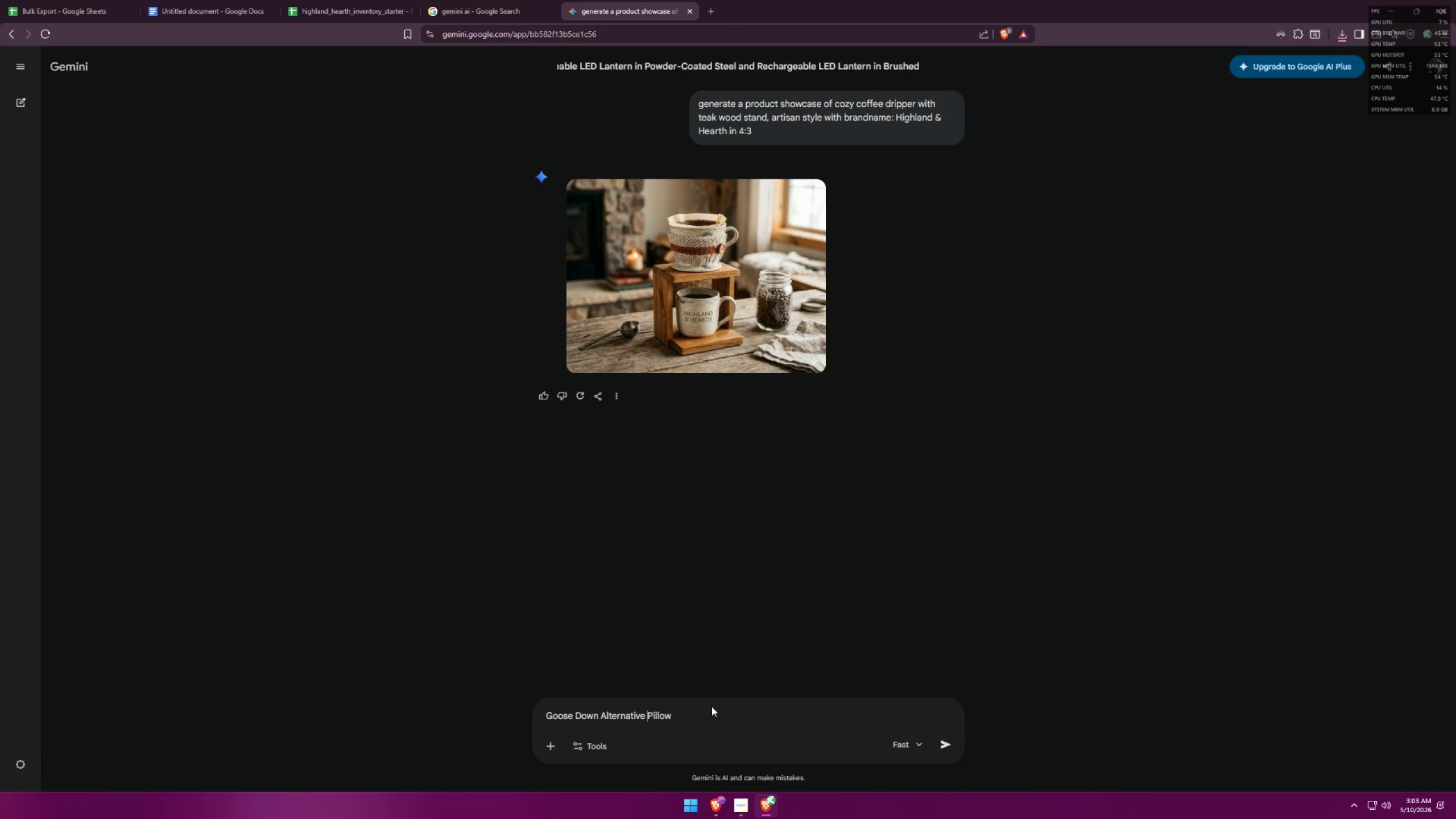 
type(throw )
 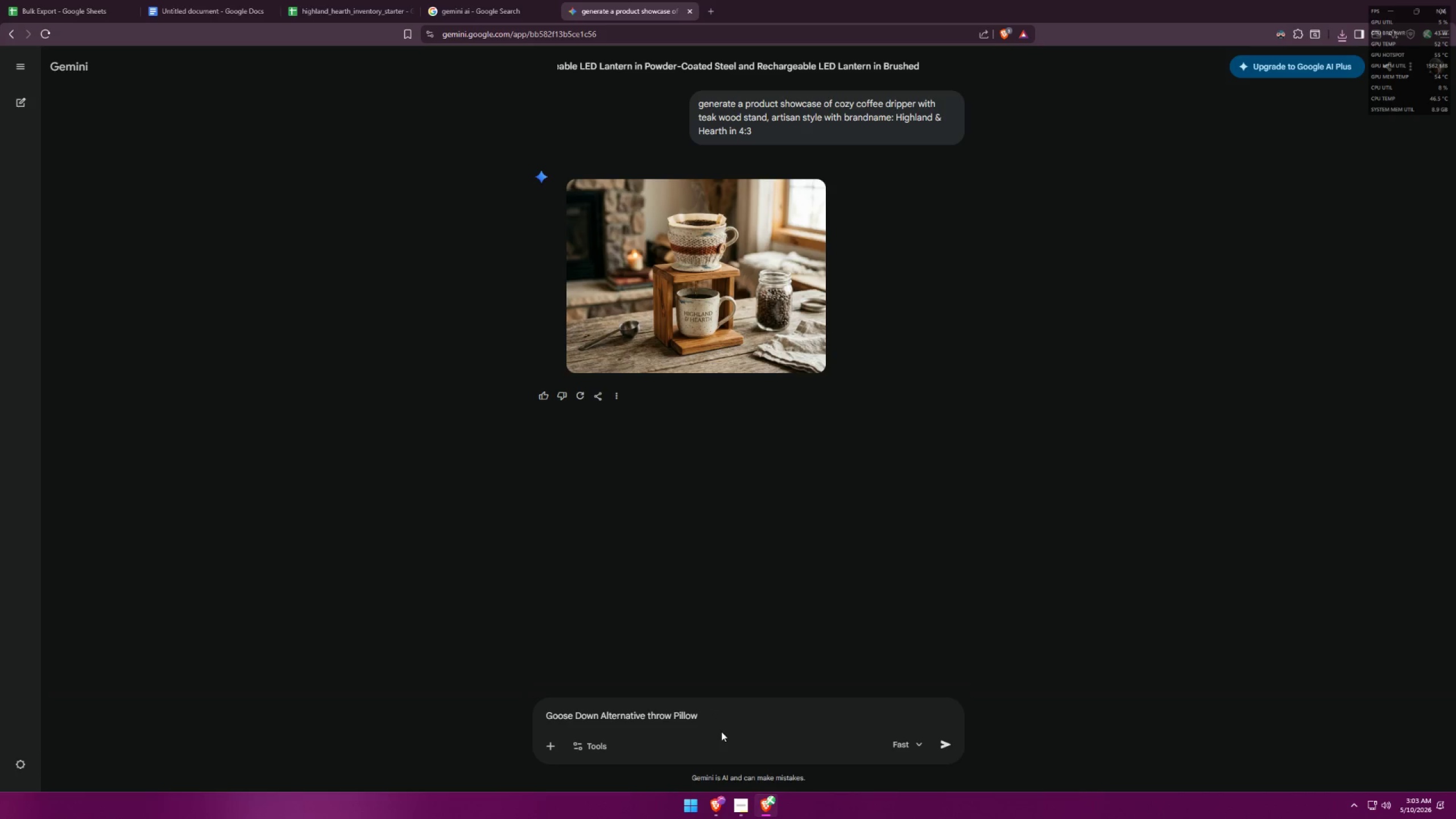 
left_click([724, 721])
 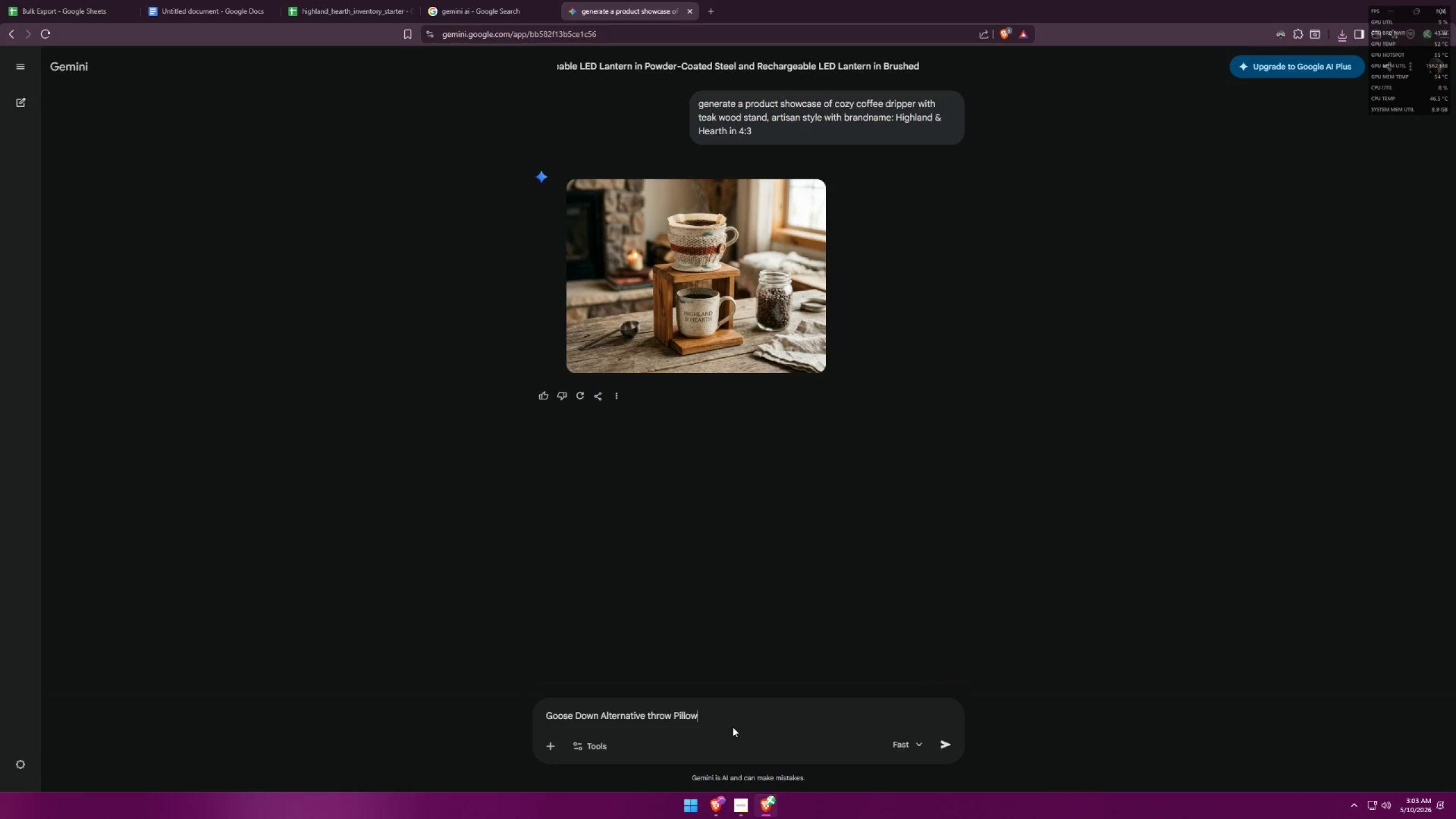 
type( in )
 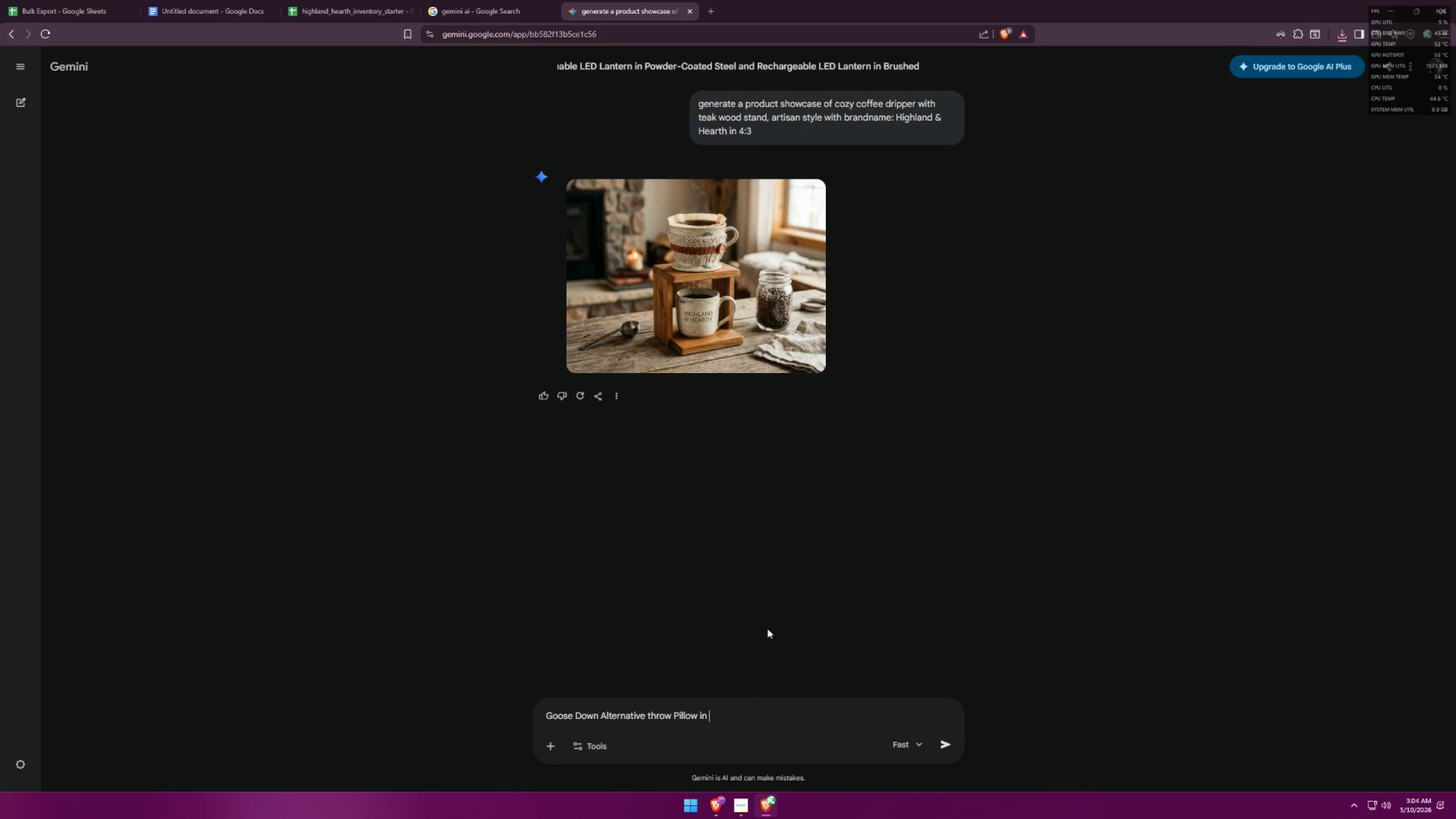 
left_click([344, 0])
 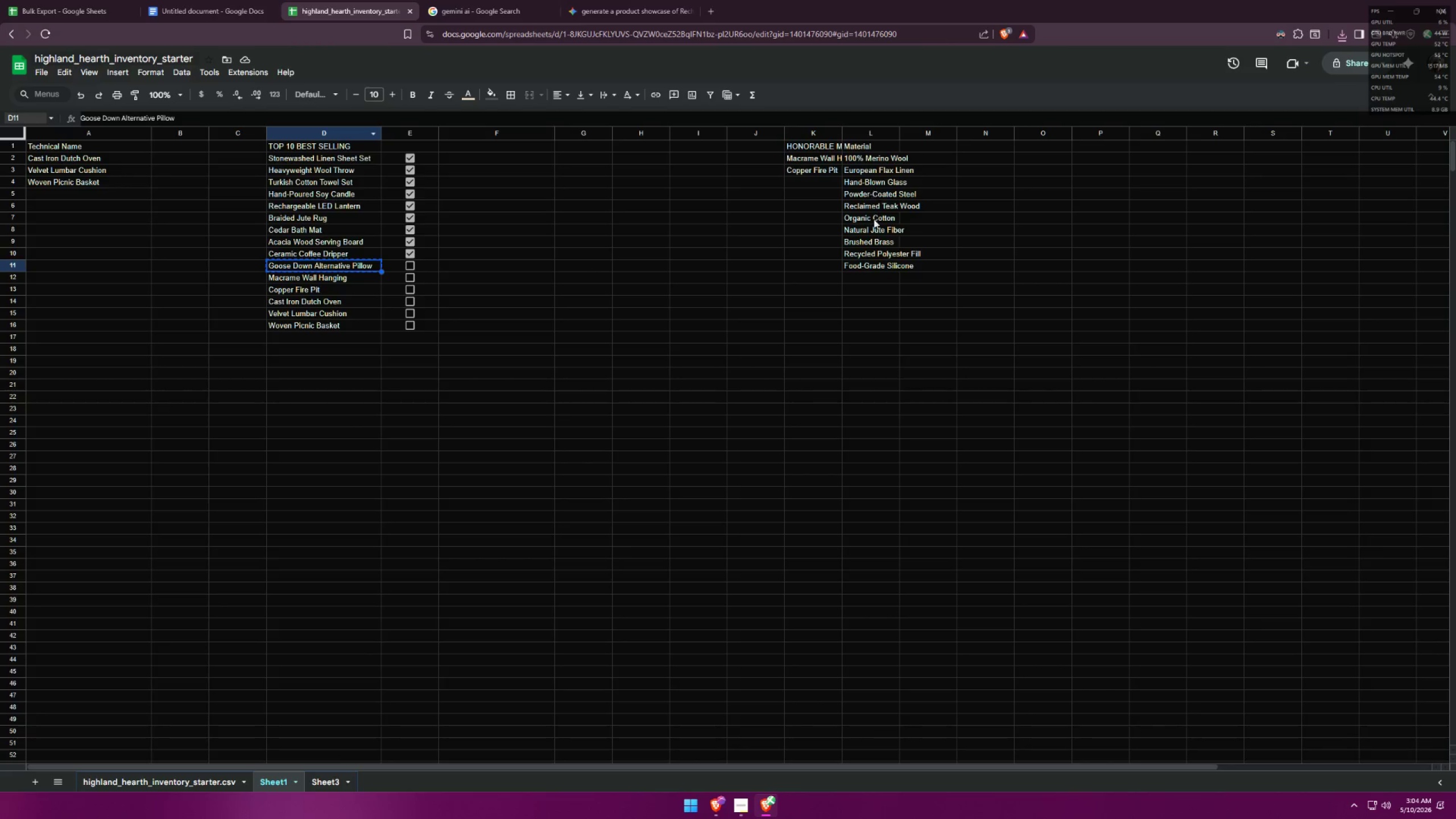 
key(Control+ControlLeft)
 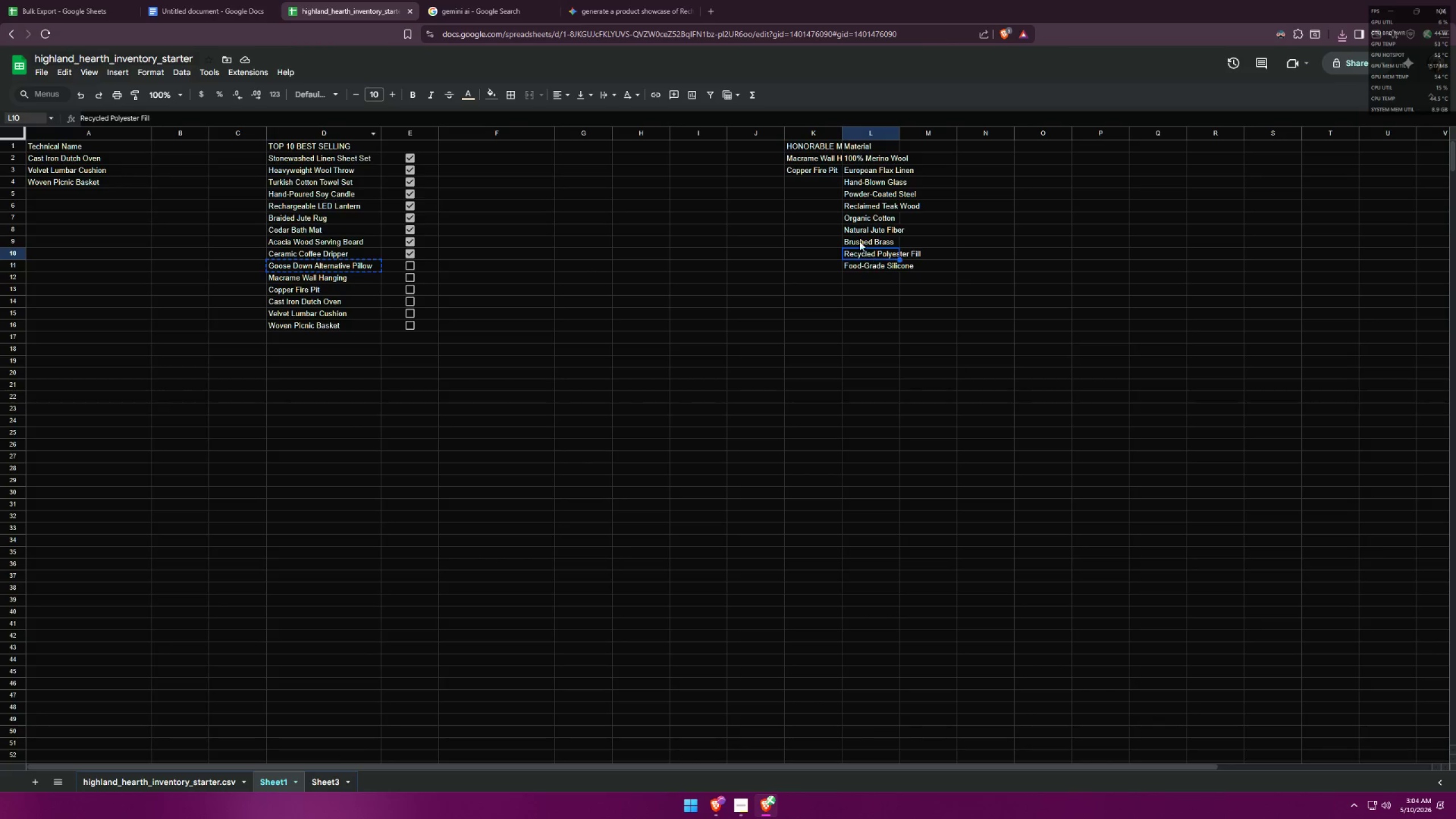 
key(Control+C)
 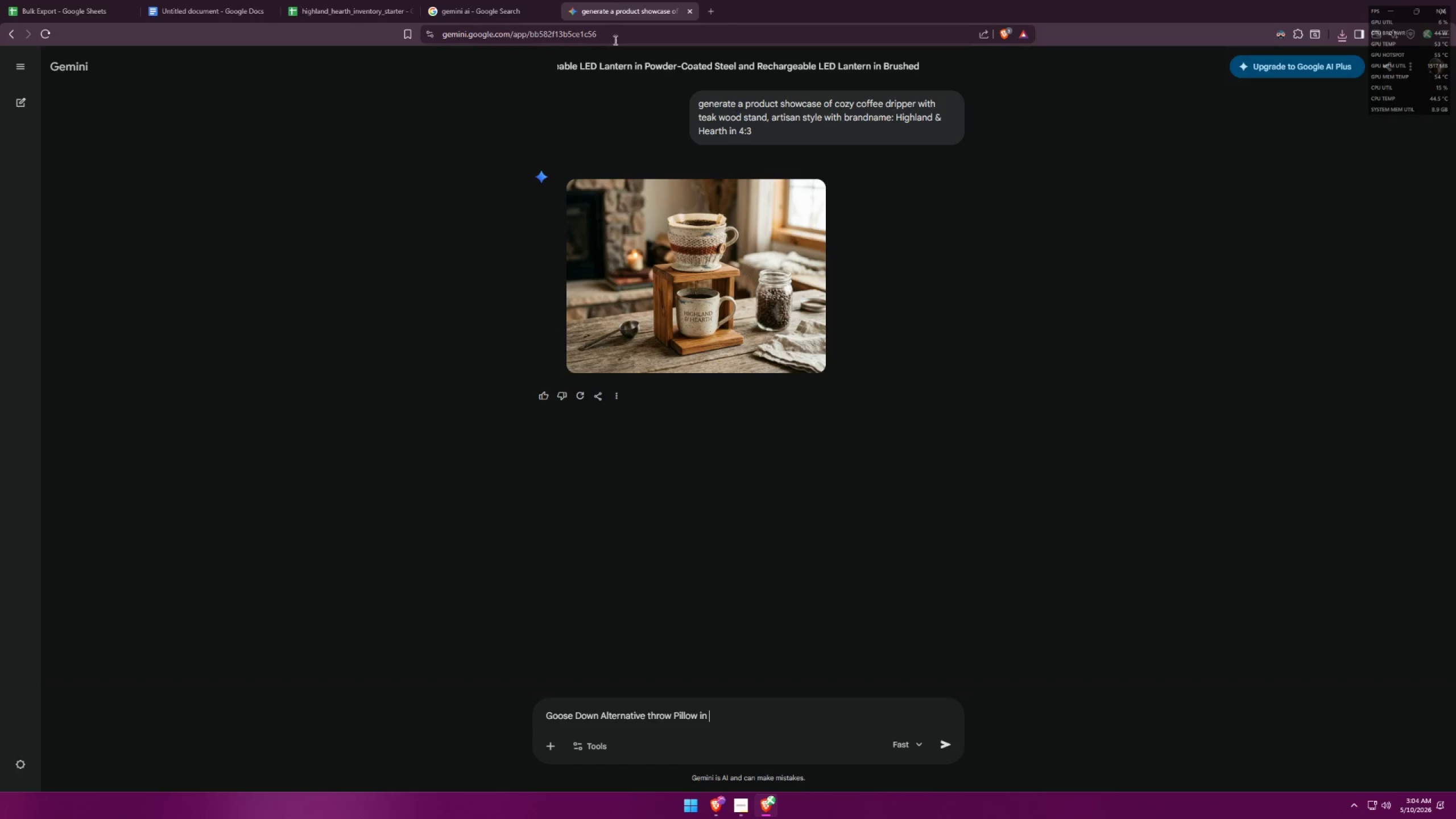 
key(Control+ControlLeft)
 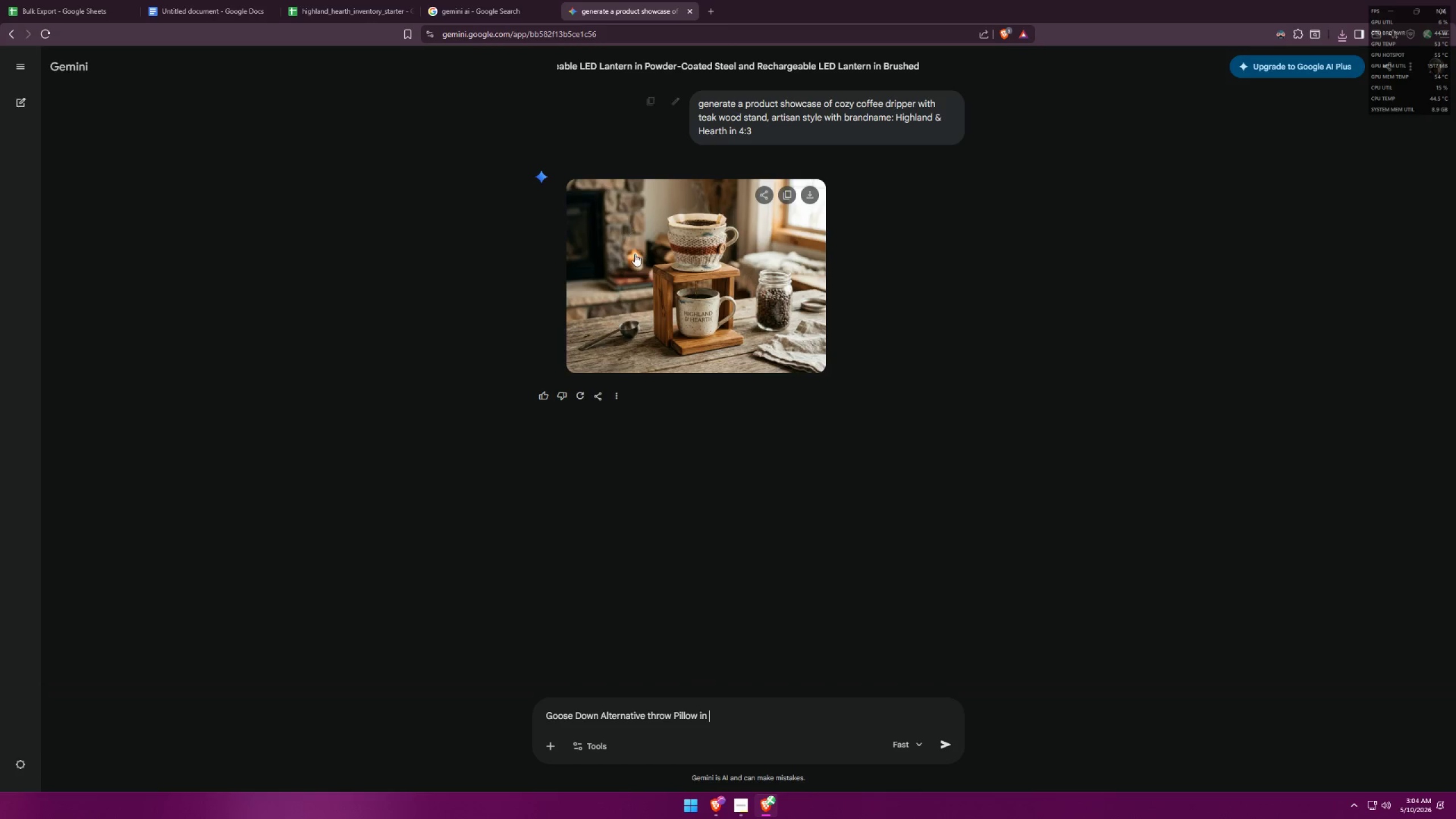 
key(Control+V)
 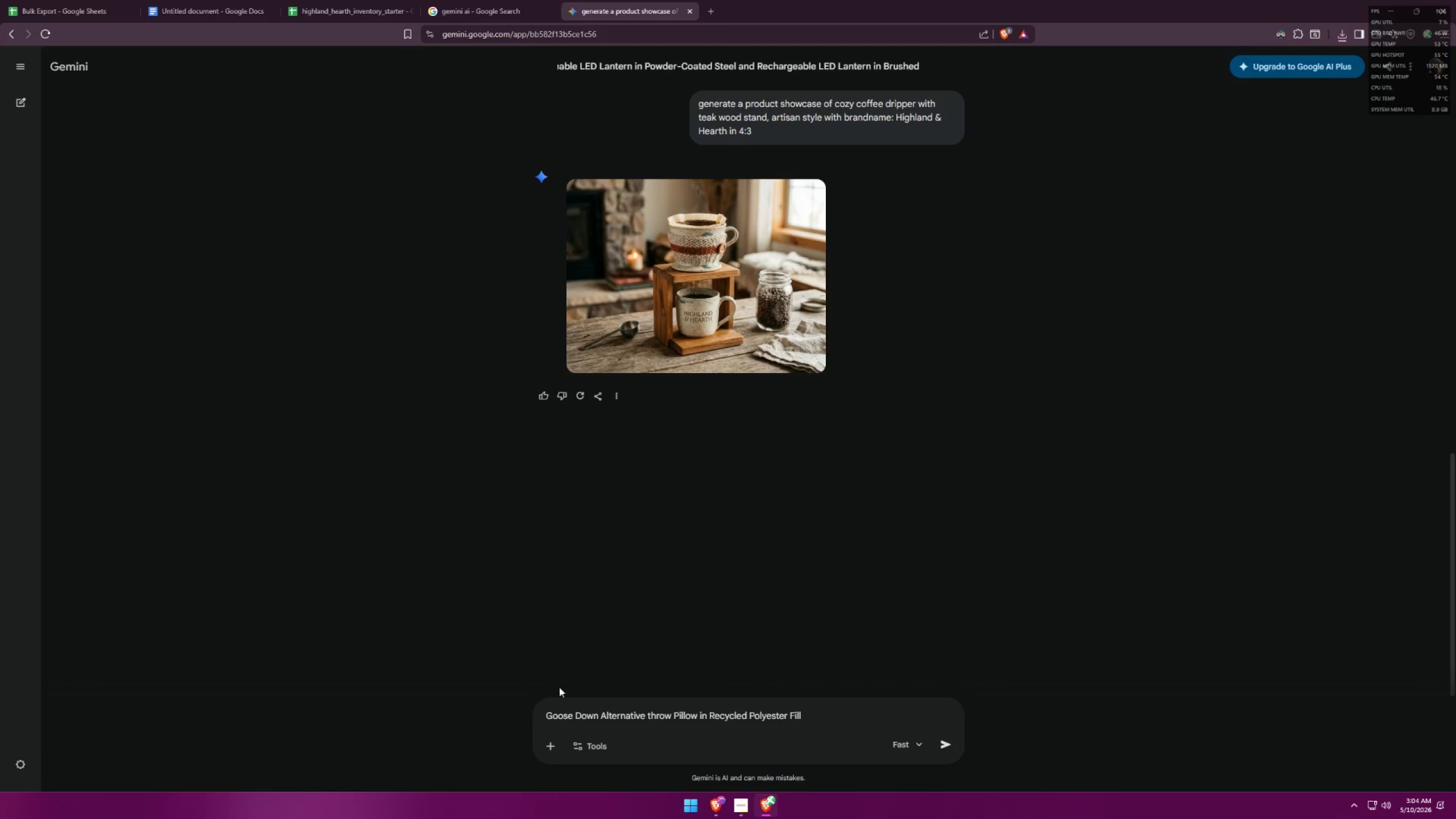 
scroll: coordinate [746, 408], scroll_direction: up, amount: 2.0
 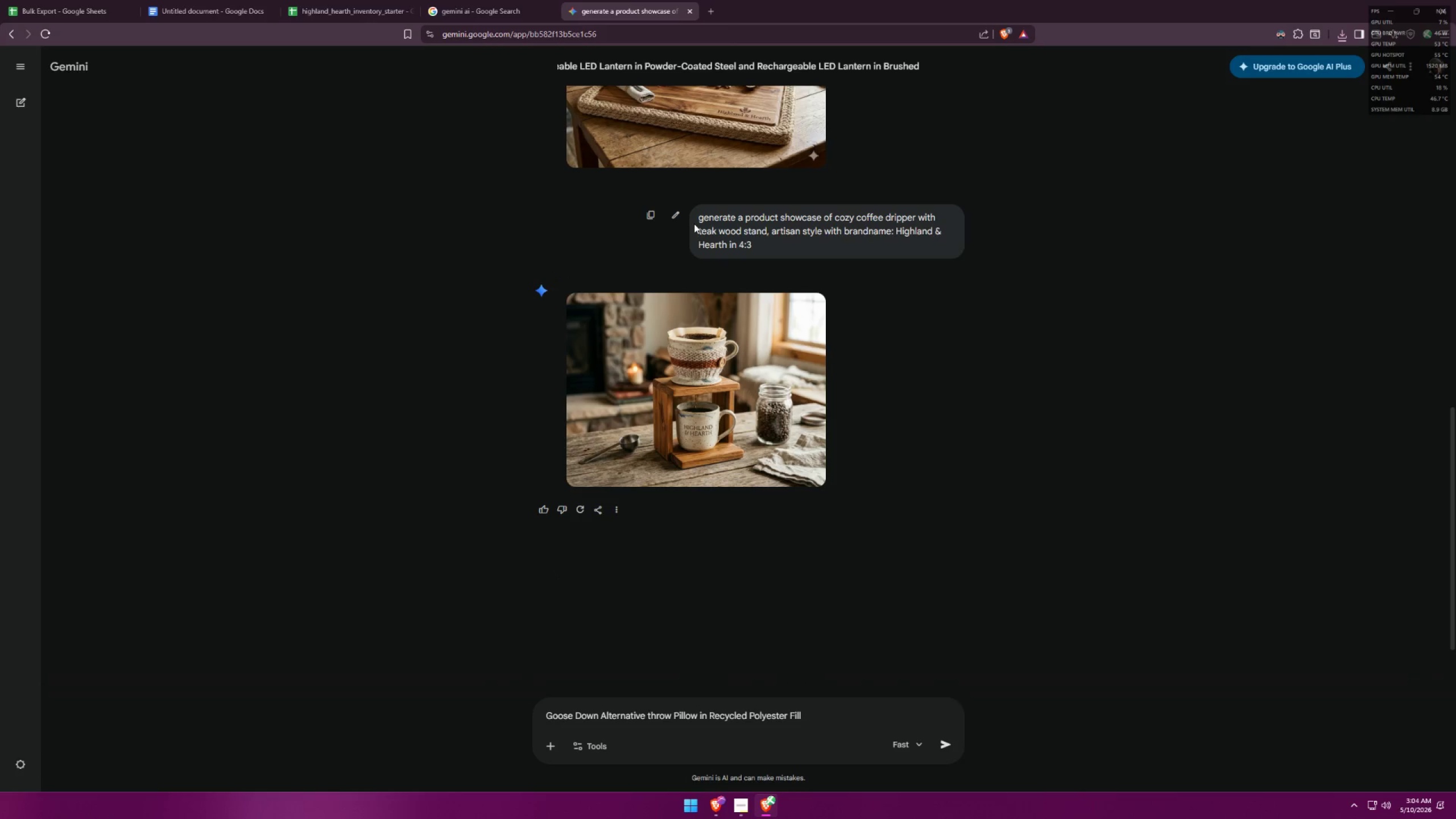 
left_click_drag(start_coordinate=[695, 216], to_coordinate=[833, 210])
 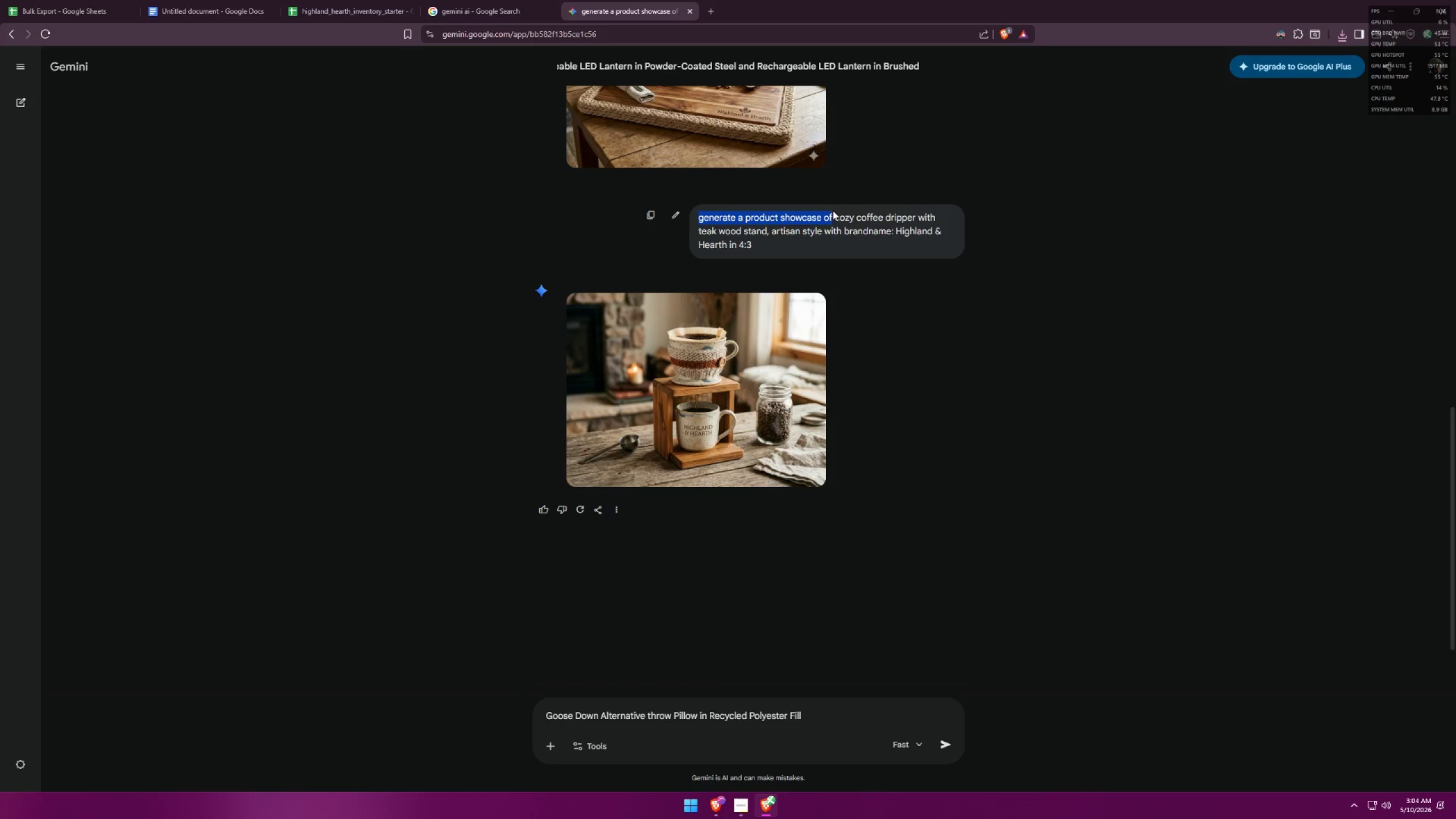 
key(Control+ControlLeft)
 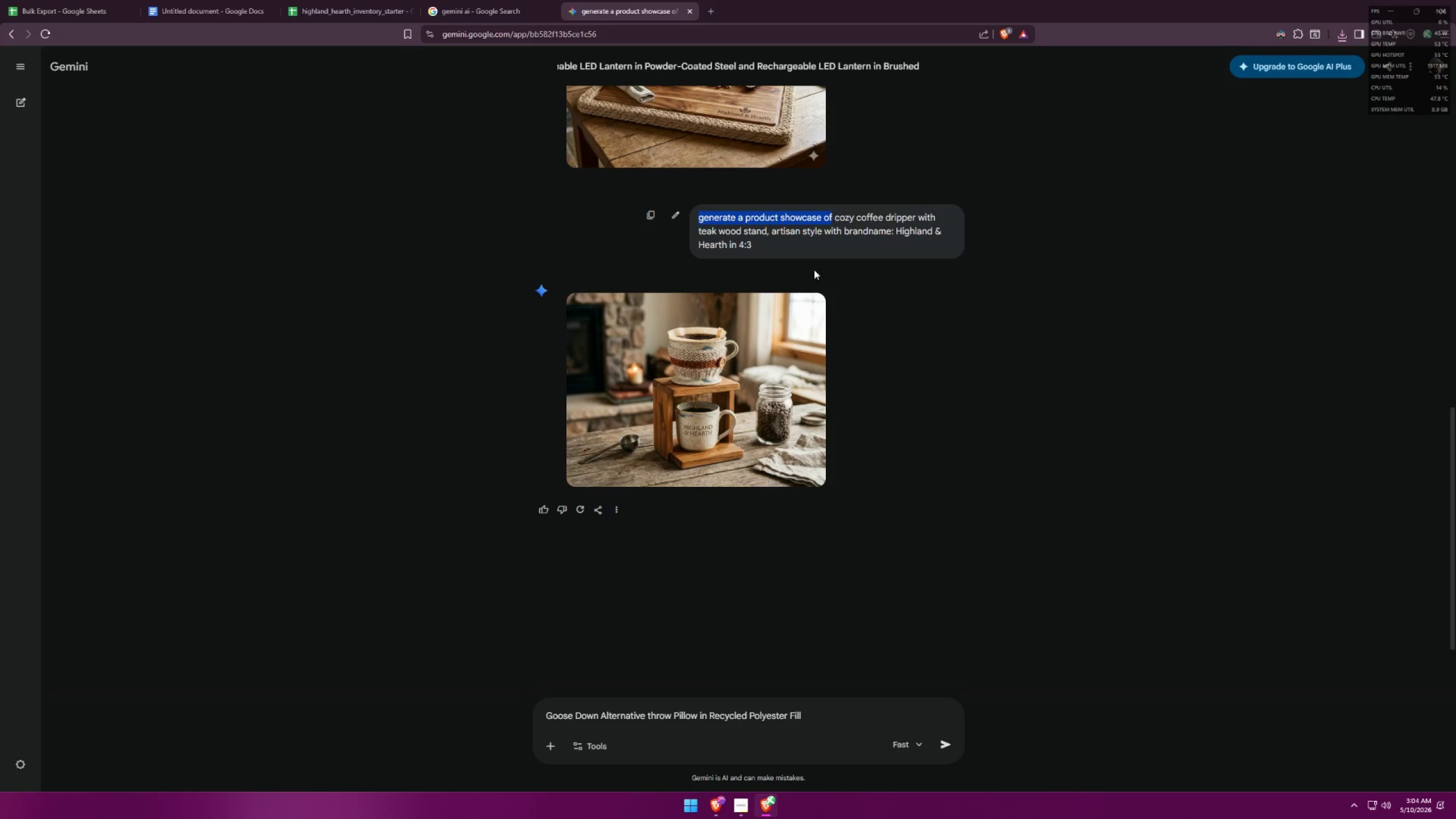 
key(Control+C)
 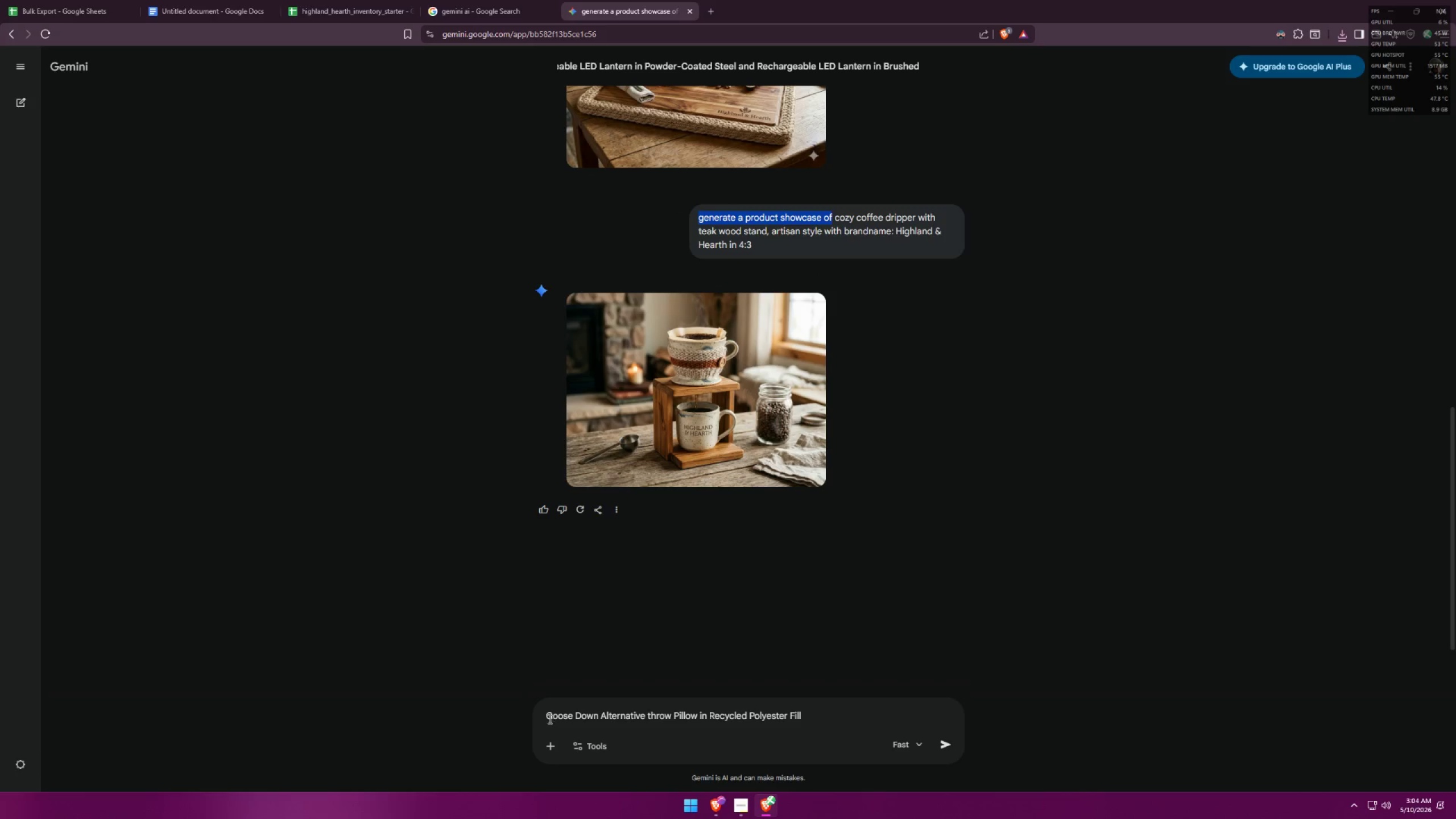 
left_click([549, 719])
 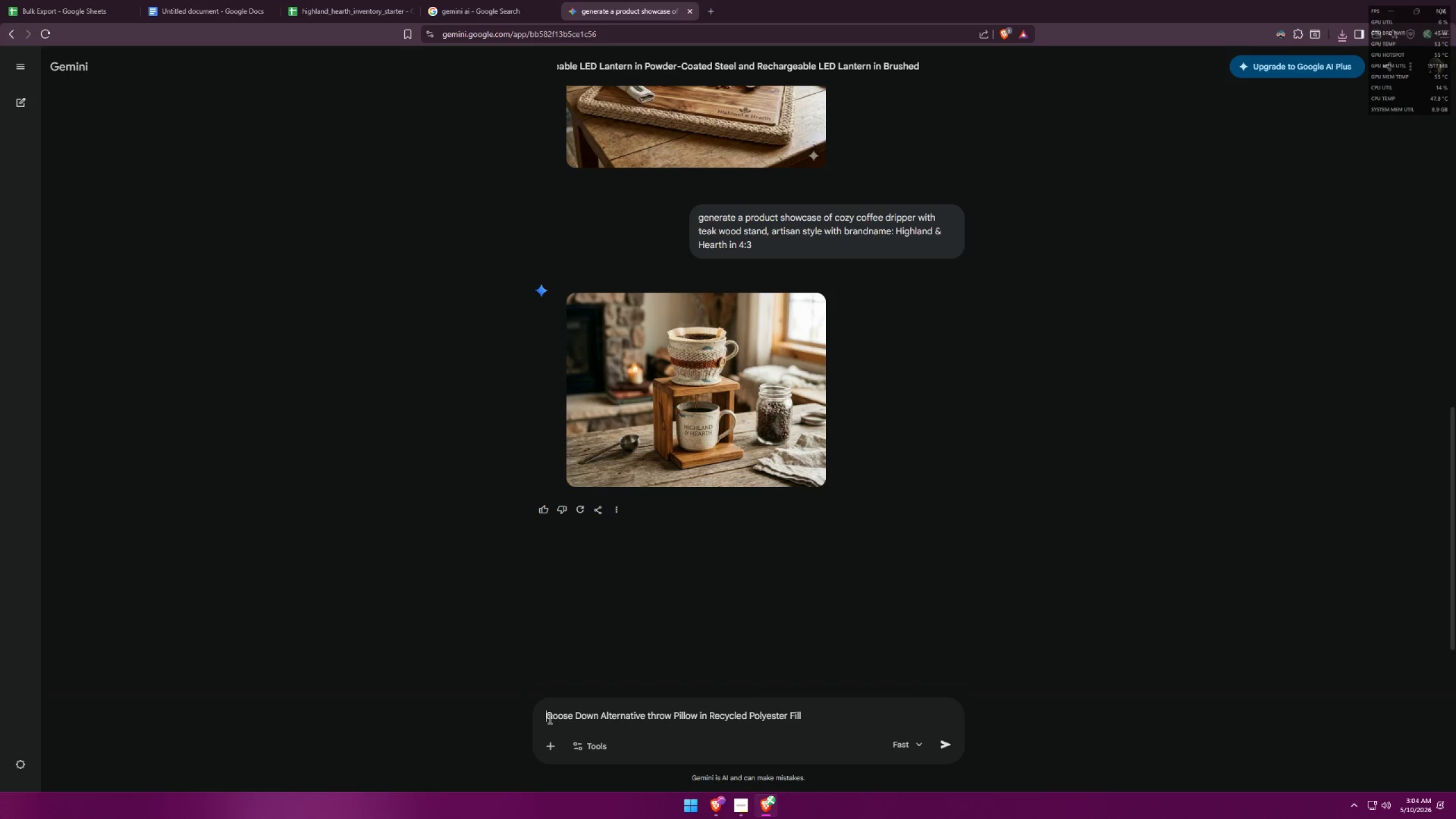 
key(Control+ControlLeft)
 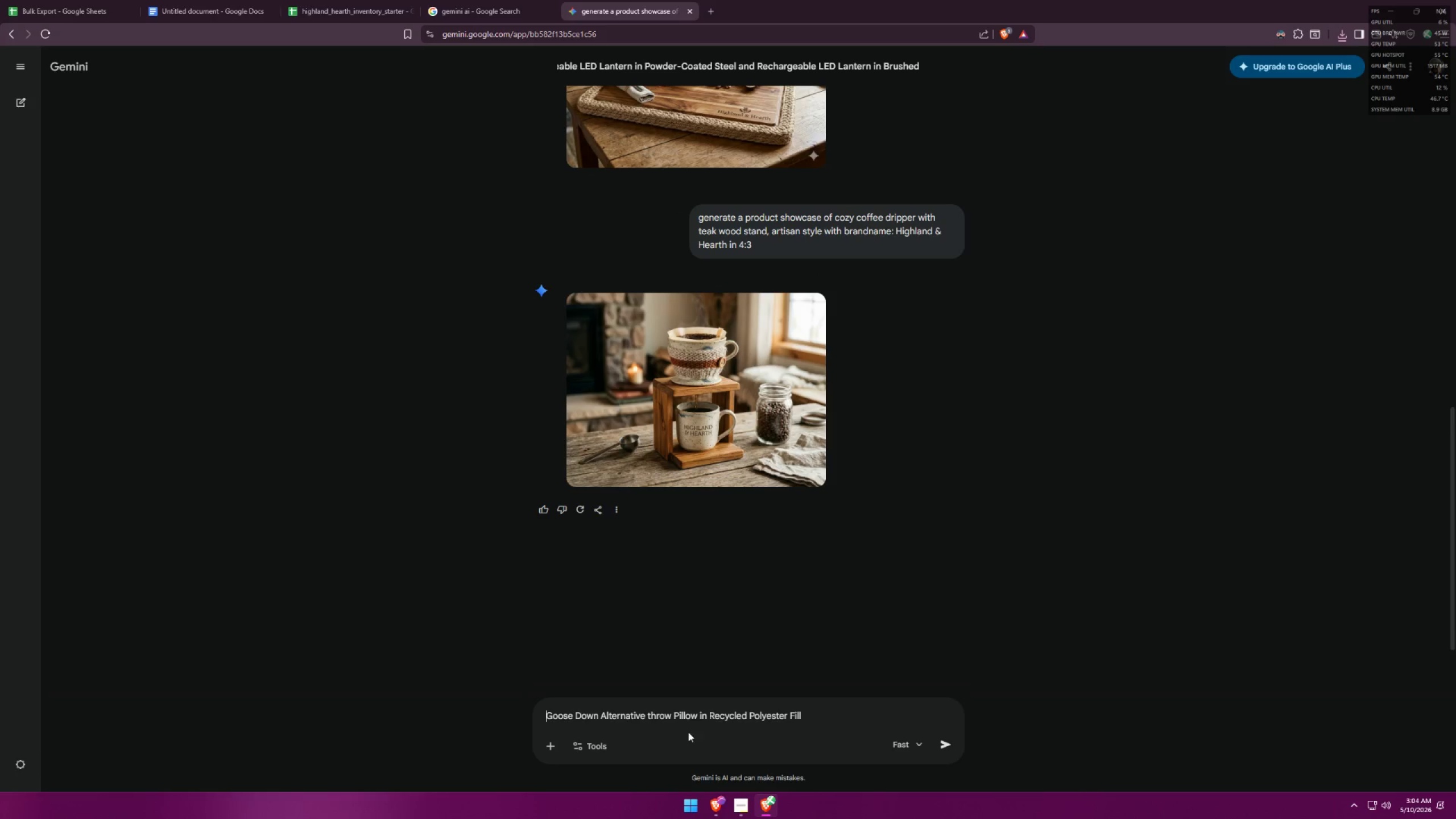 
key(Control+V)
 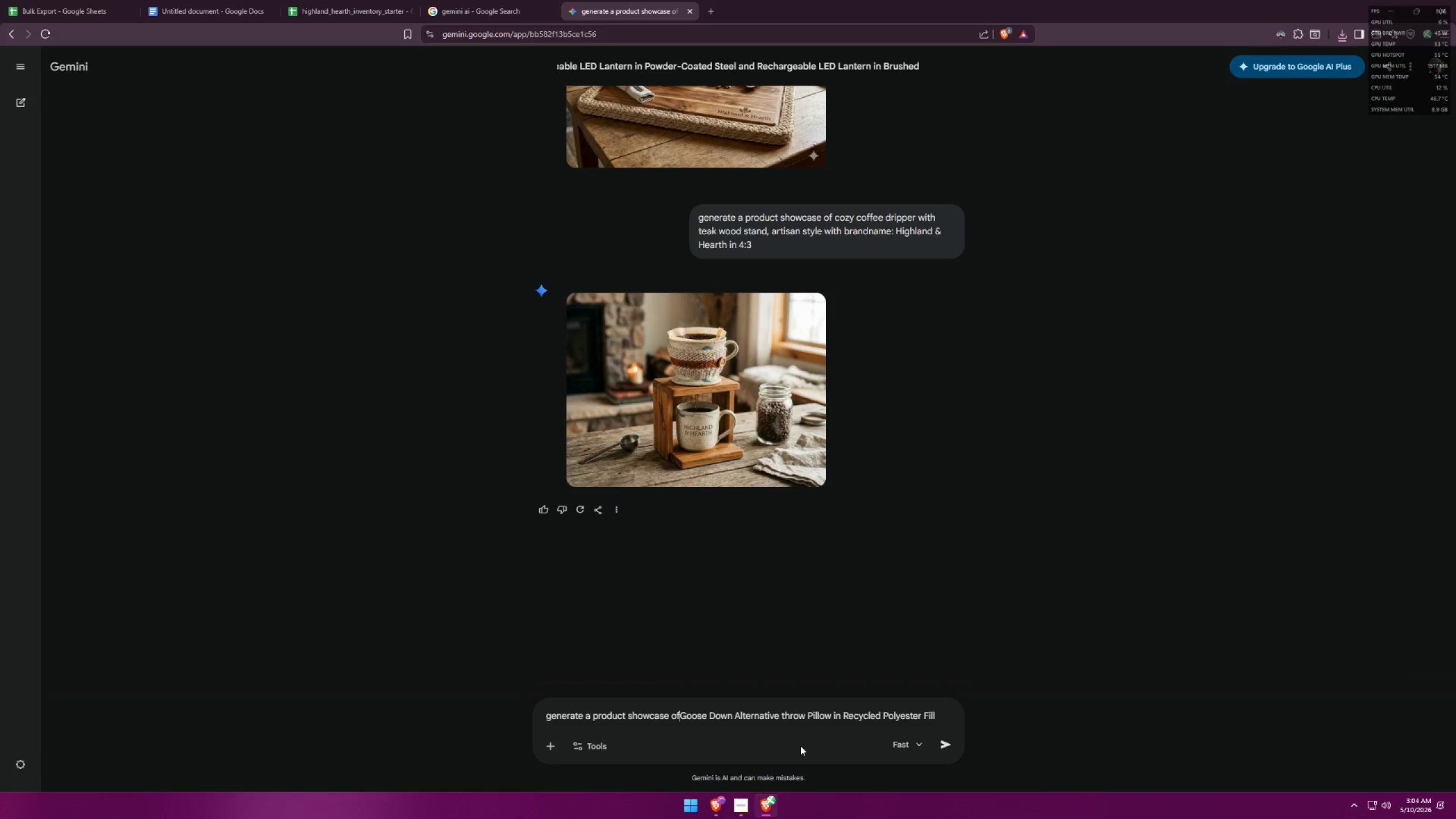 
key(Space)
 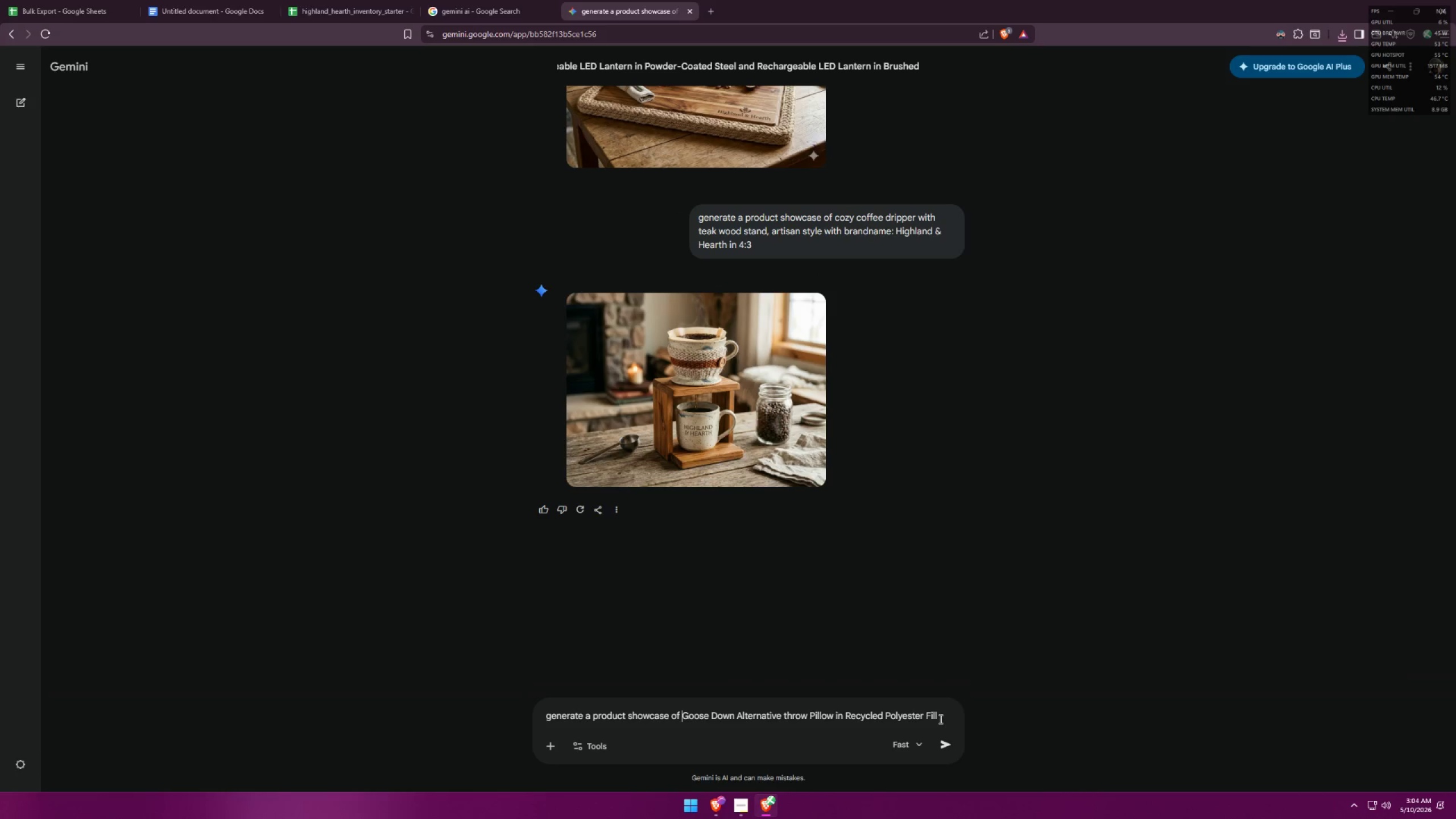 
left_click([943, 716])
 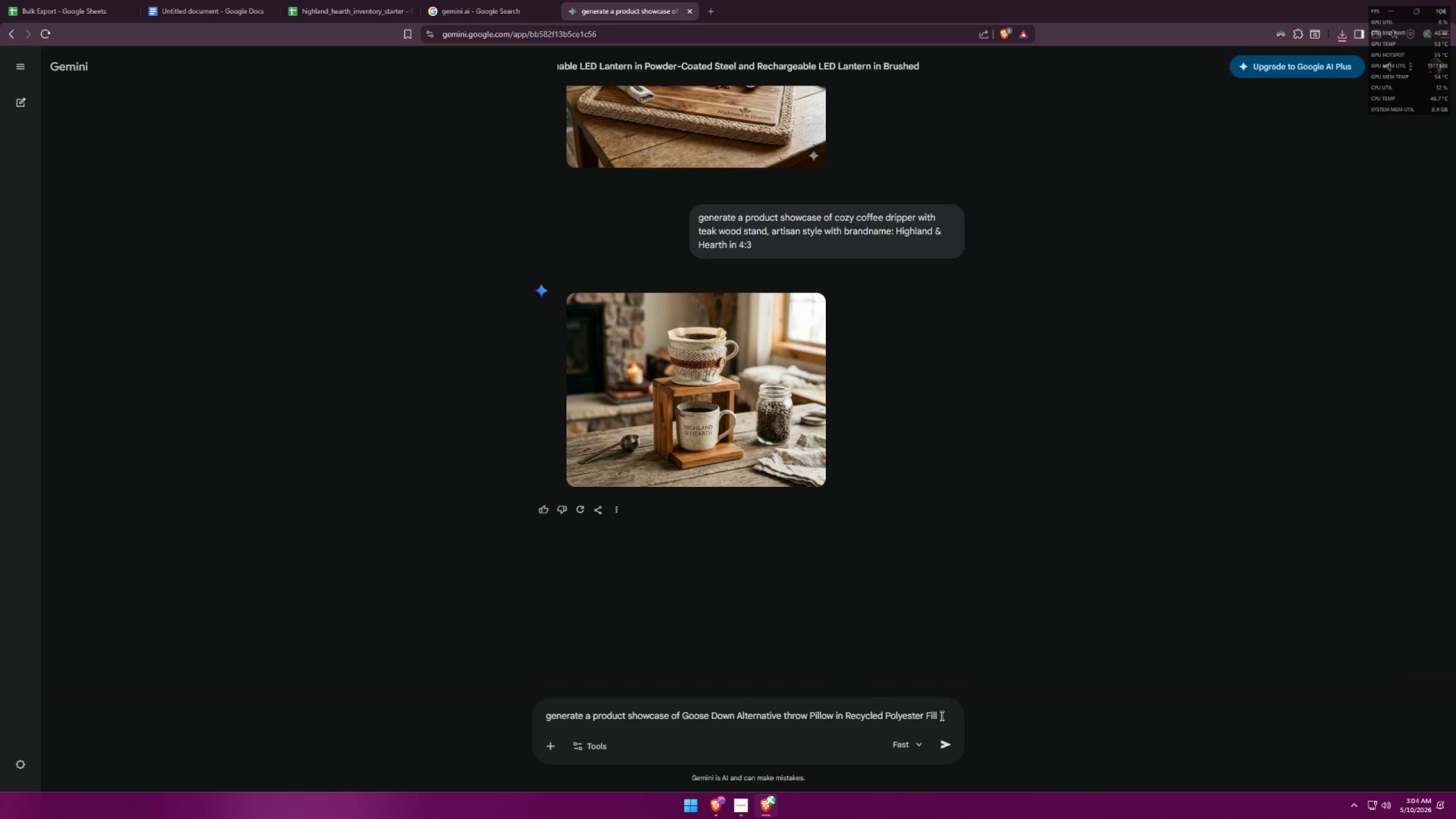 
type(, hote-)
key(Backspace)
type(l-grade )
 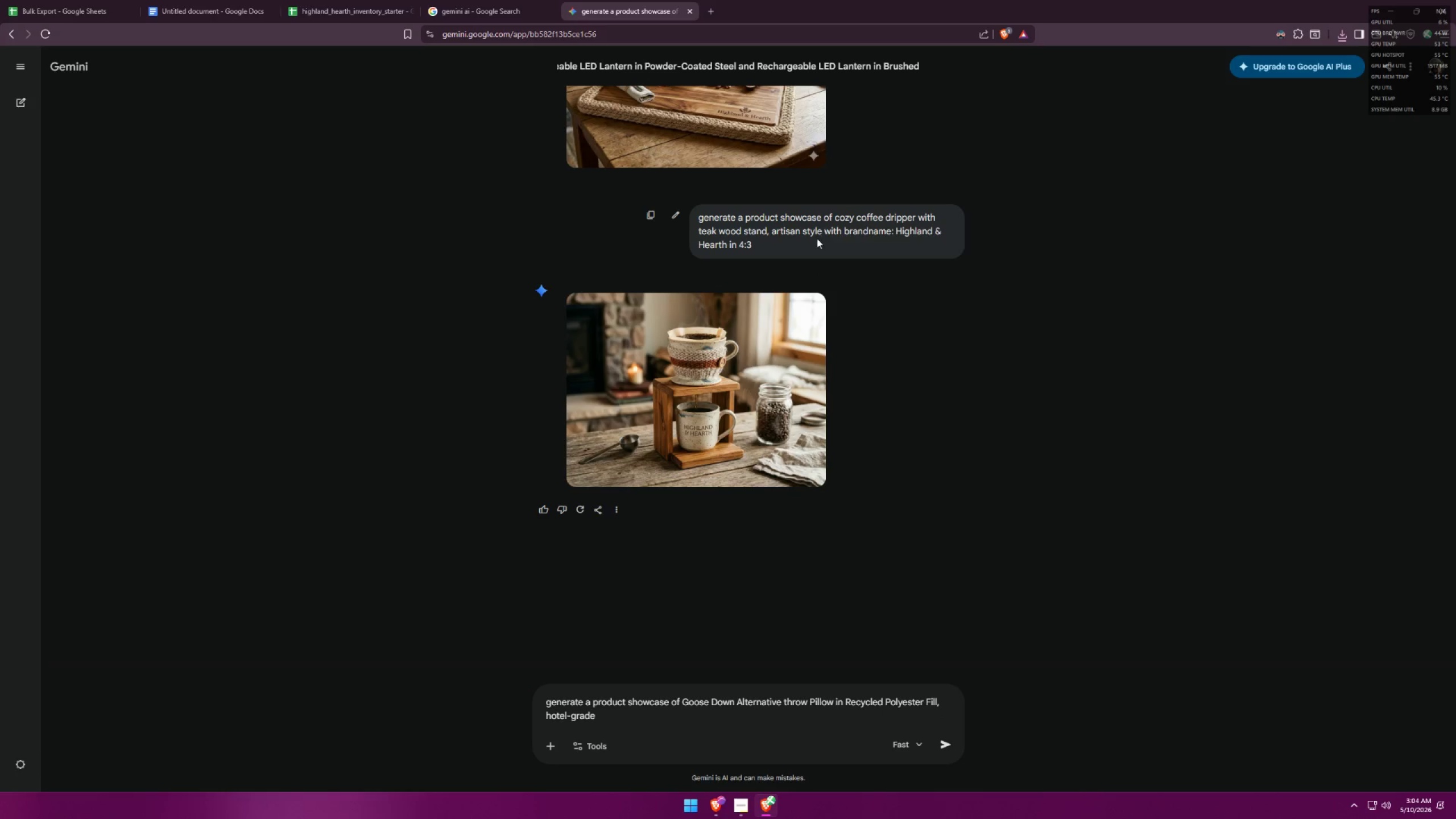 
left_click_drag(start_coordinate=[822, 231], to_coordinate=[862, 246])
 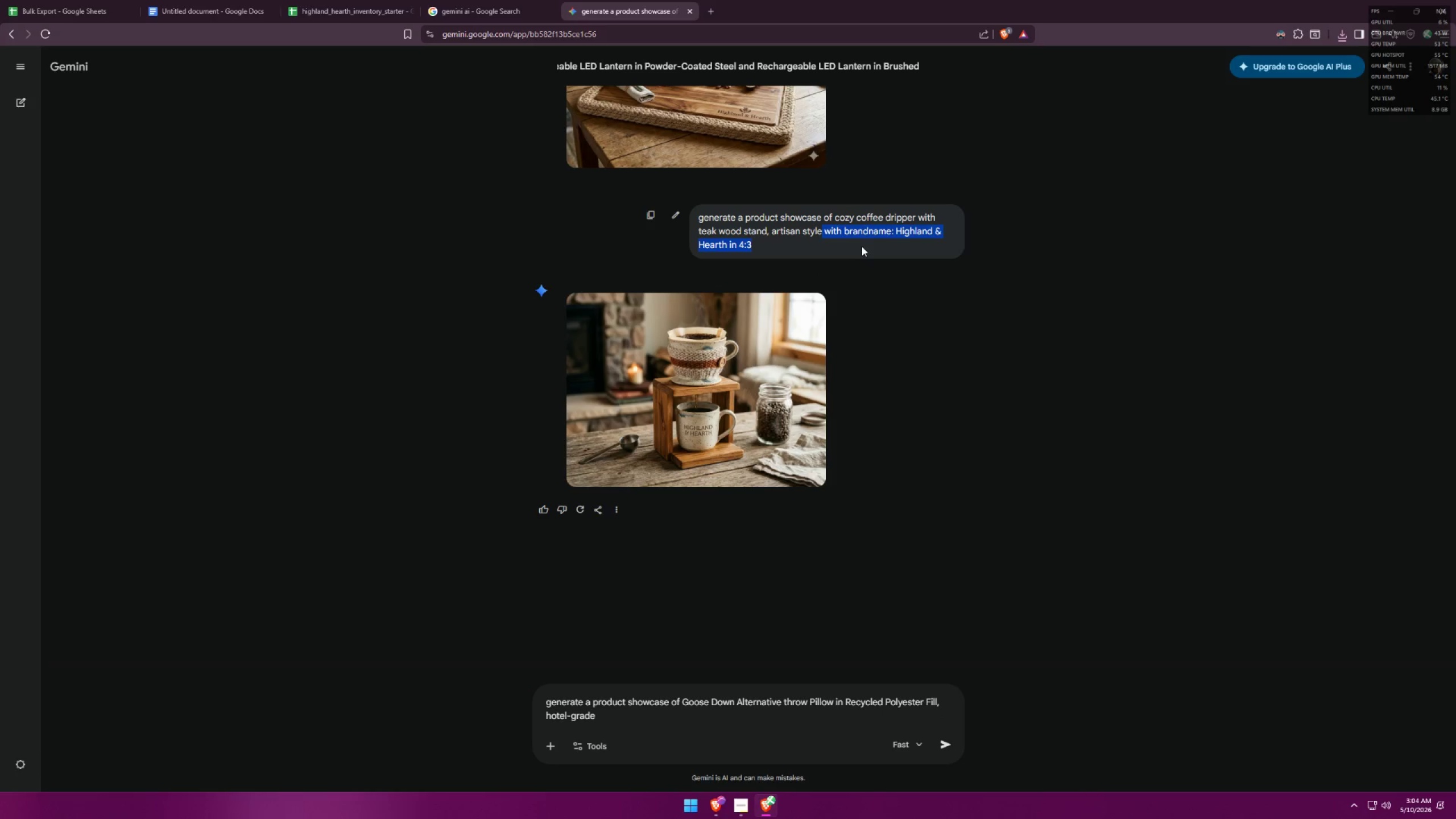 
key(Control+C)
 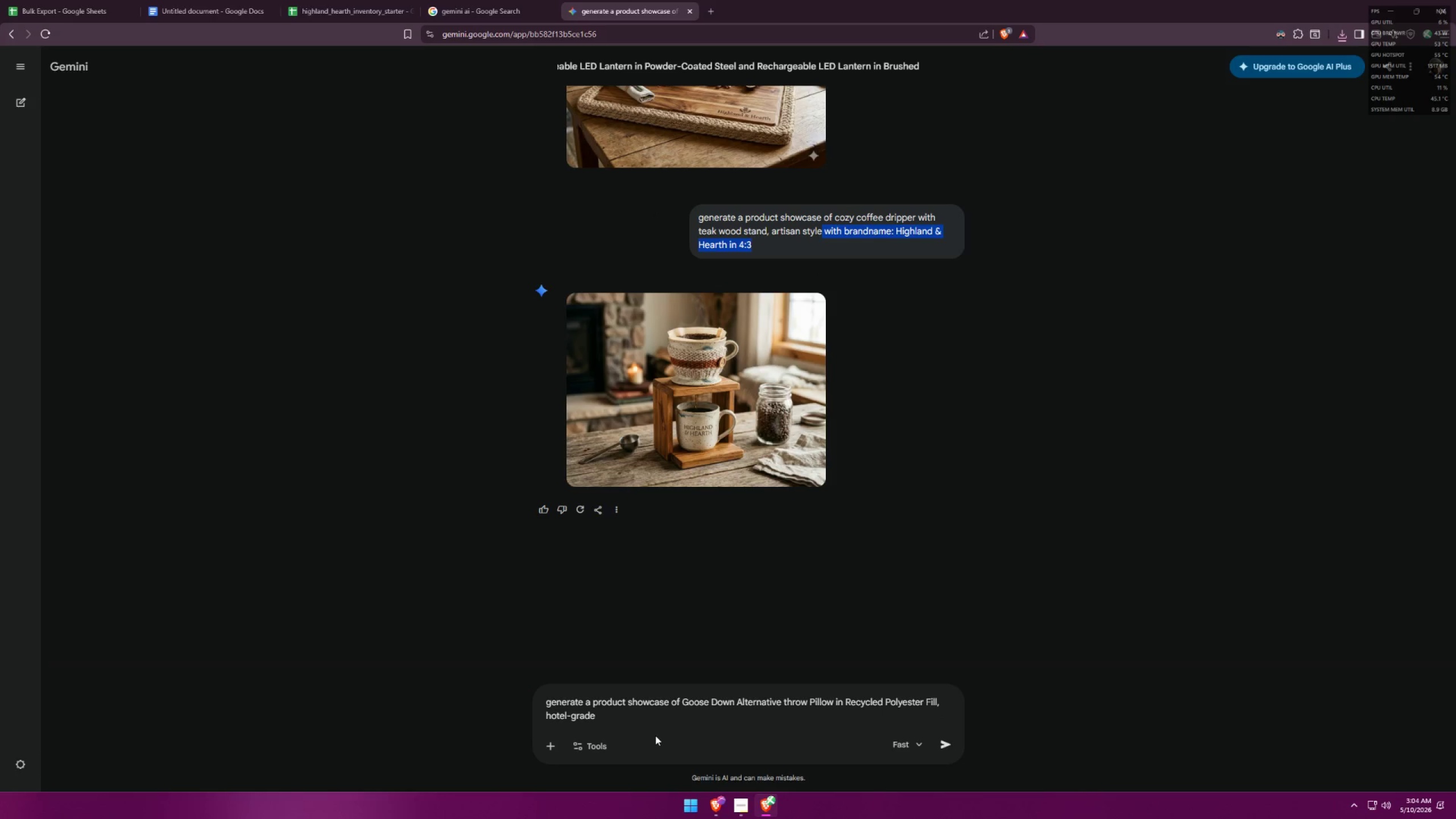 
left_click([659, 725])
 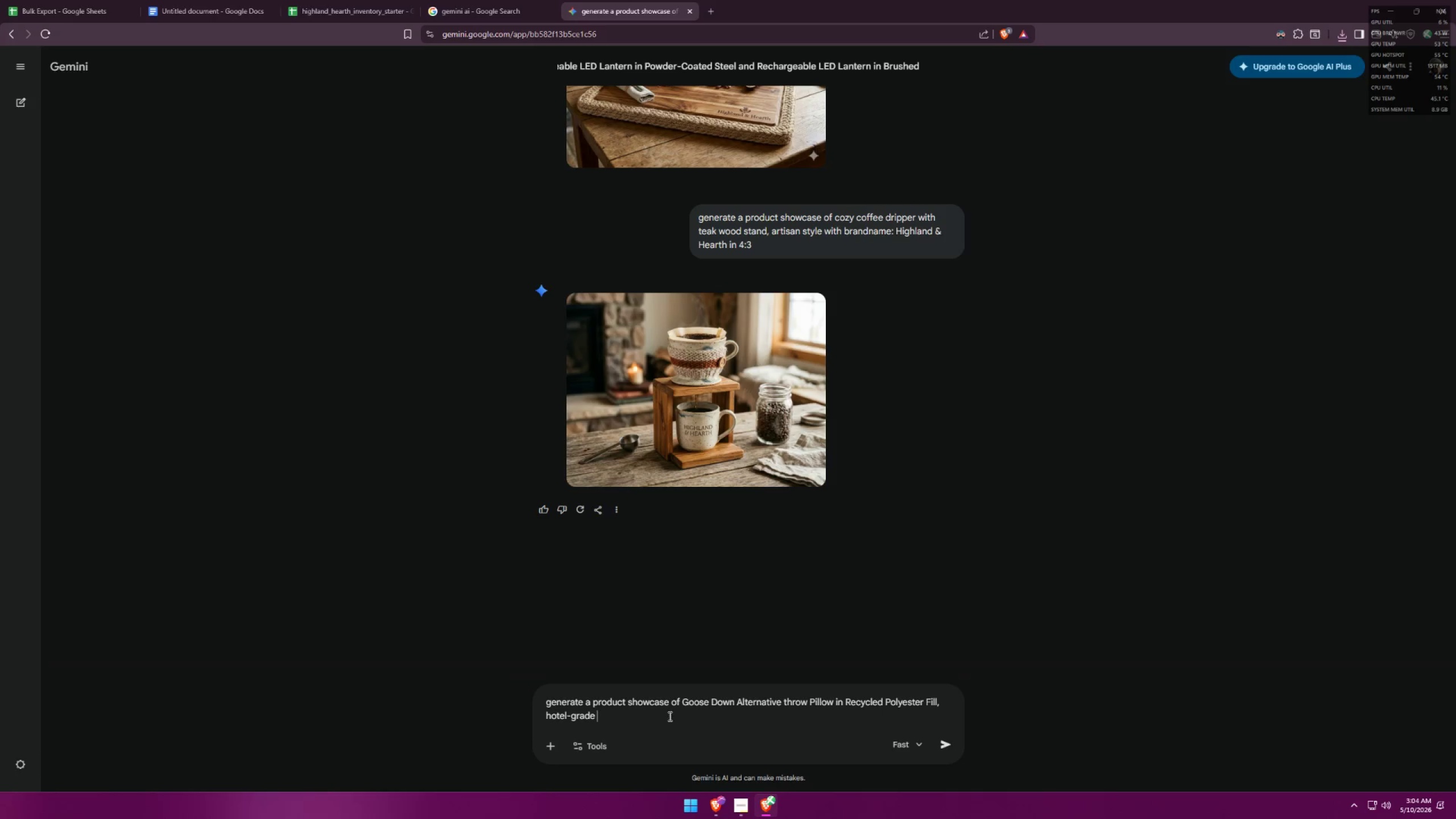 
key(Control+ControlLeft)
 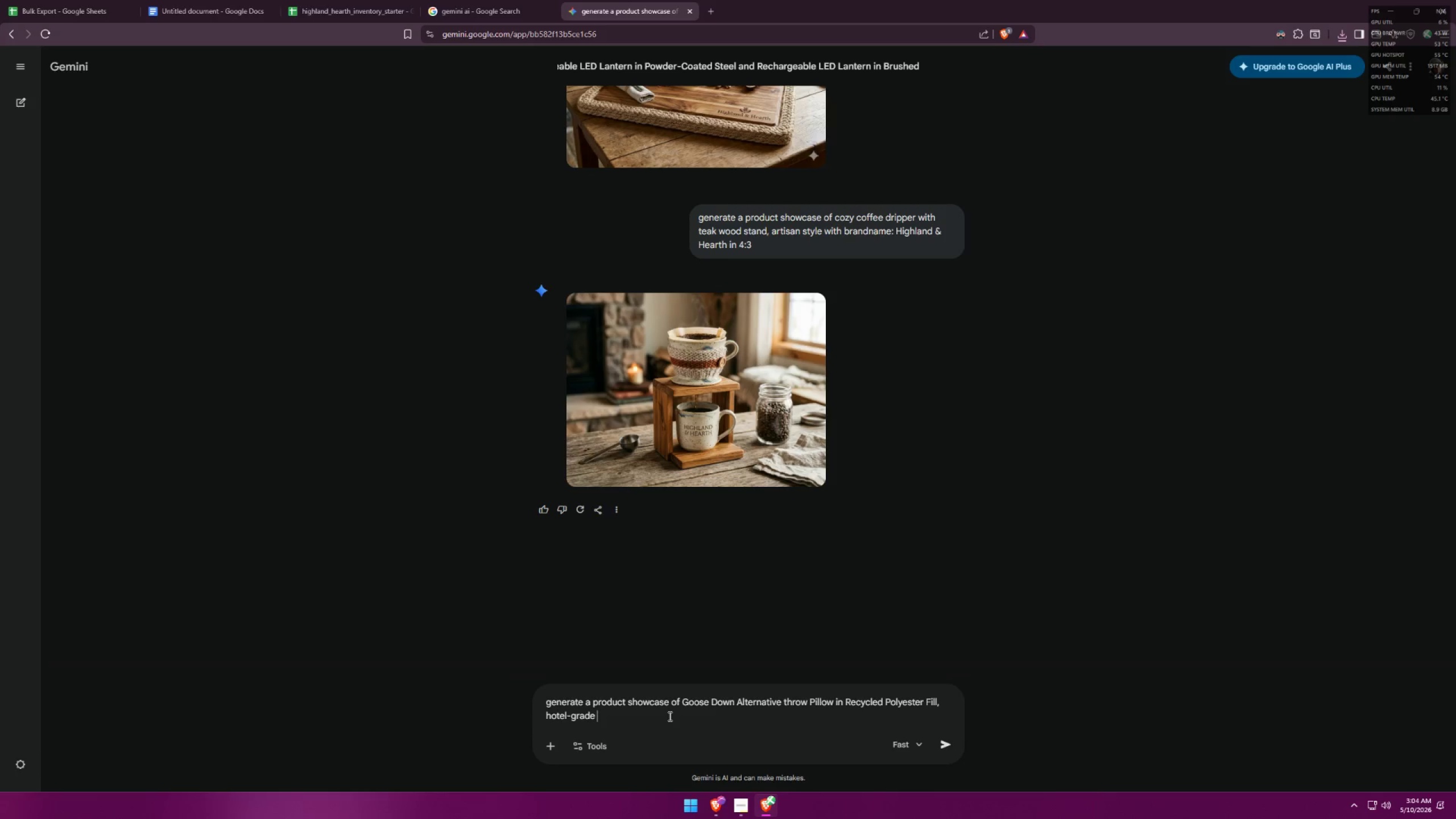 
key(Control+V)
 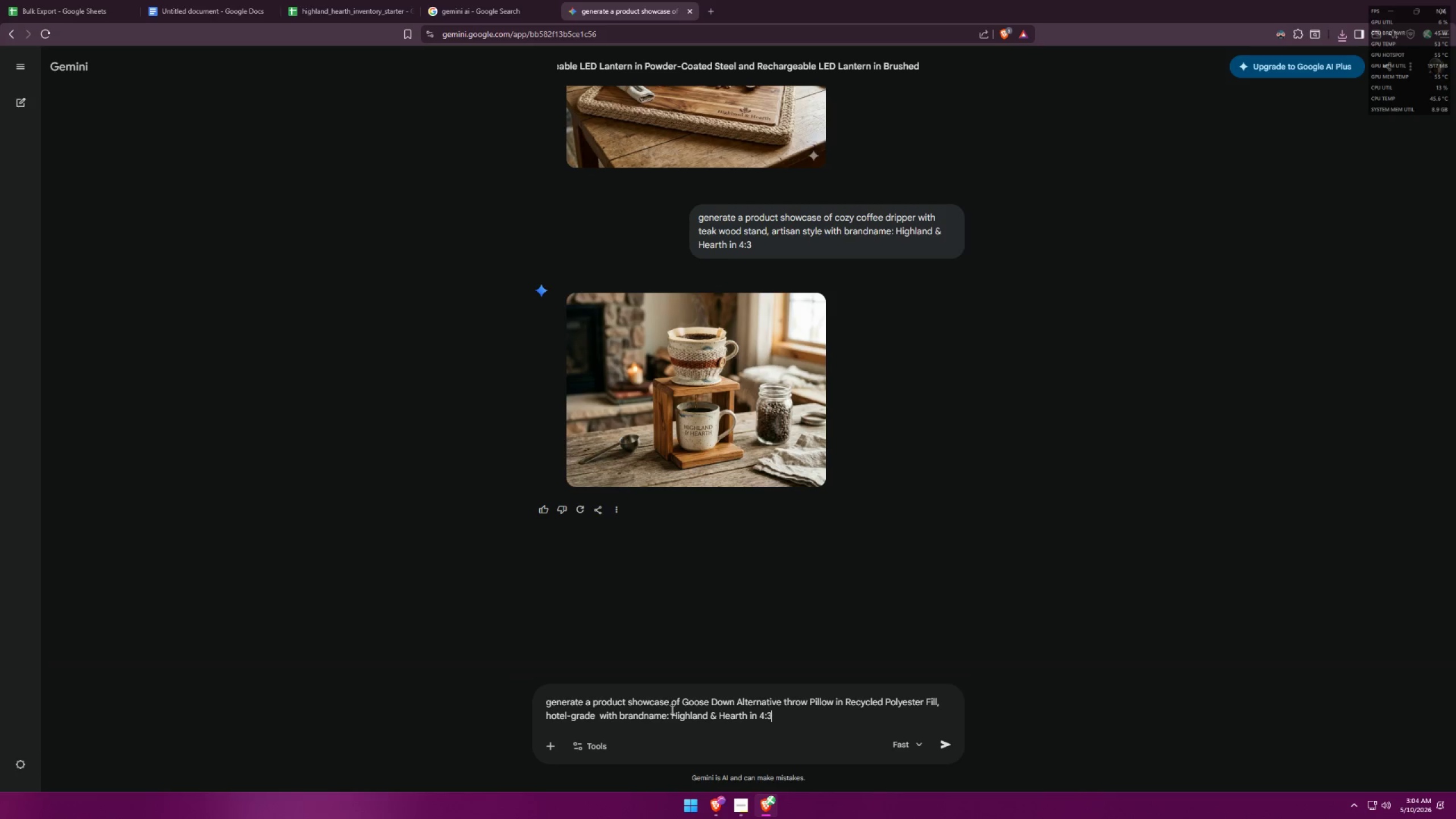 
key(Enter)
 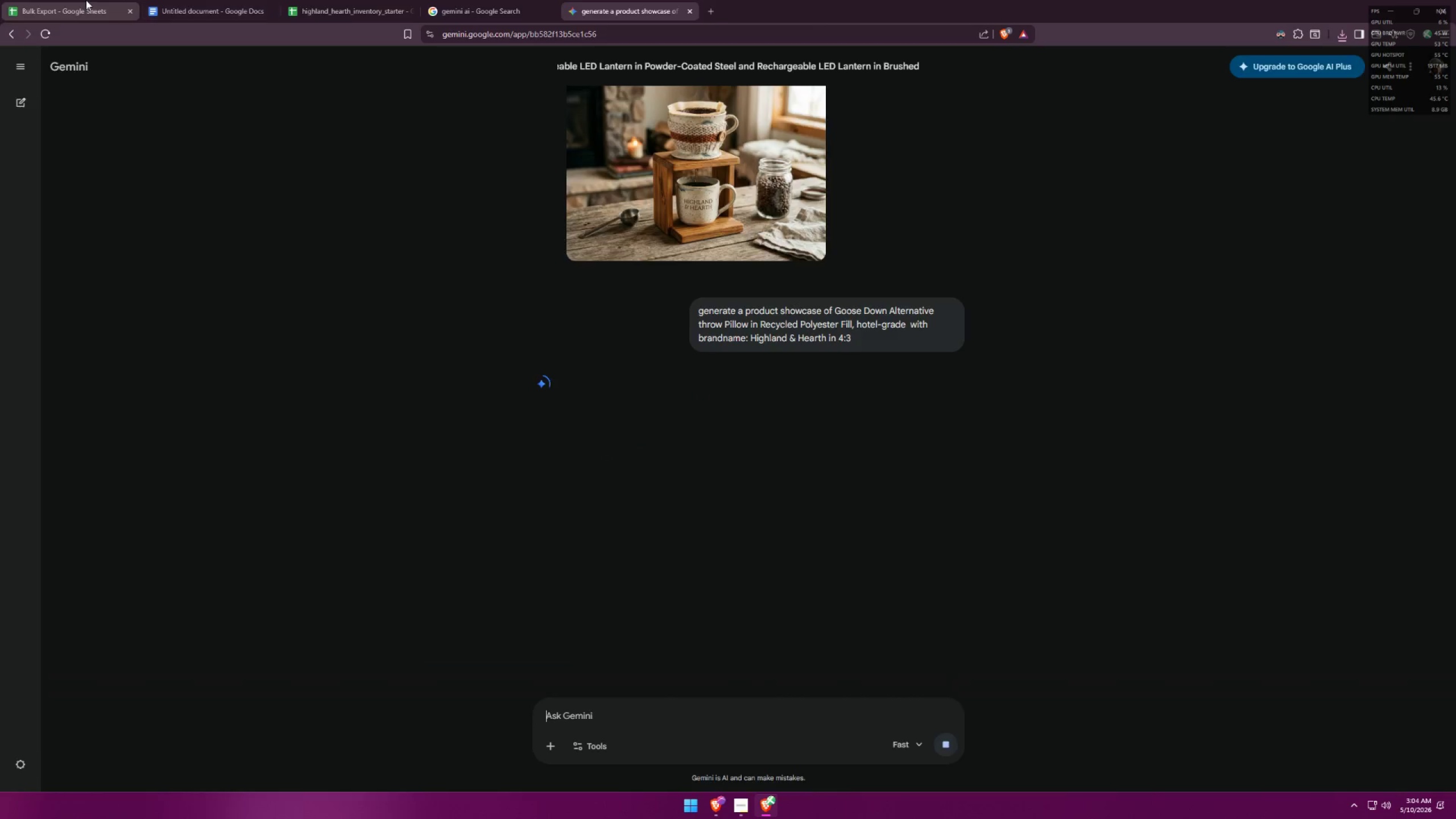 
double_click([185, 0])
 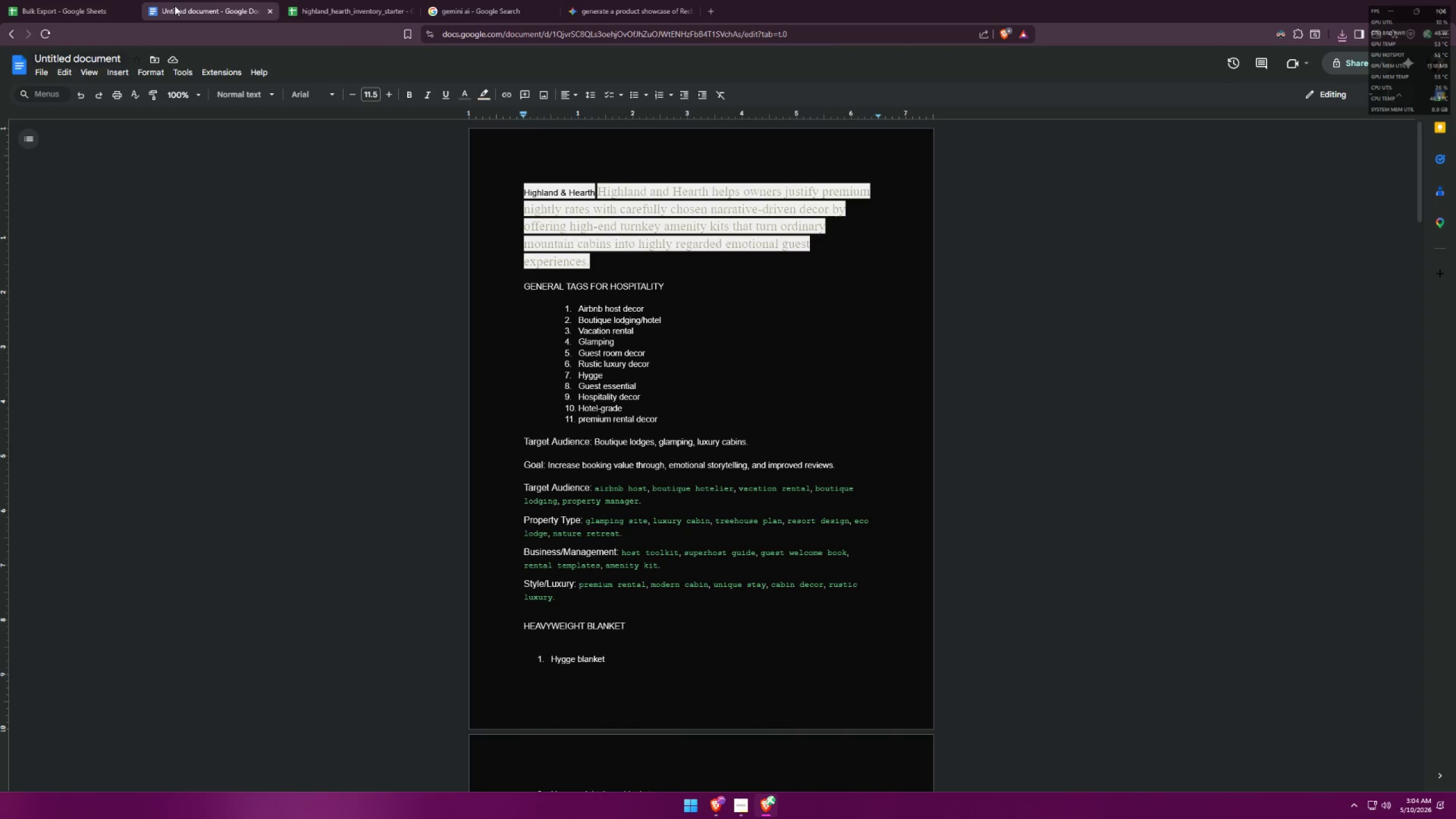 
left_click([292, 0])
 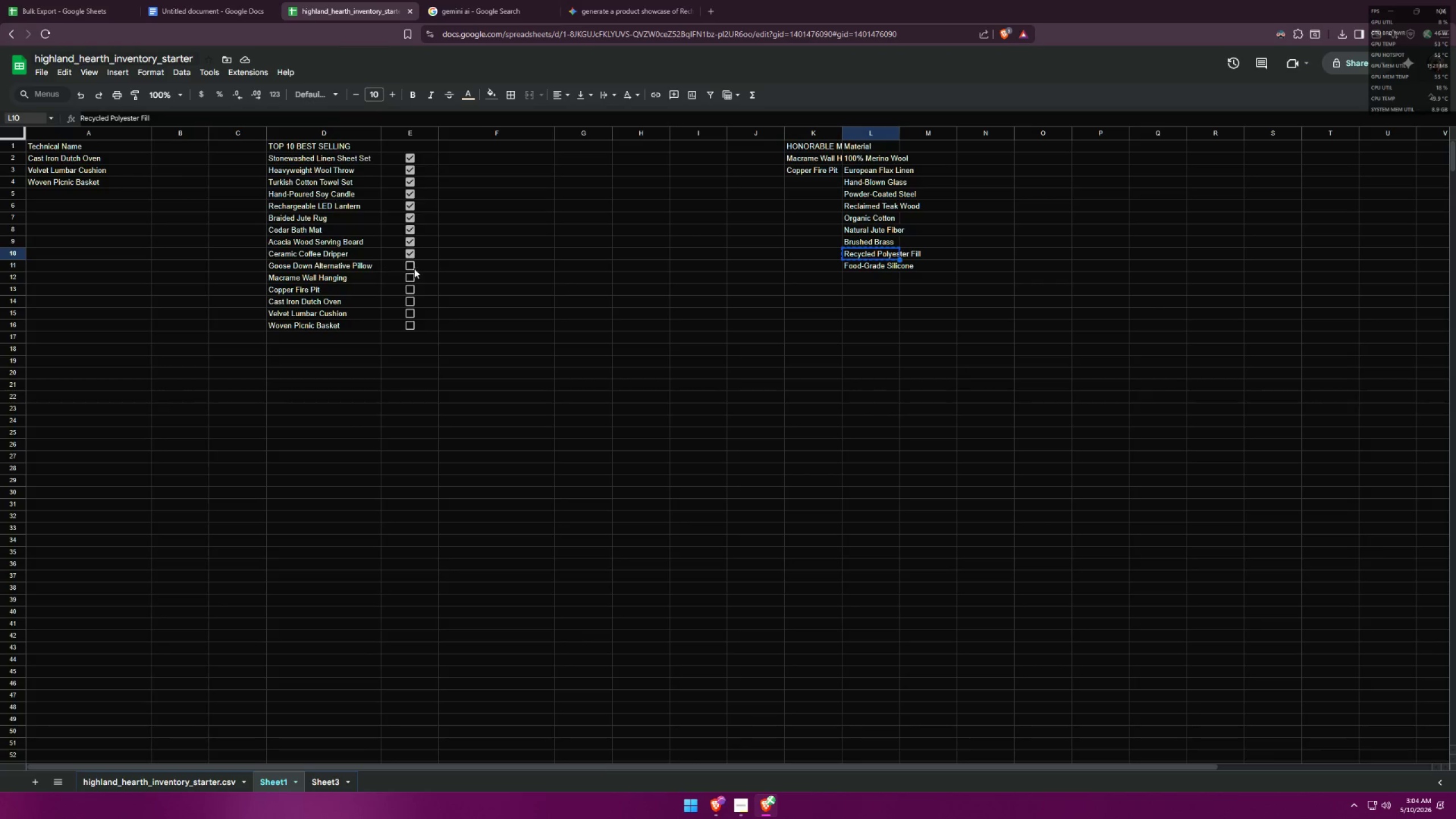 
left_click([412, 266])
 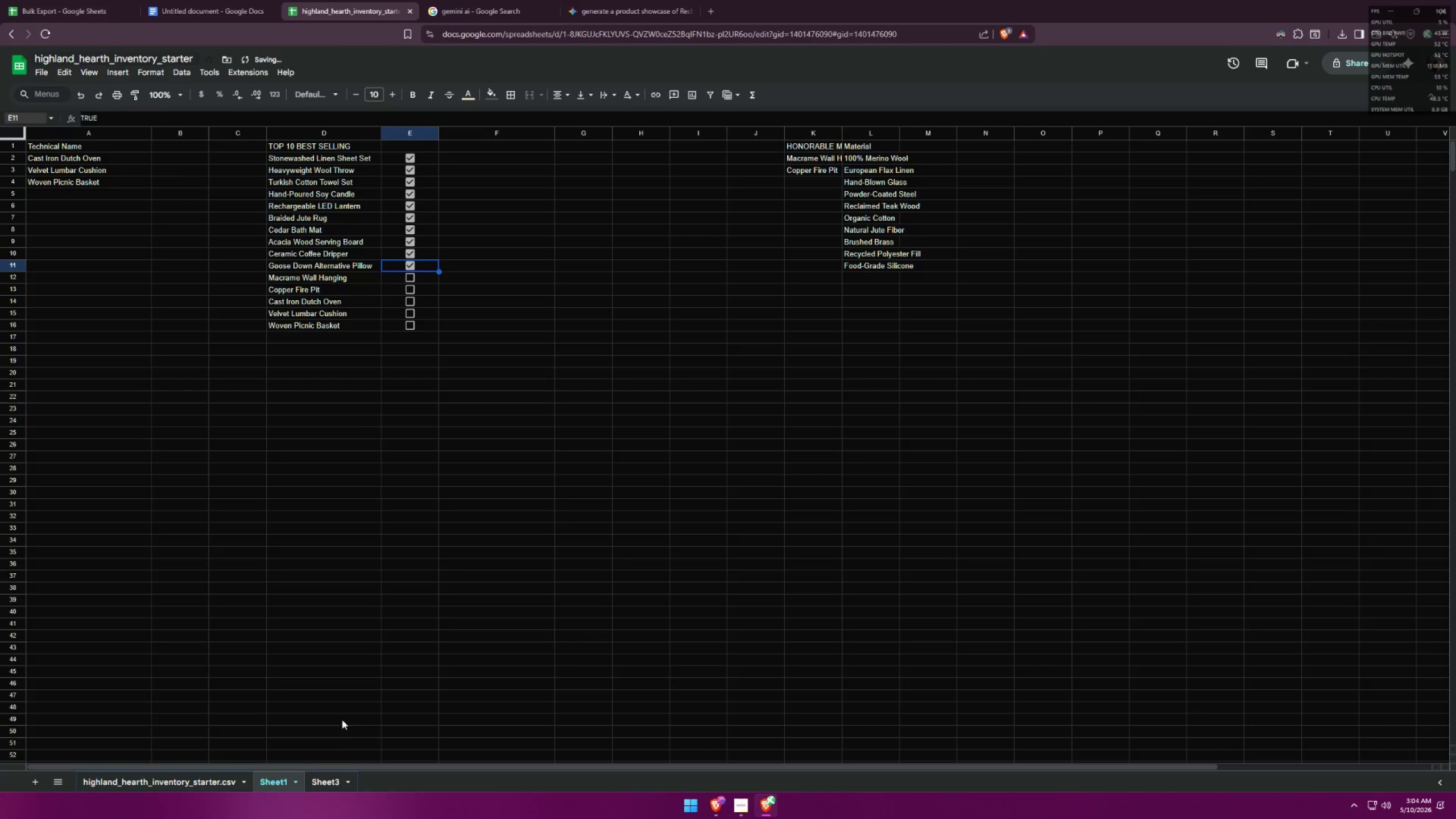 
left_click([329, 775])
 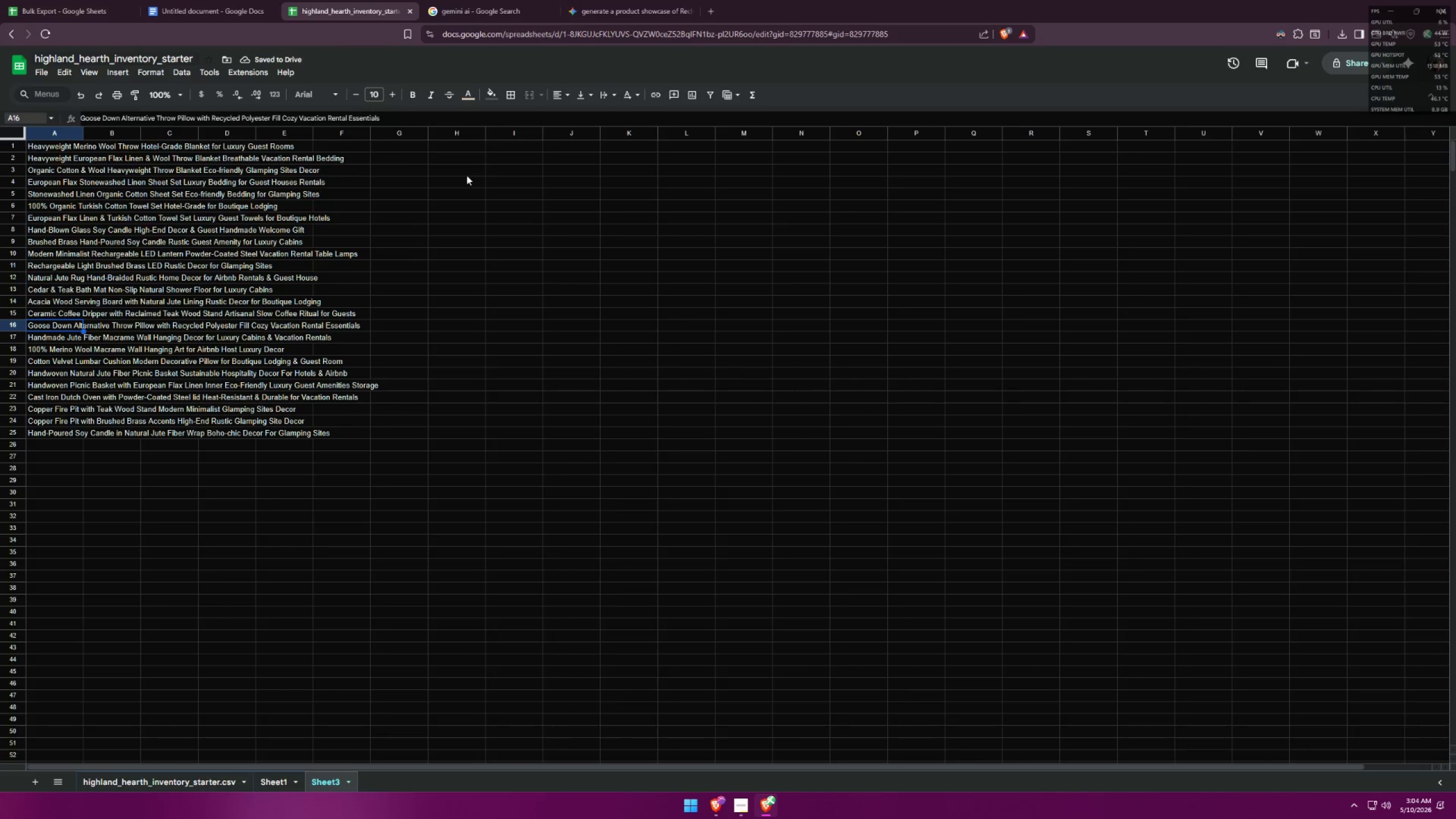 
left_click([597, 0])
 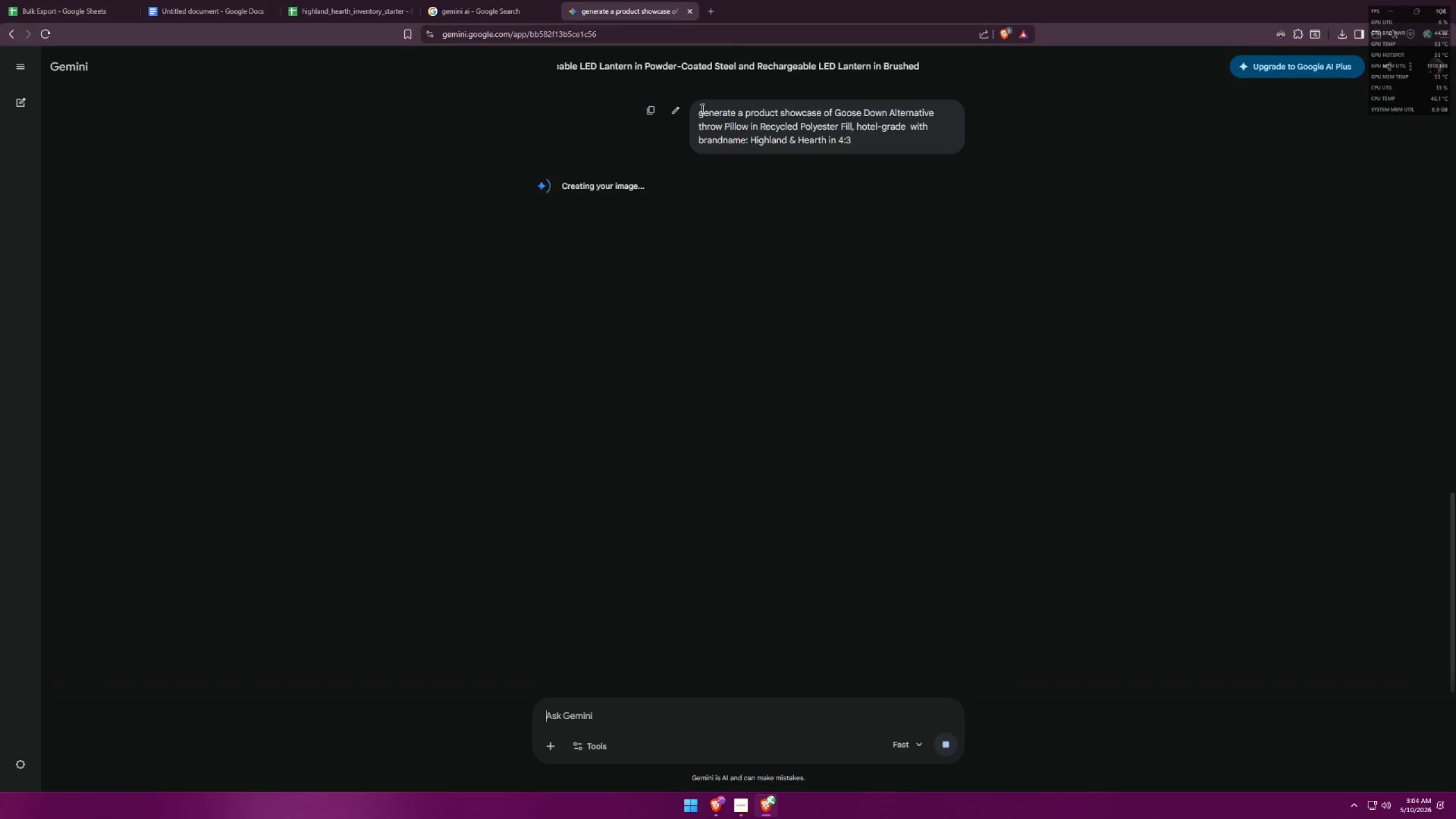 
left_click_drag(start_coordinate=[698, 110], to_coordinate=[841, 111])
 